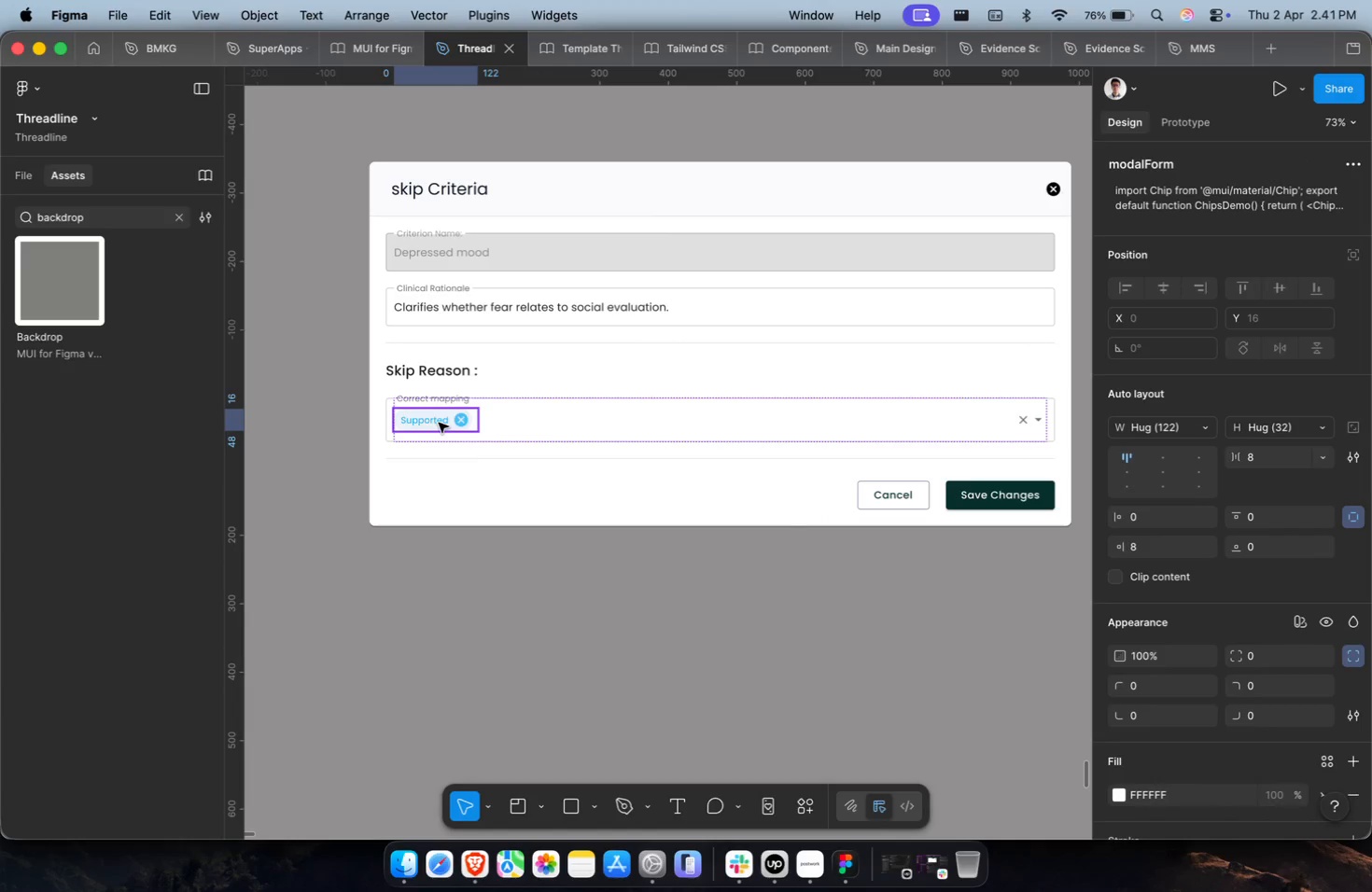 
key(Shift+Enter)
 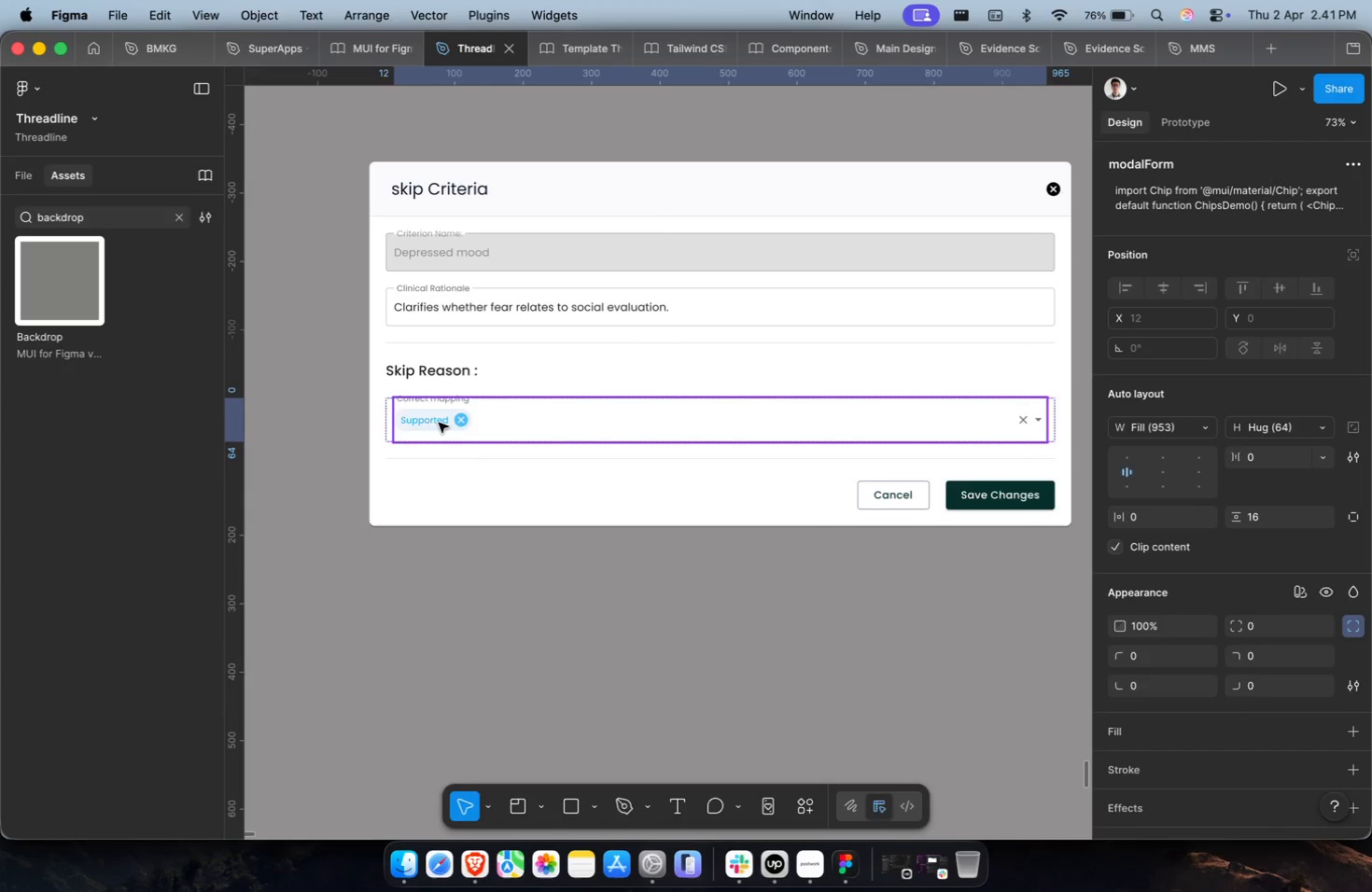 
key(Shift+Enter)
 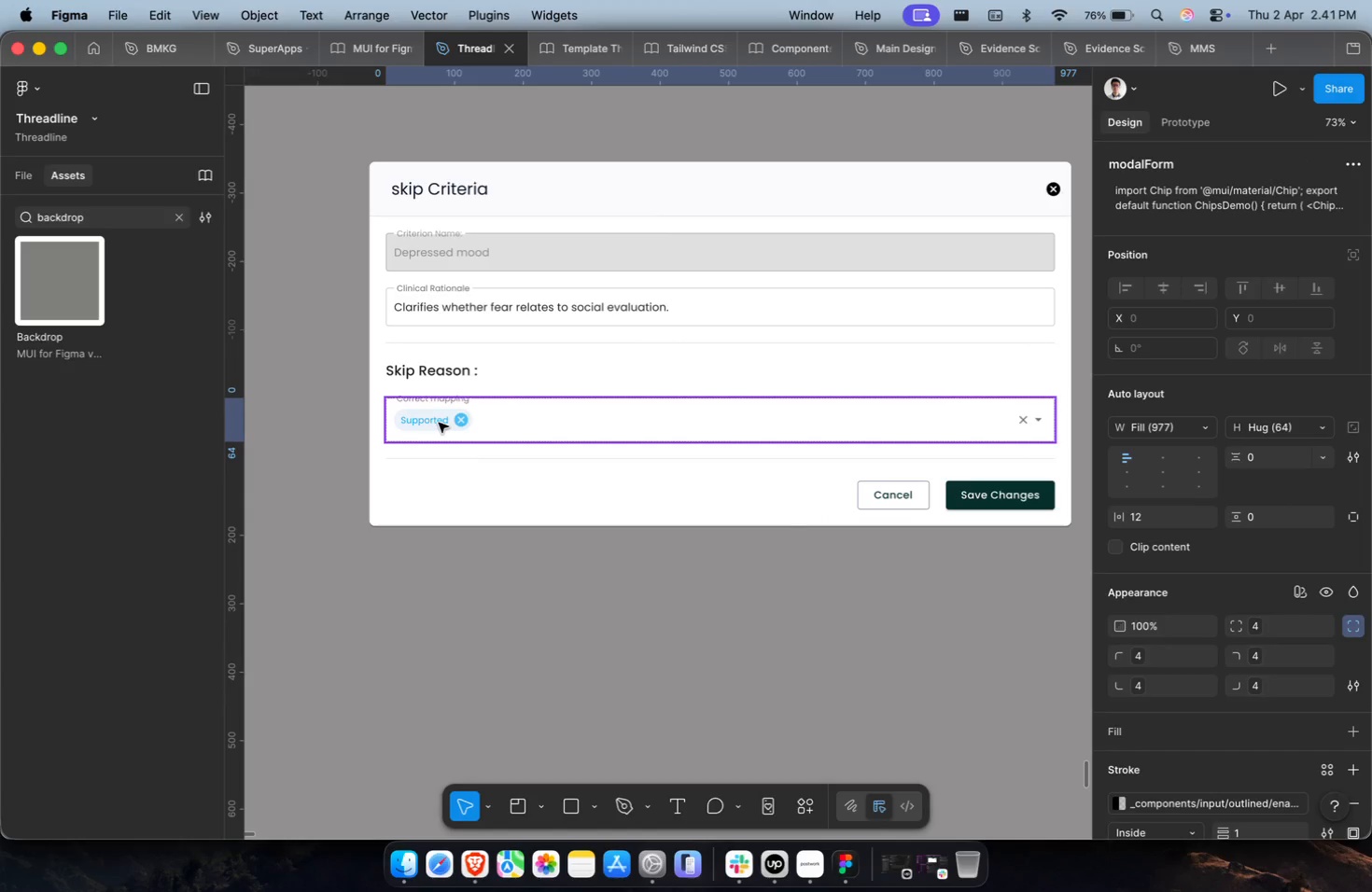 
key(Shift+Enter)
 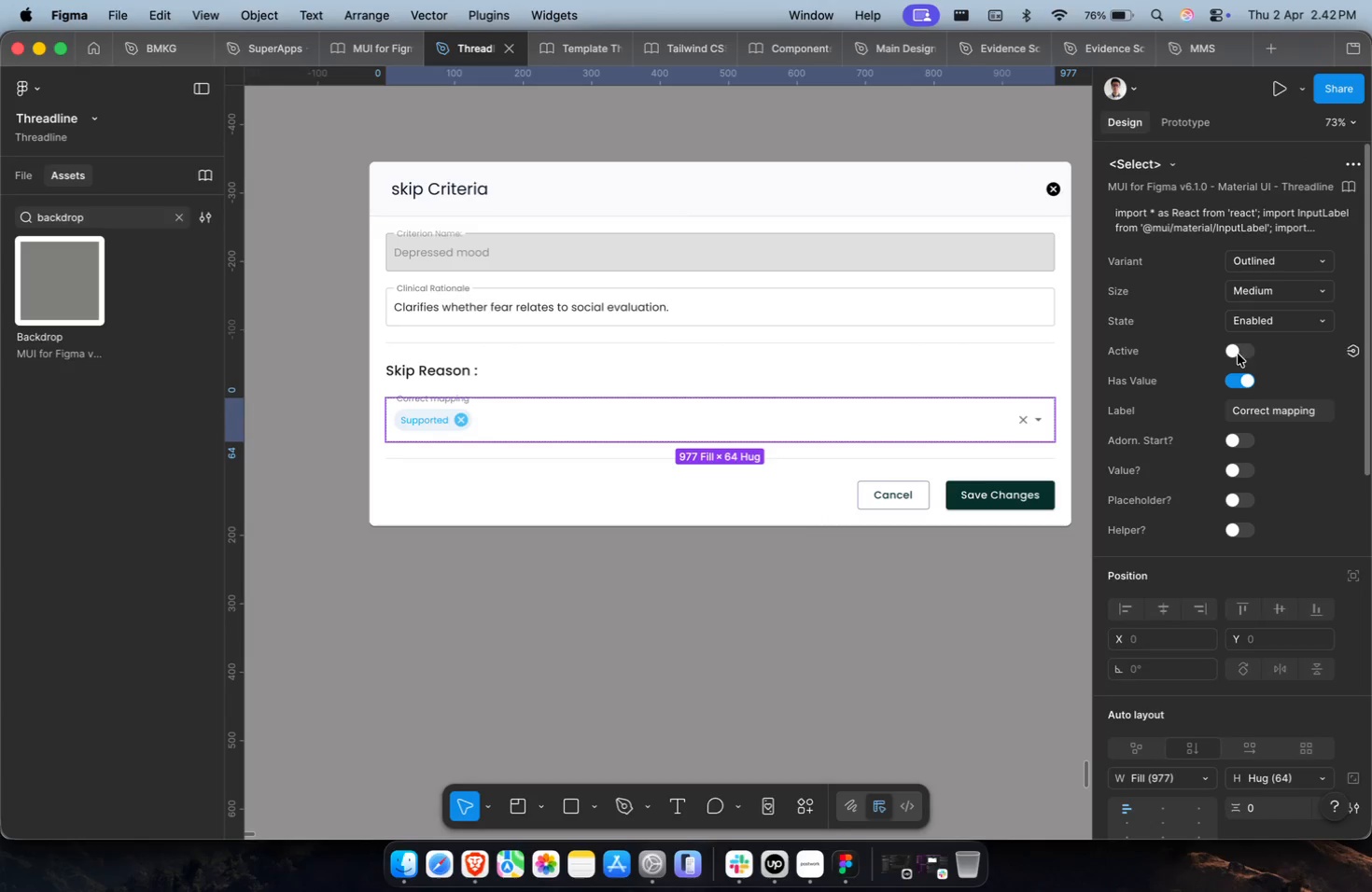 
left_click([1243, 466])
 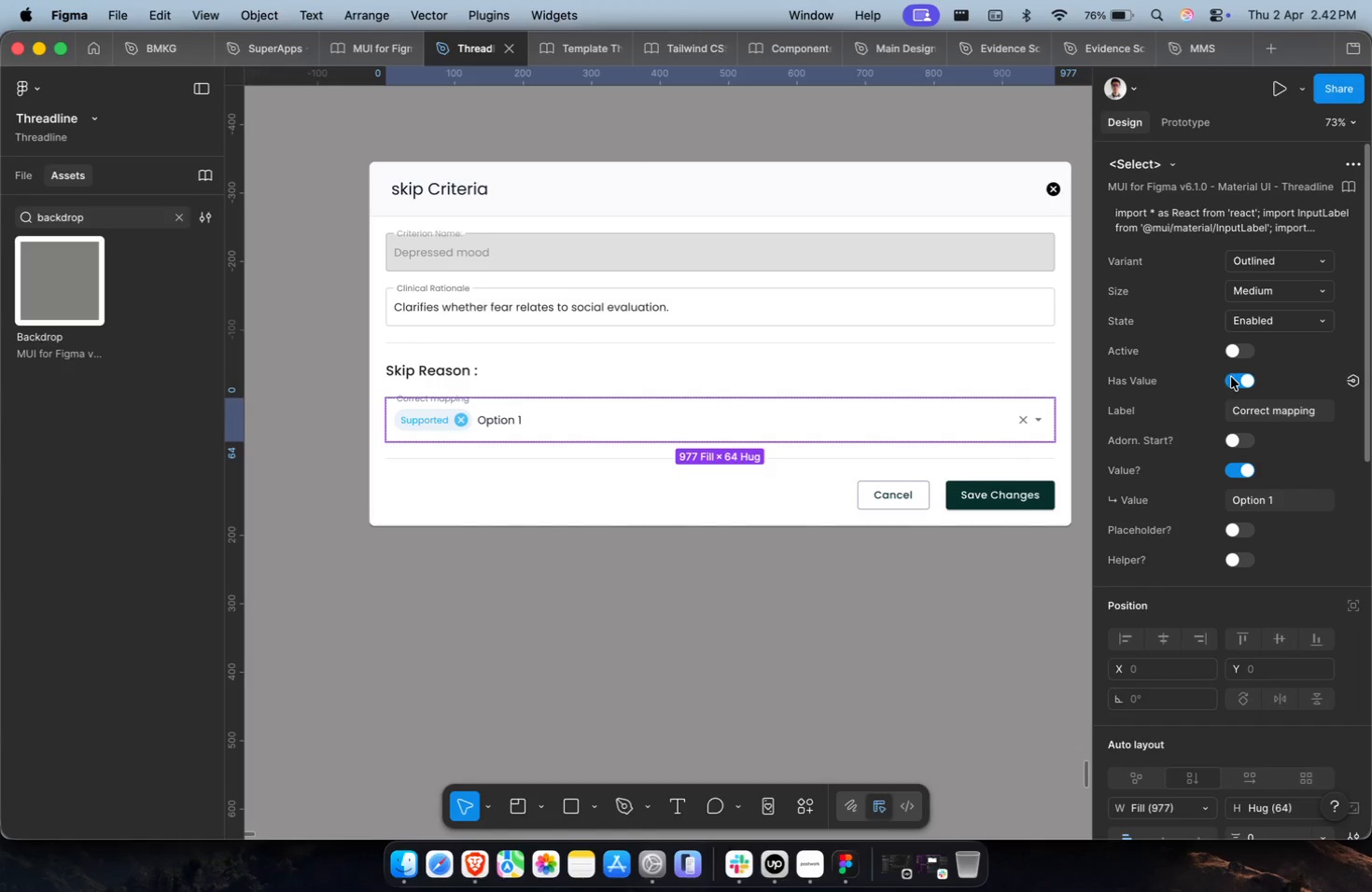 
key(Meta+Z)
 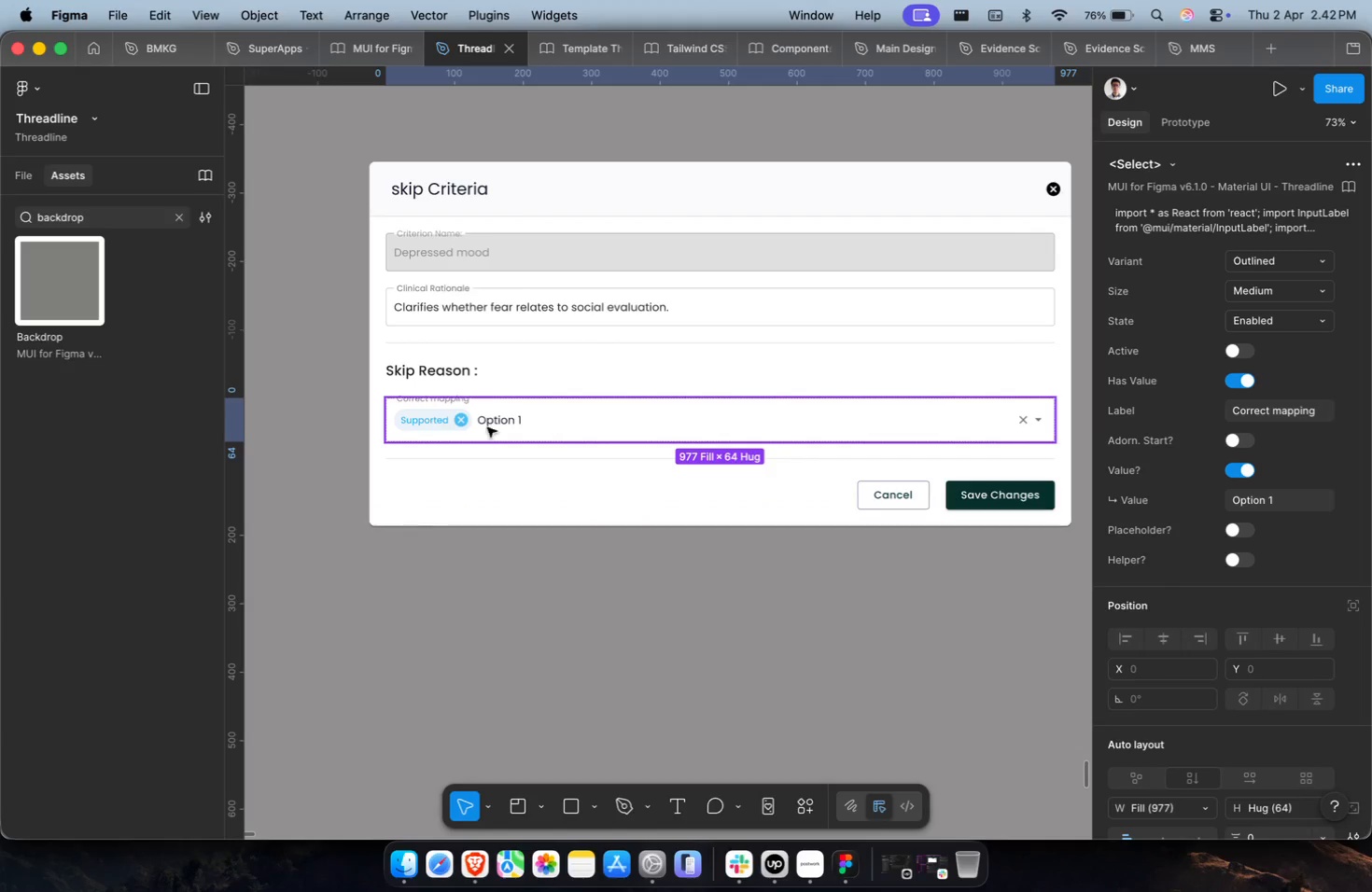 
hold_key(key=CommandLeft, duration=0.59)
left_click([463, 434])
 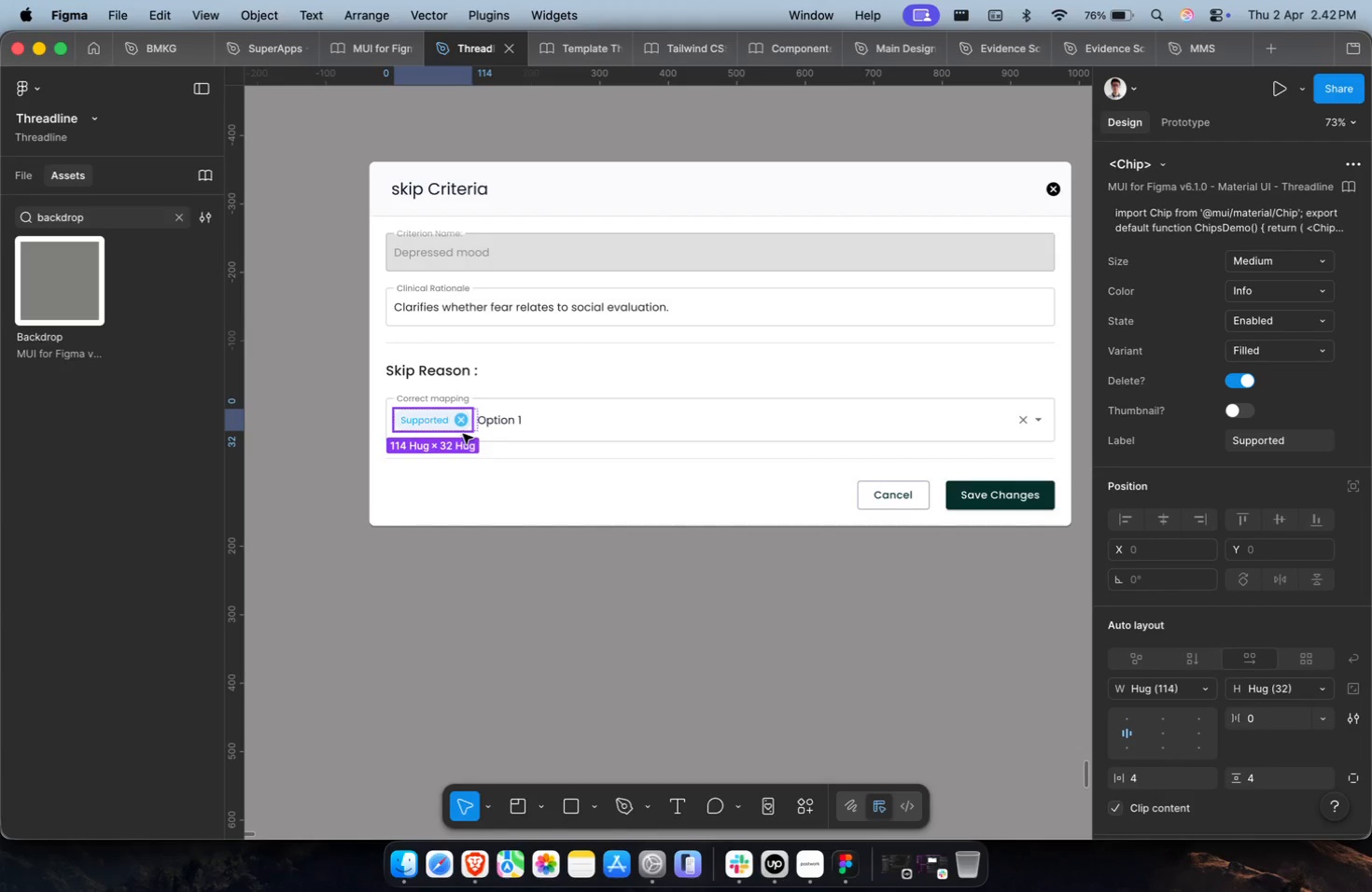 
key(Backspace)
 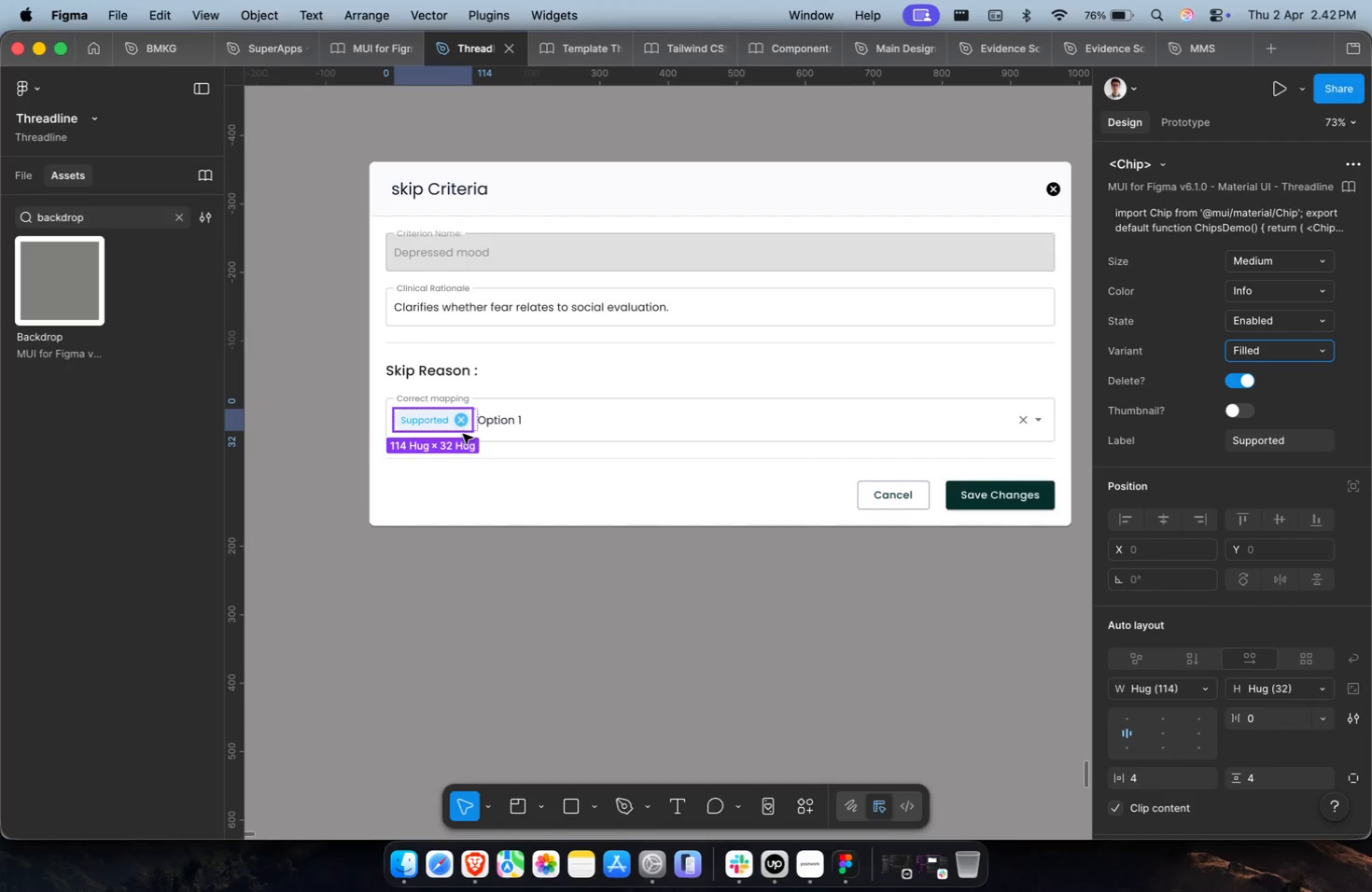 
key(Escape)
 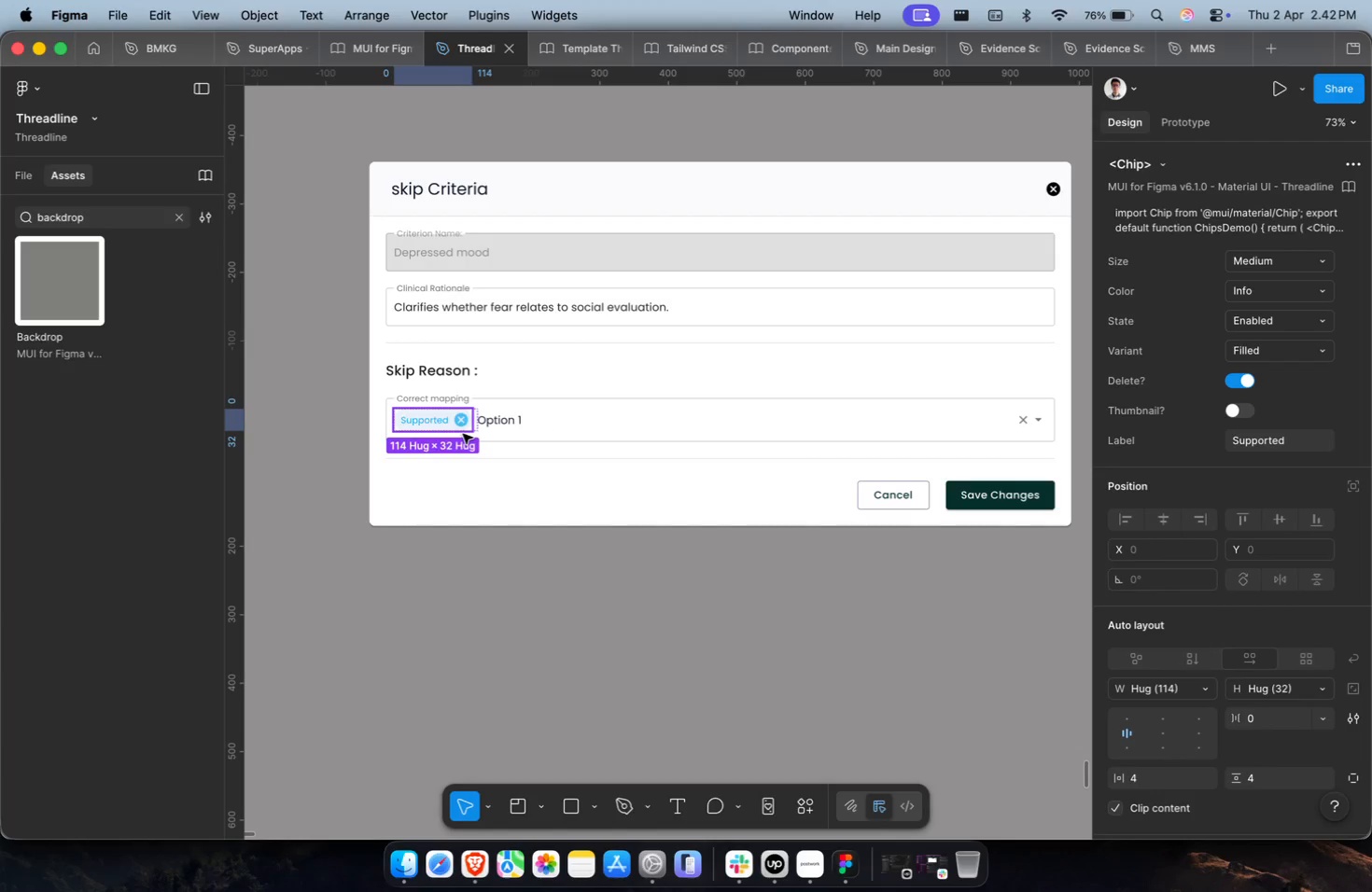 
key(Backspace)
 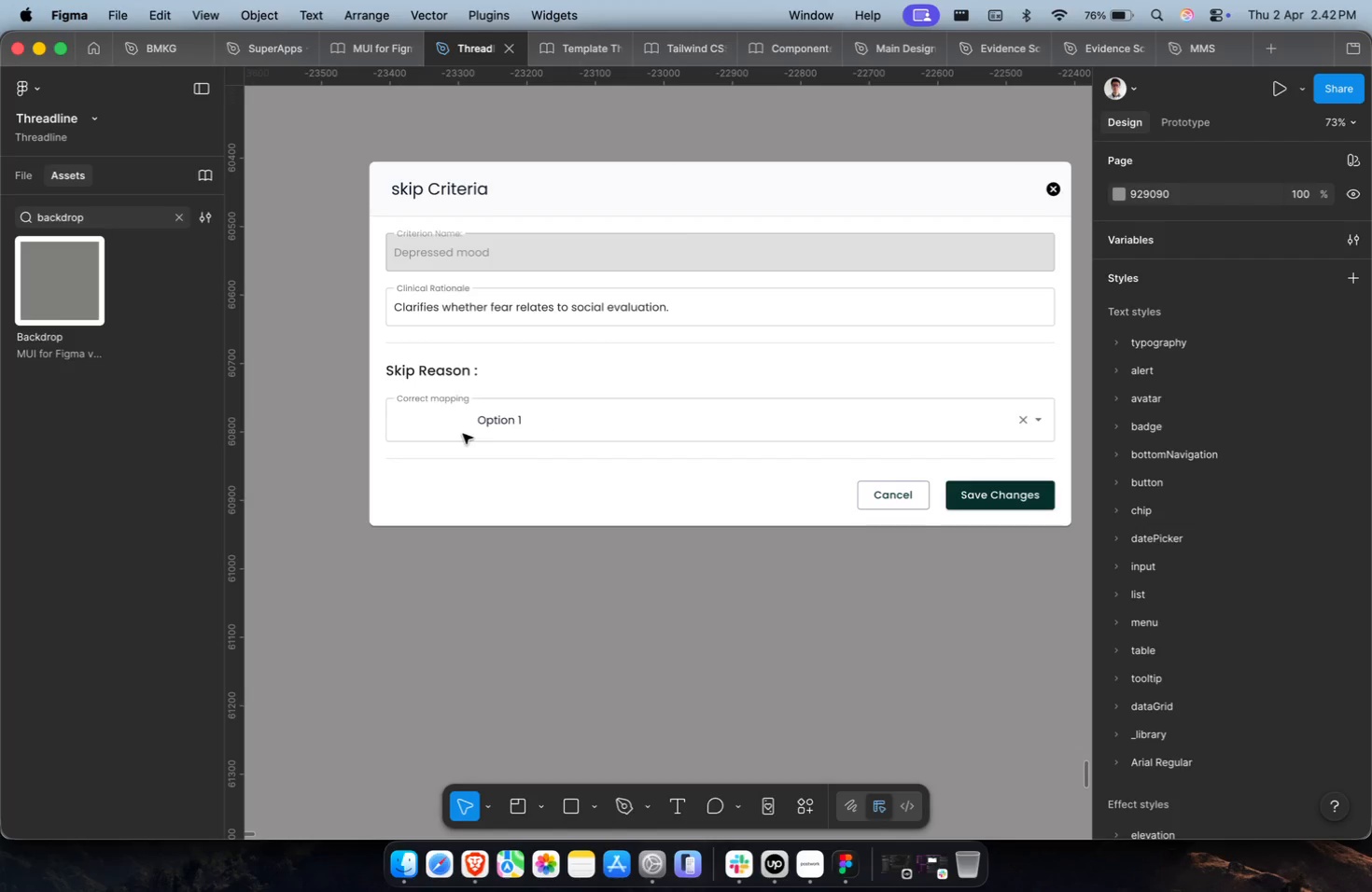 
key(Meta+Z)
 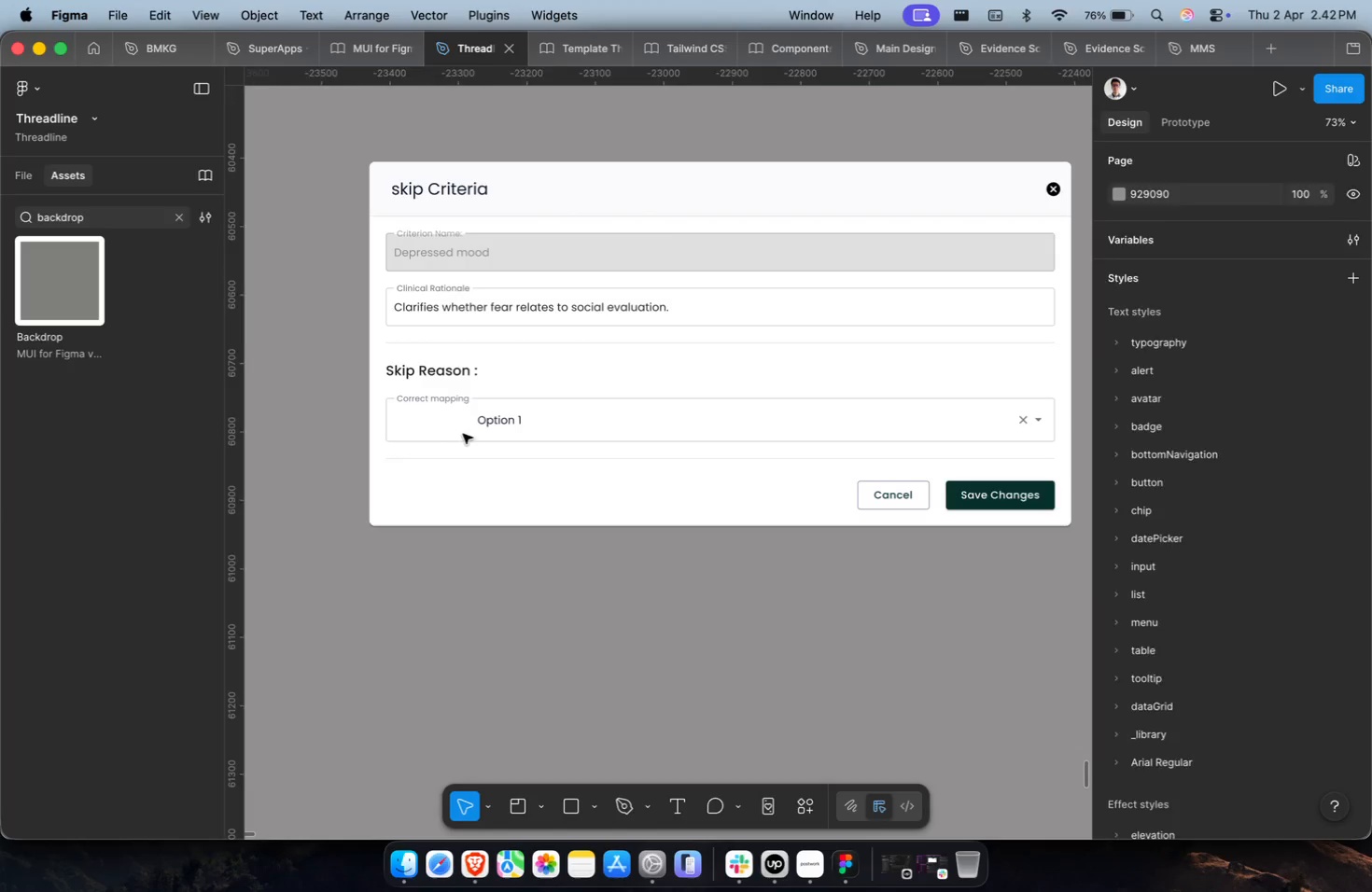 
key(Shift+Enter)
 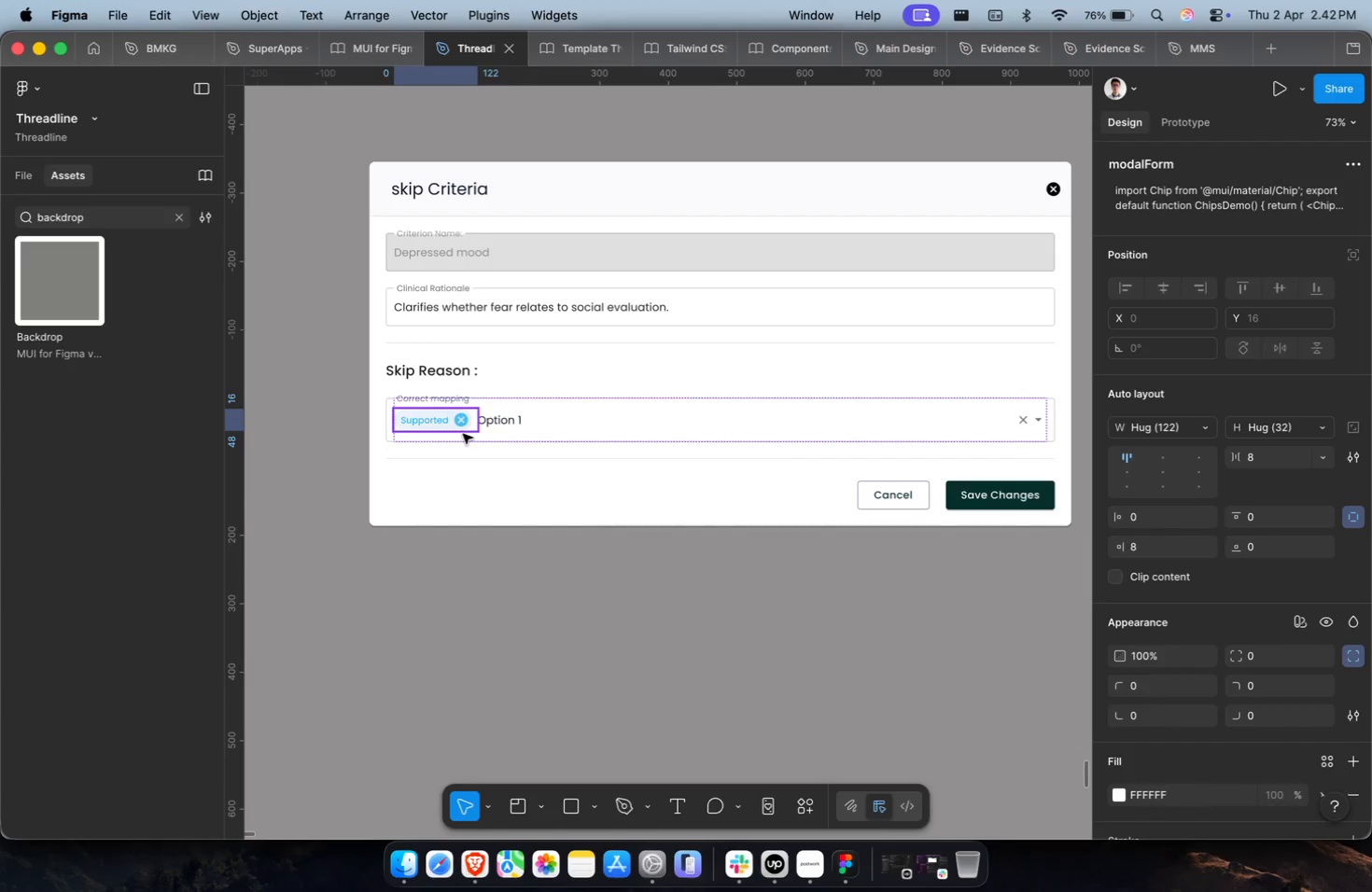 
key(Backspace)
 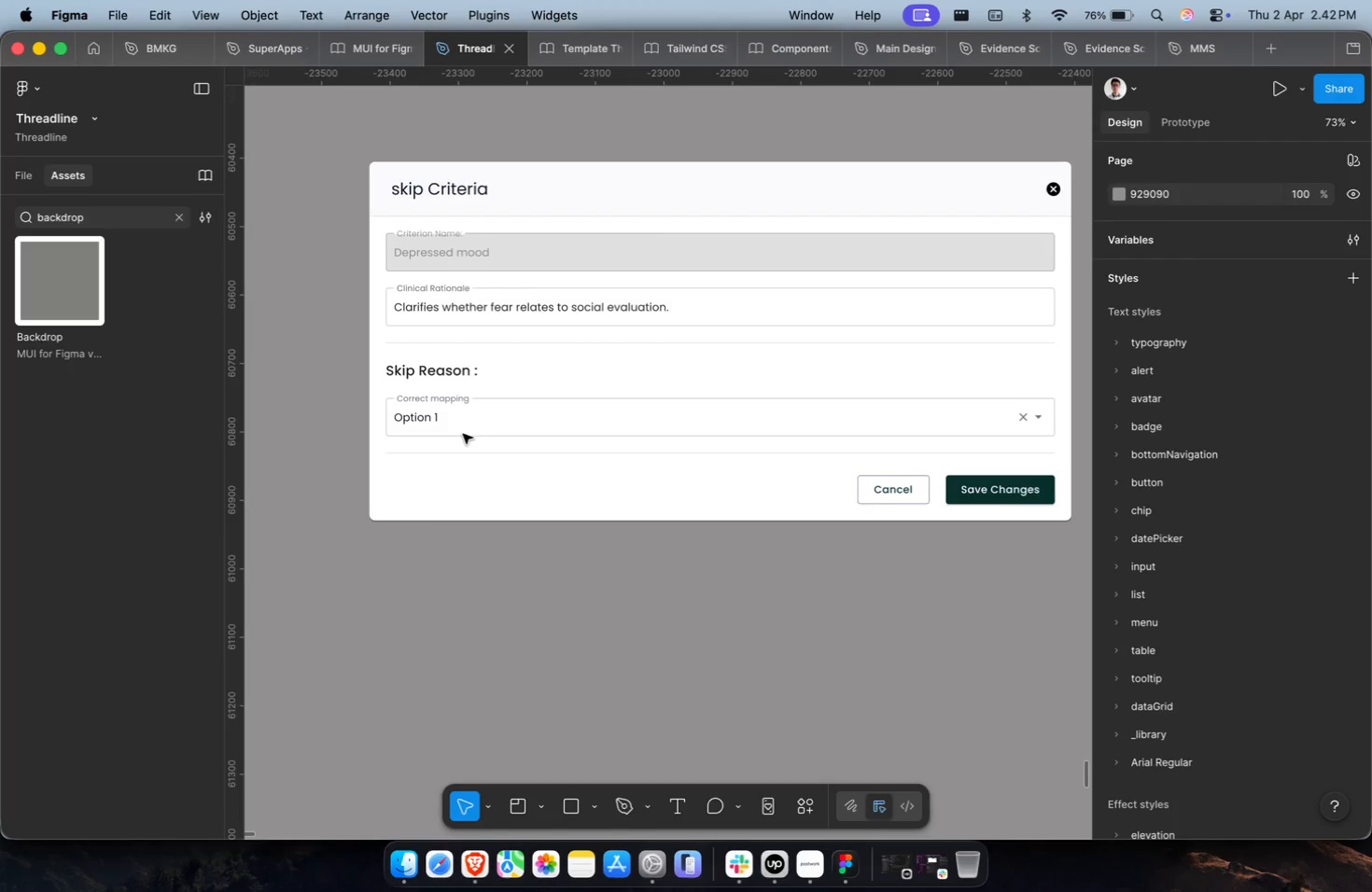 
double_click([419, 417])
 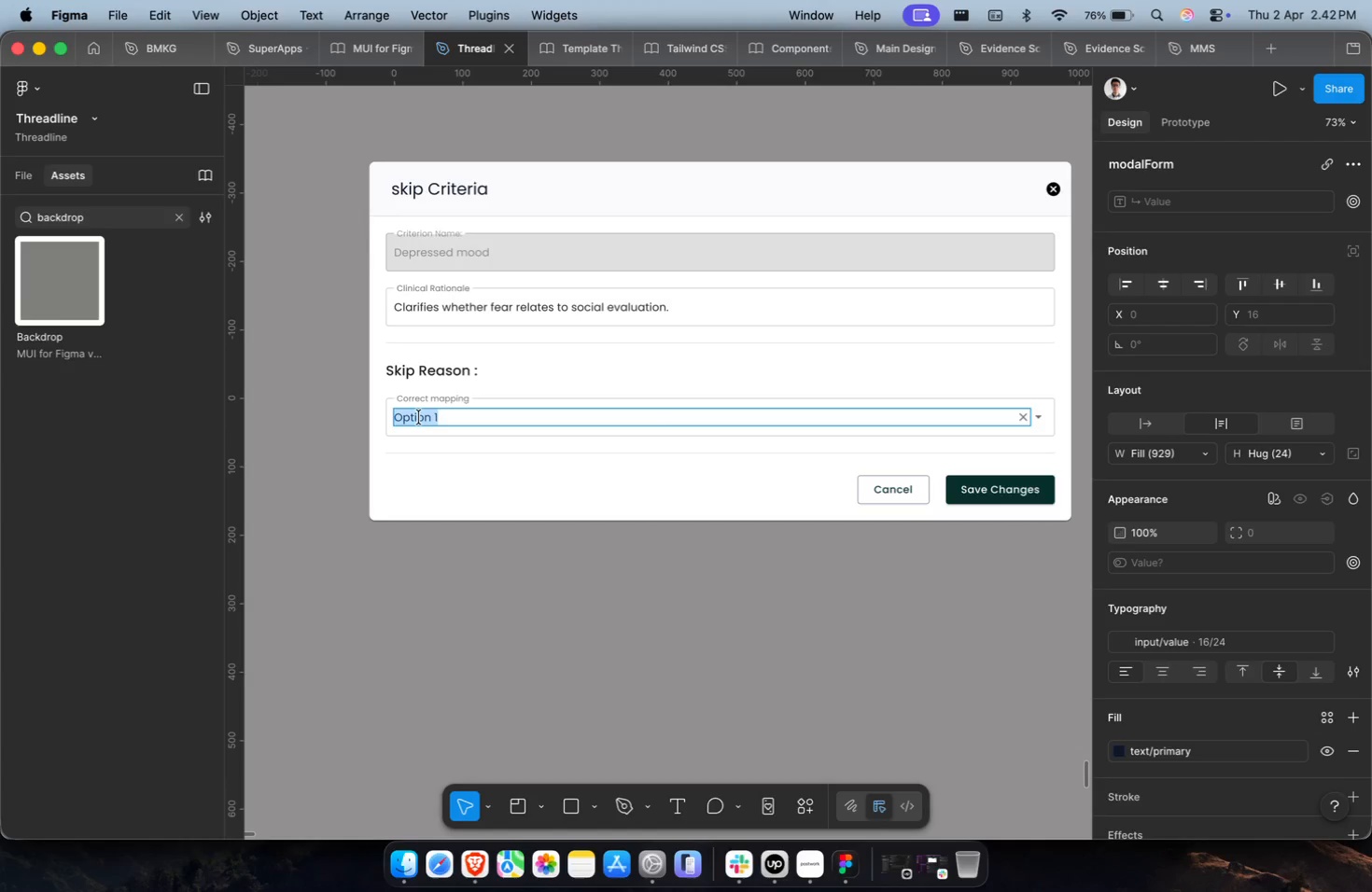 
key(Meta+Shift+V)
 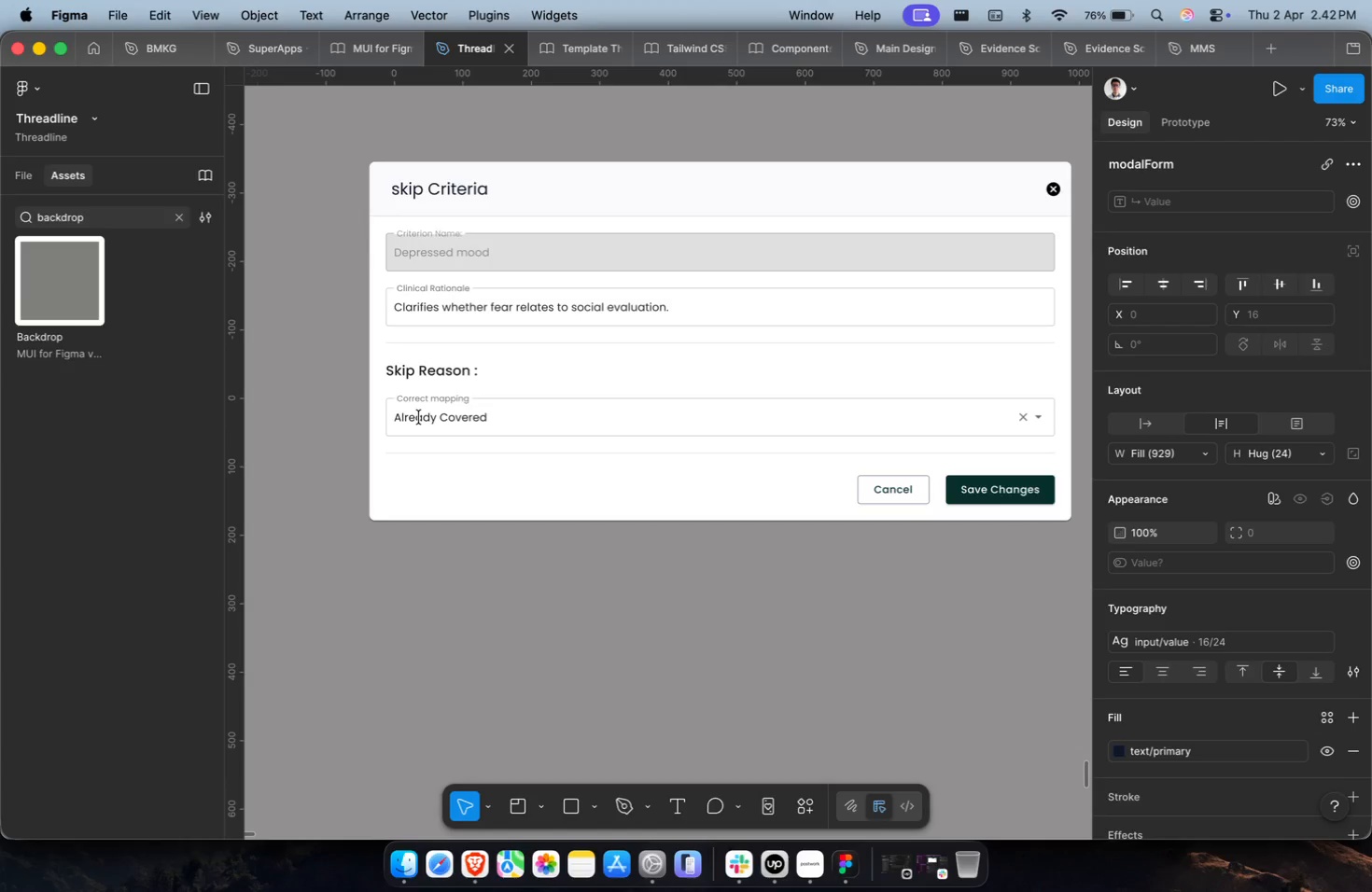 
key(Shift+ShiftLeft)
 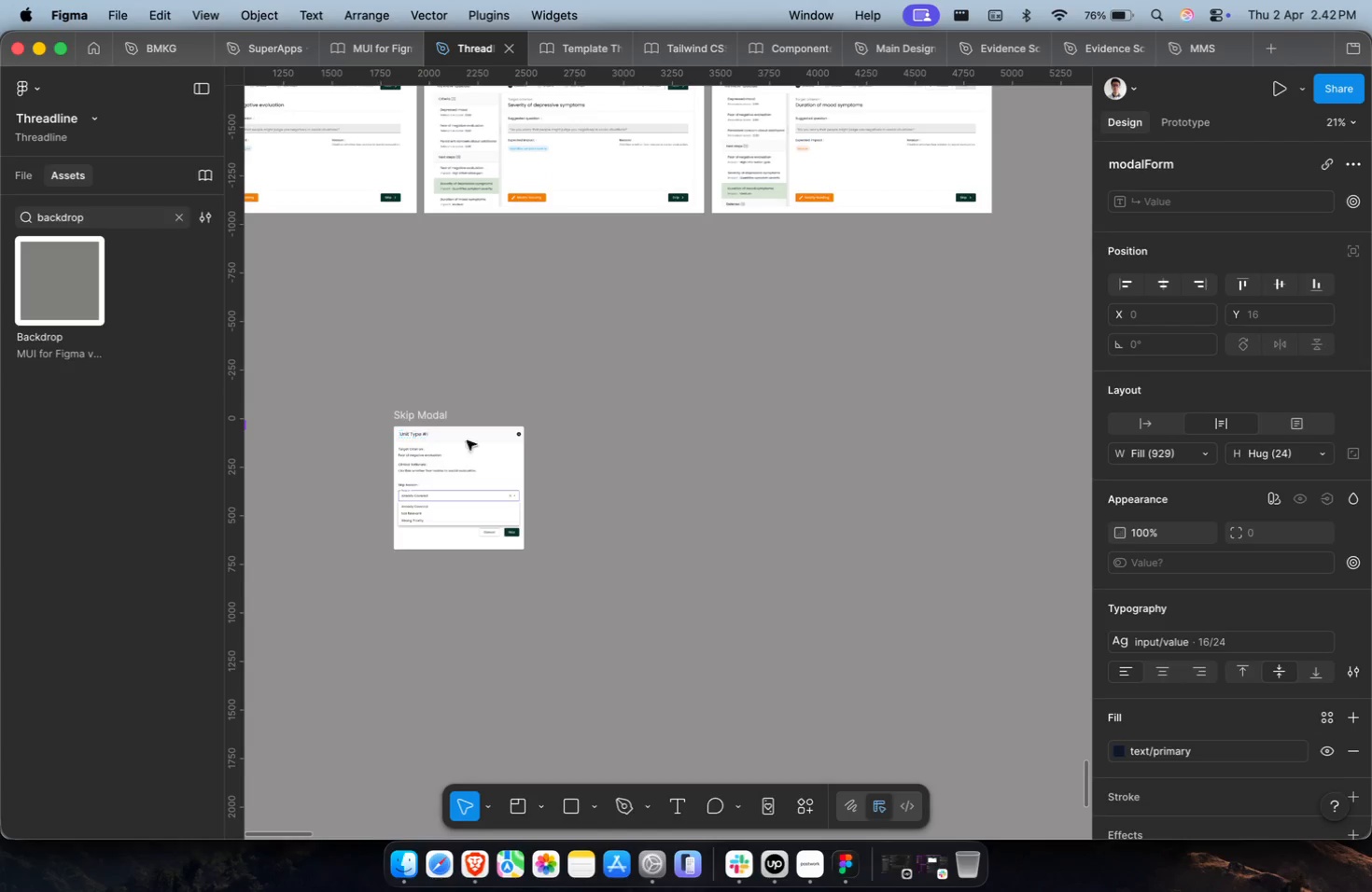 
key(Shift+ShiftLeft)
 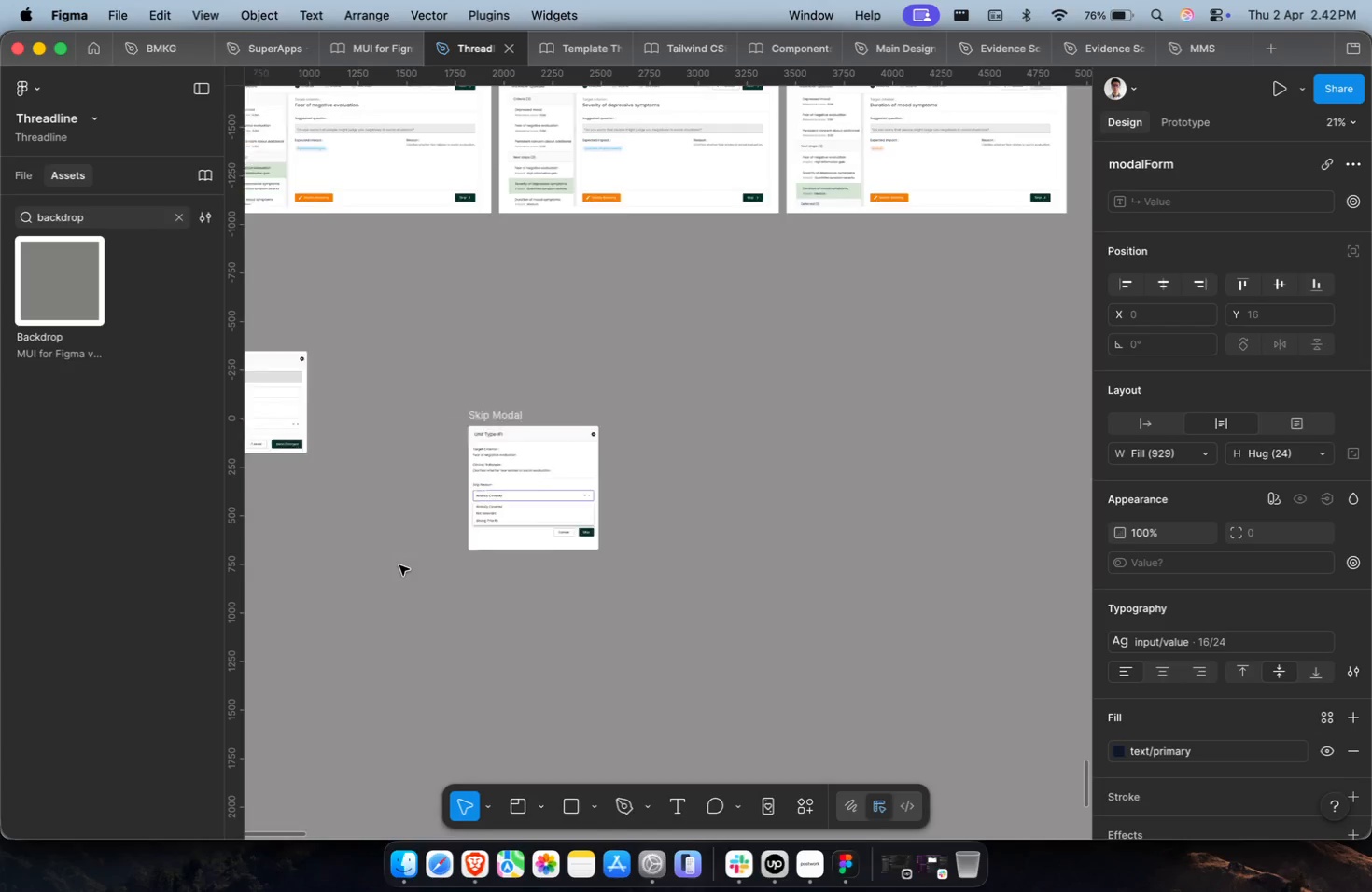 
scroll: coordinate [515, 492], scroll_direction: down, amount: 2.0
 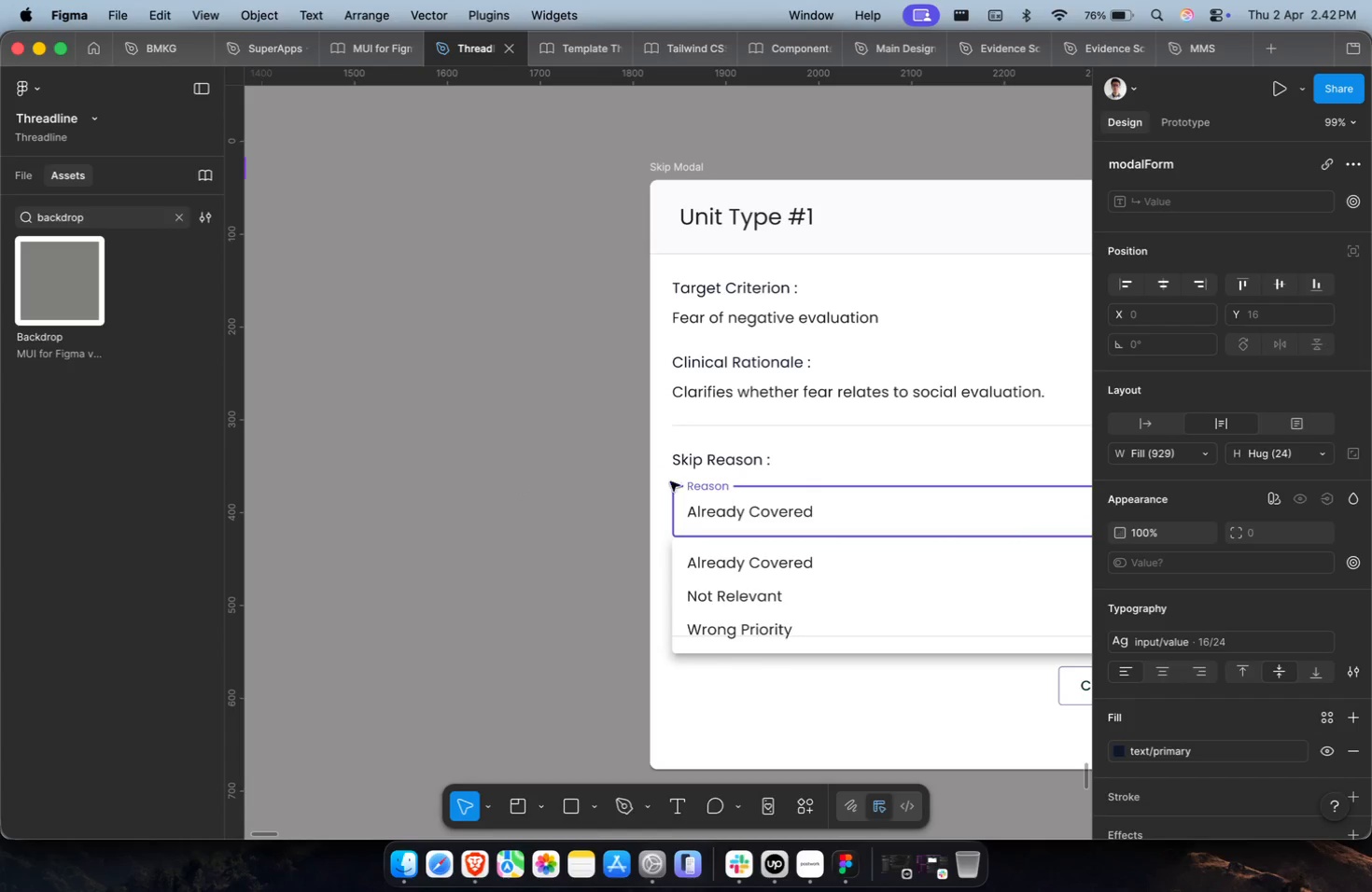 
left_click([716, 485])
 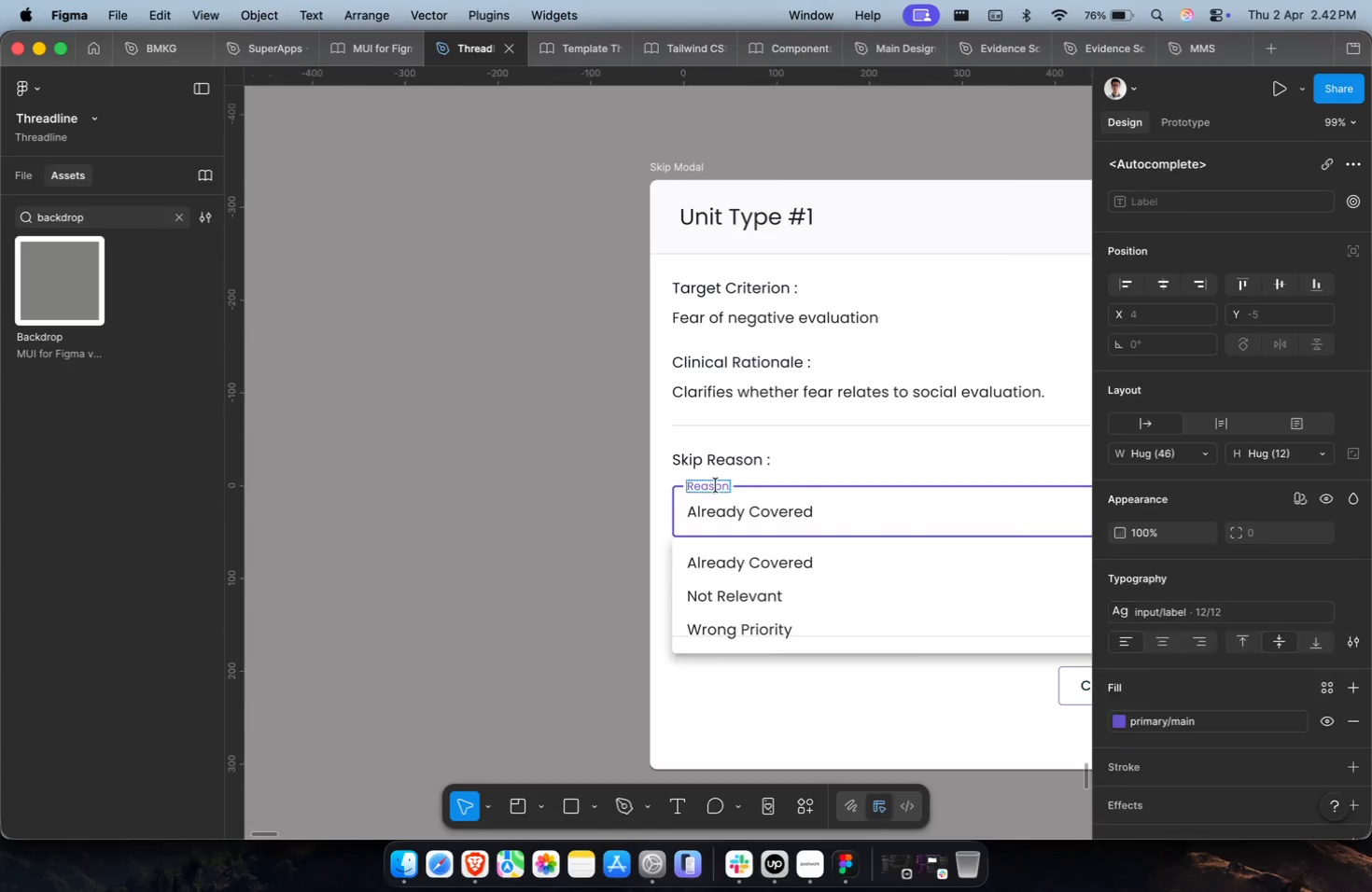 
key(Meta+A)
 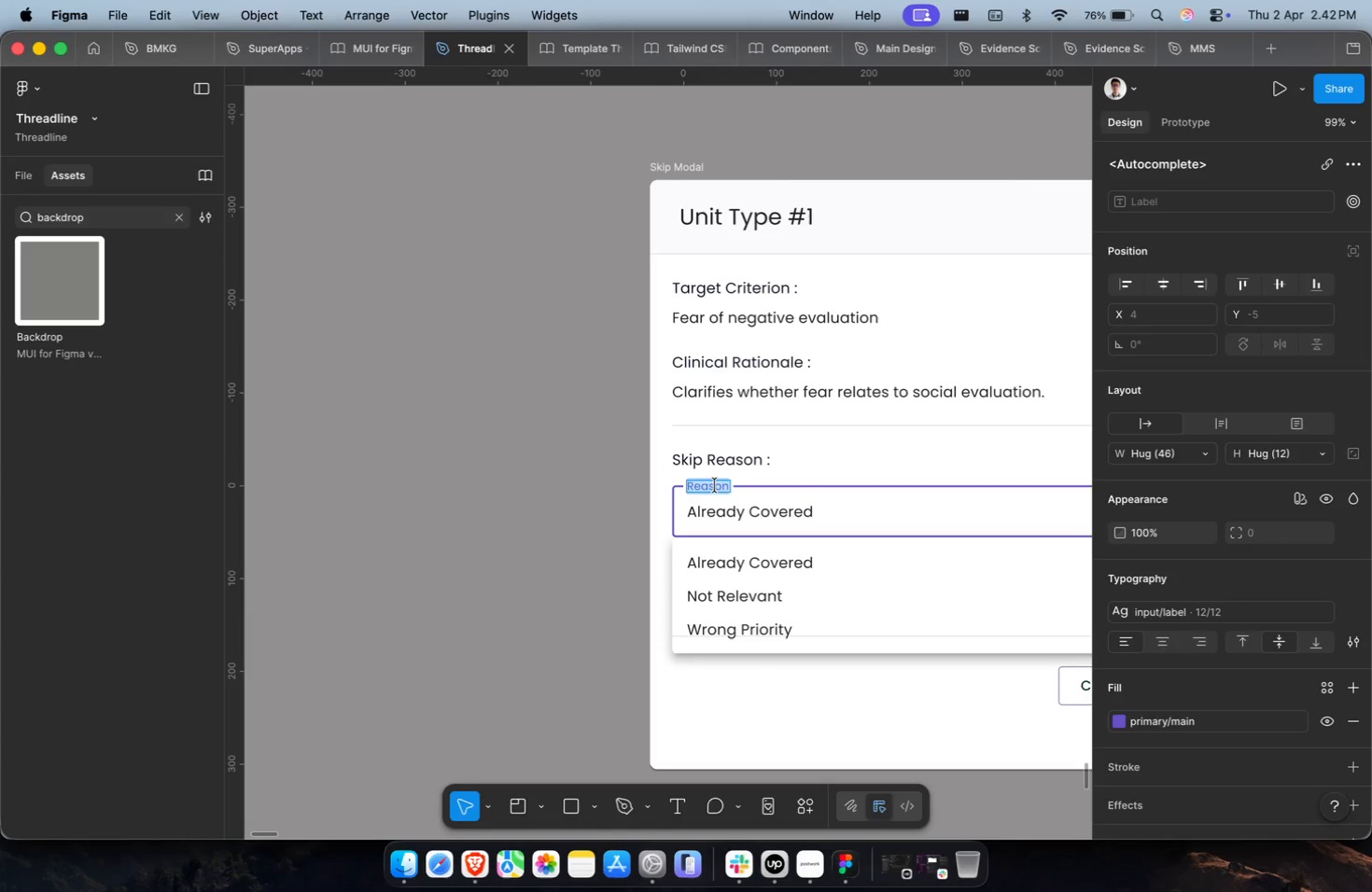 
key(Meta+C)
 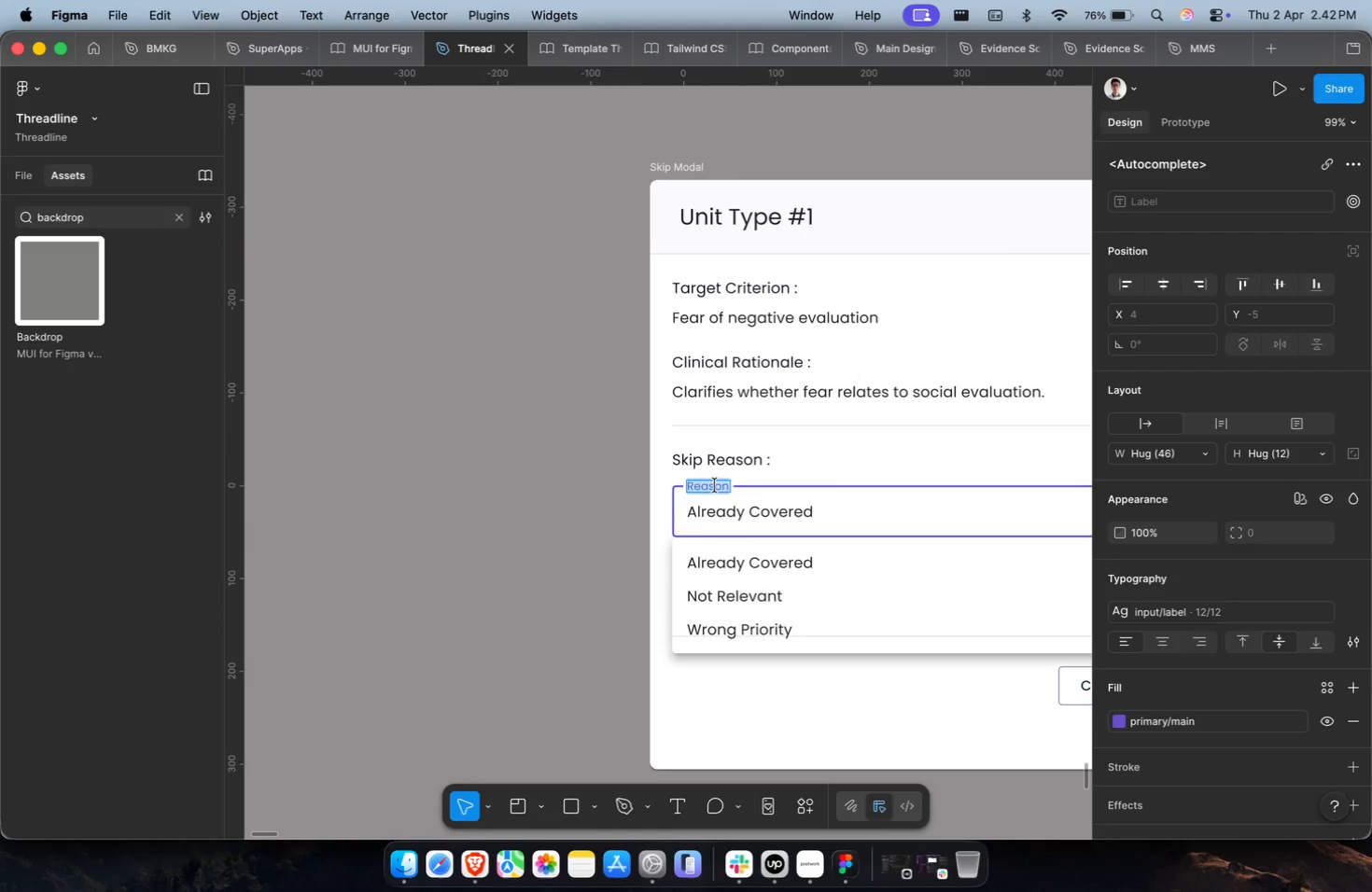 
key(Shift+ShiftLeft)
 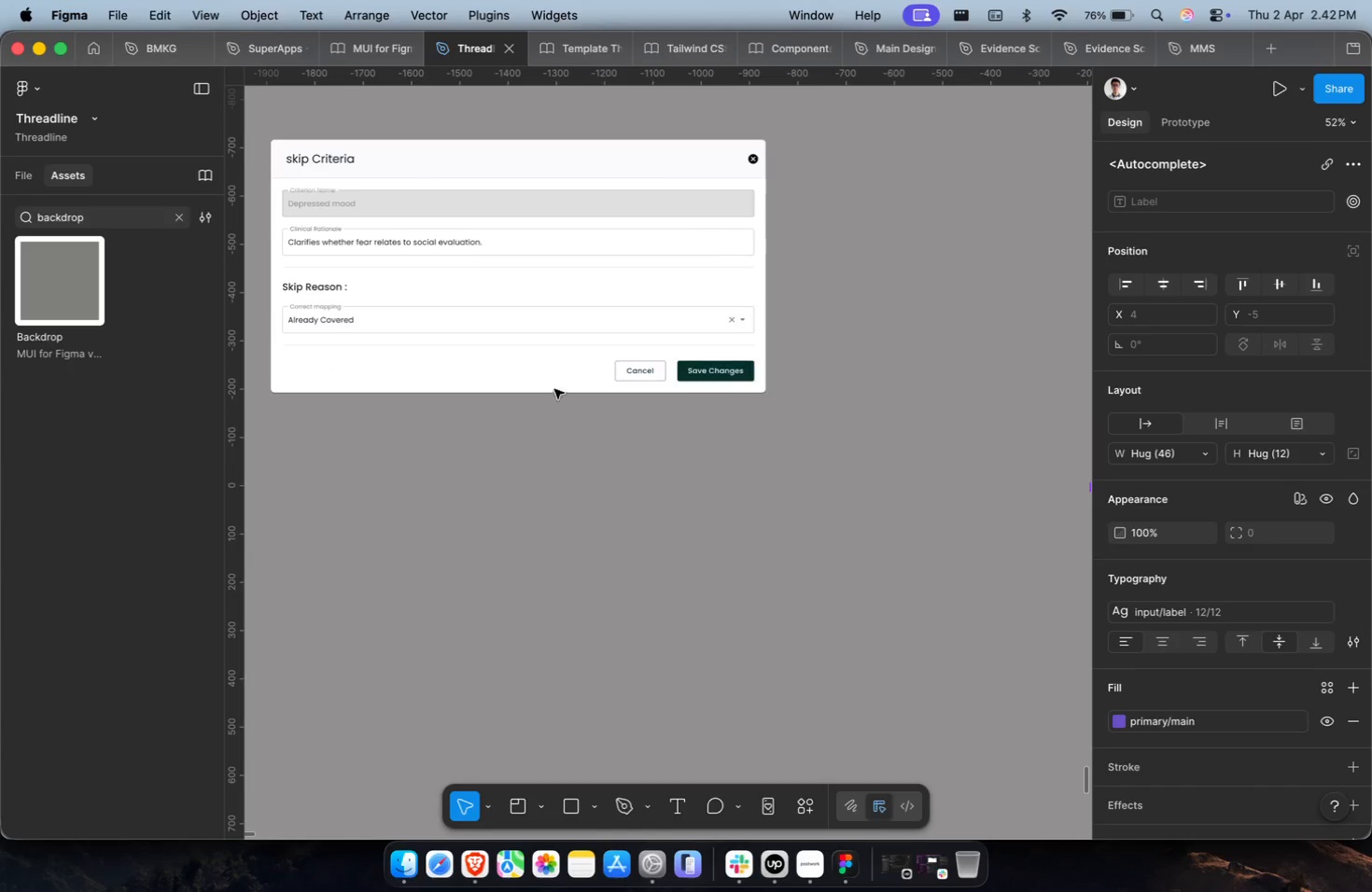 
key(Shift+ShiftLeft)
 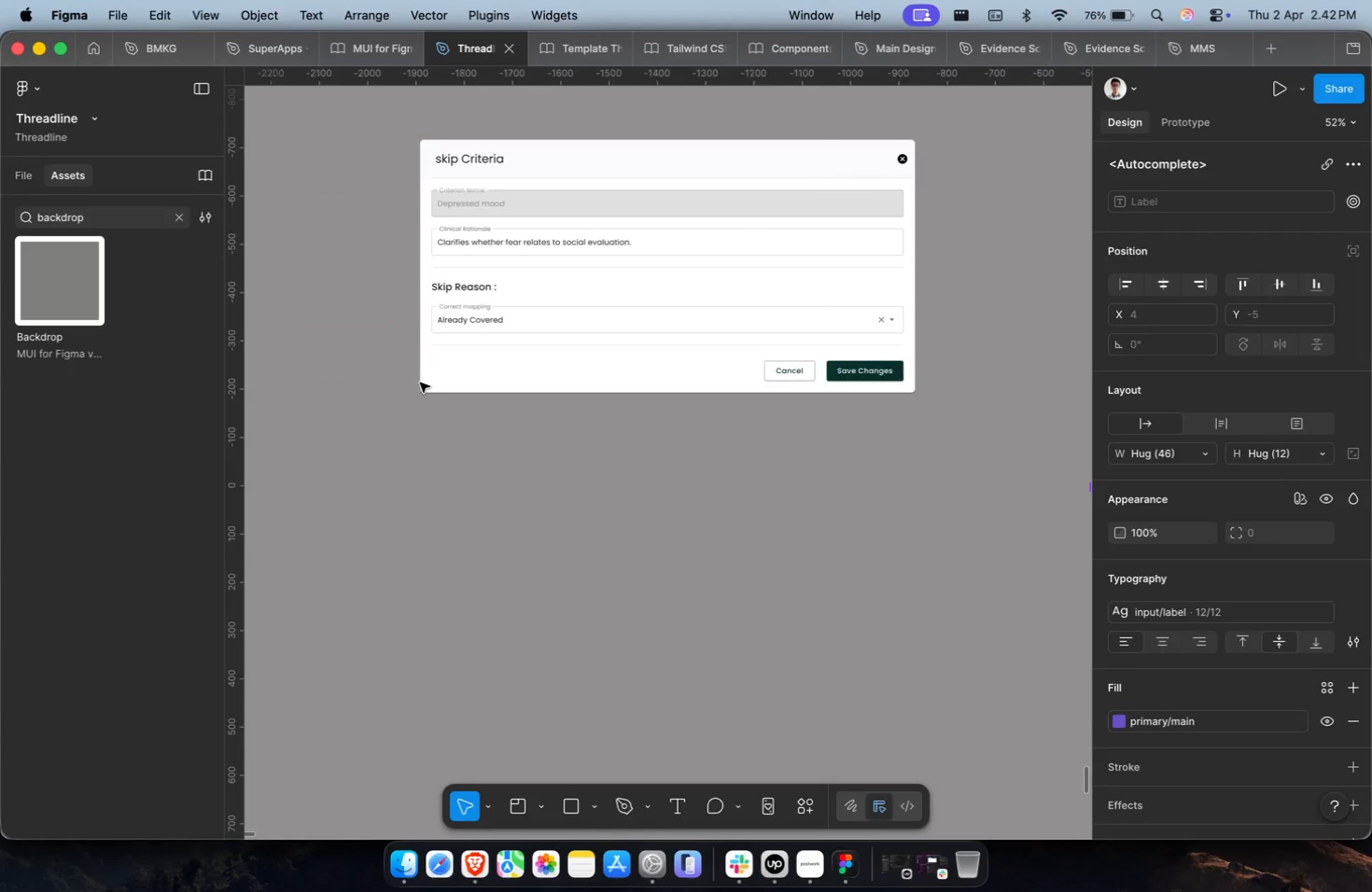 
left_click([461, 292])
 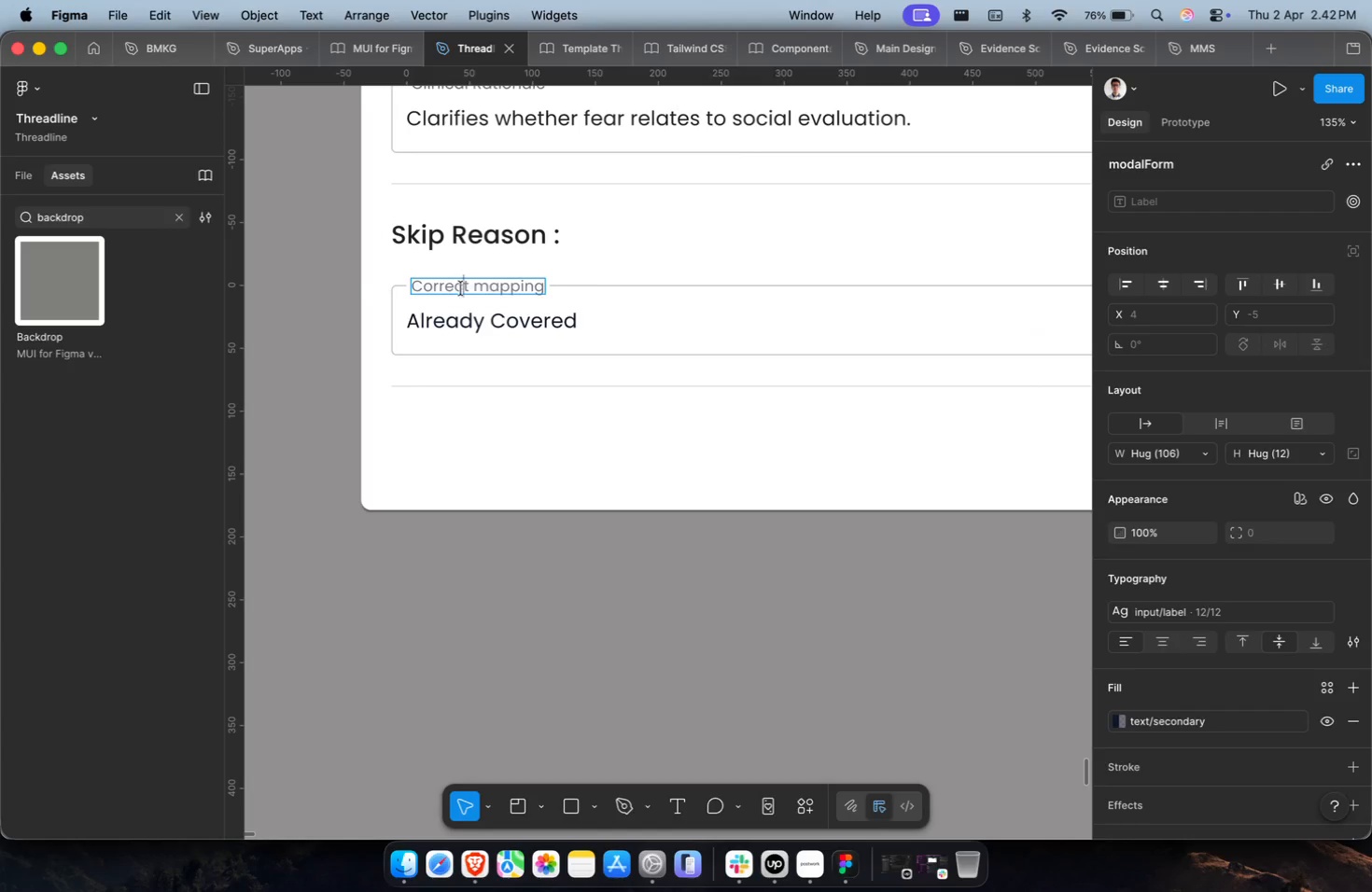 
scroll: coordinate [456, 316], scroll_direction: up, amount: 27.0
 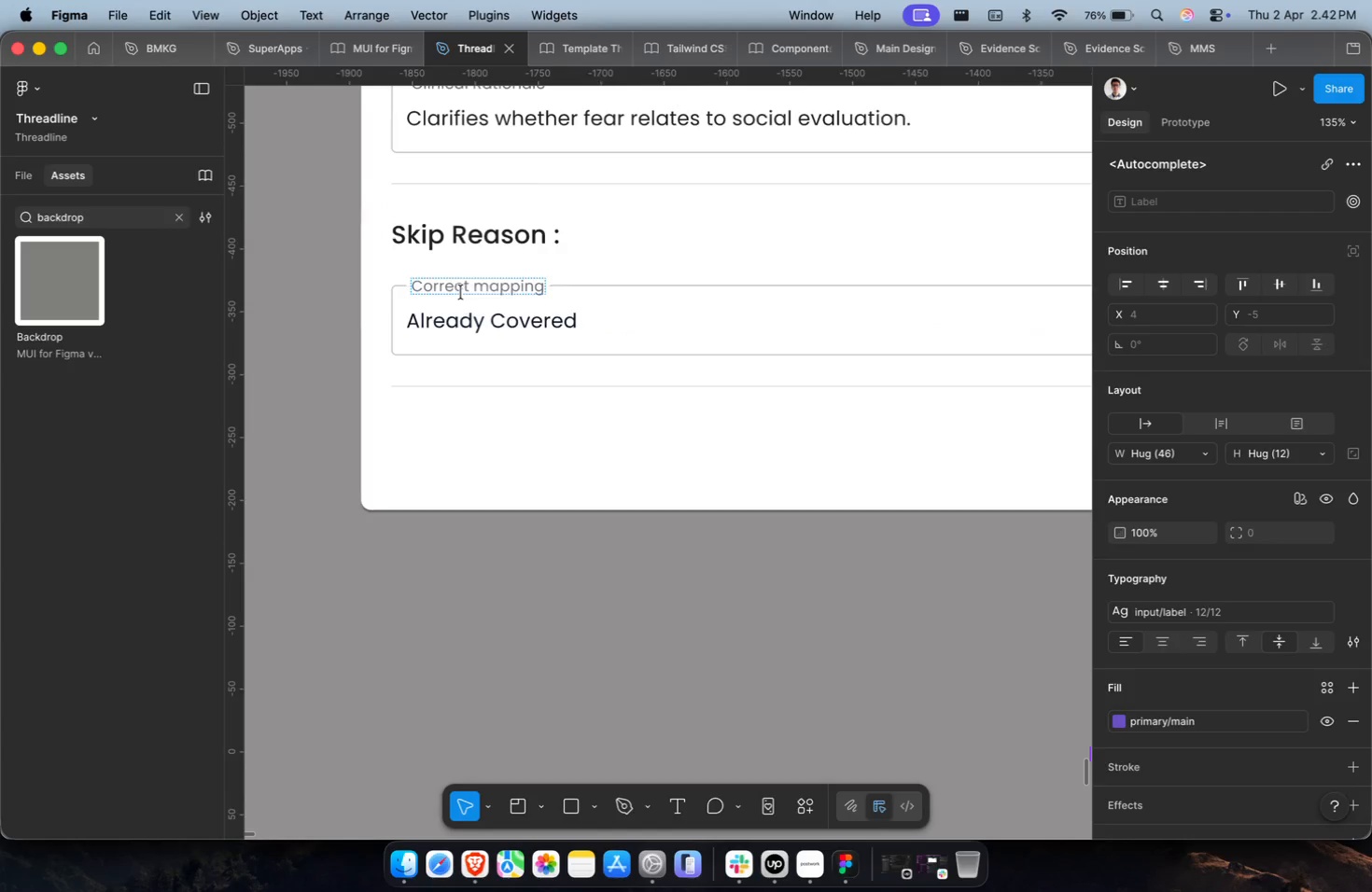 
key(Meta+Shift+ShiftLeft)
 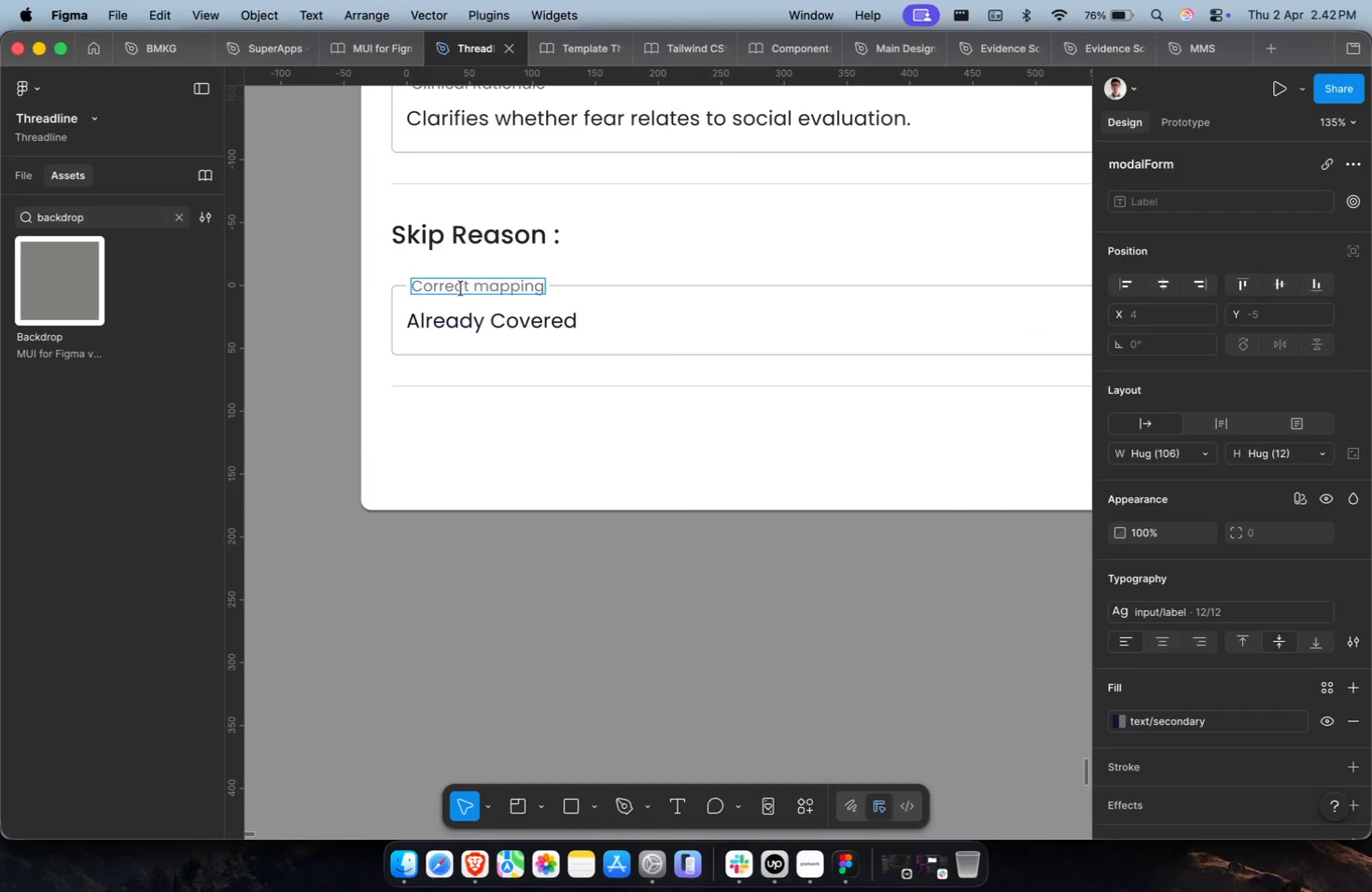 
key(Meta+A)
 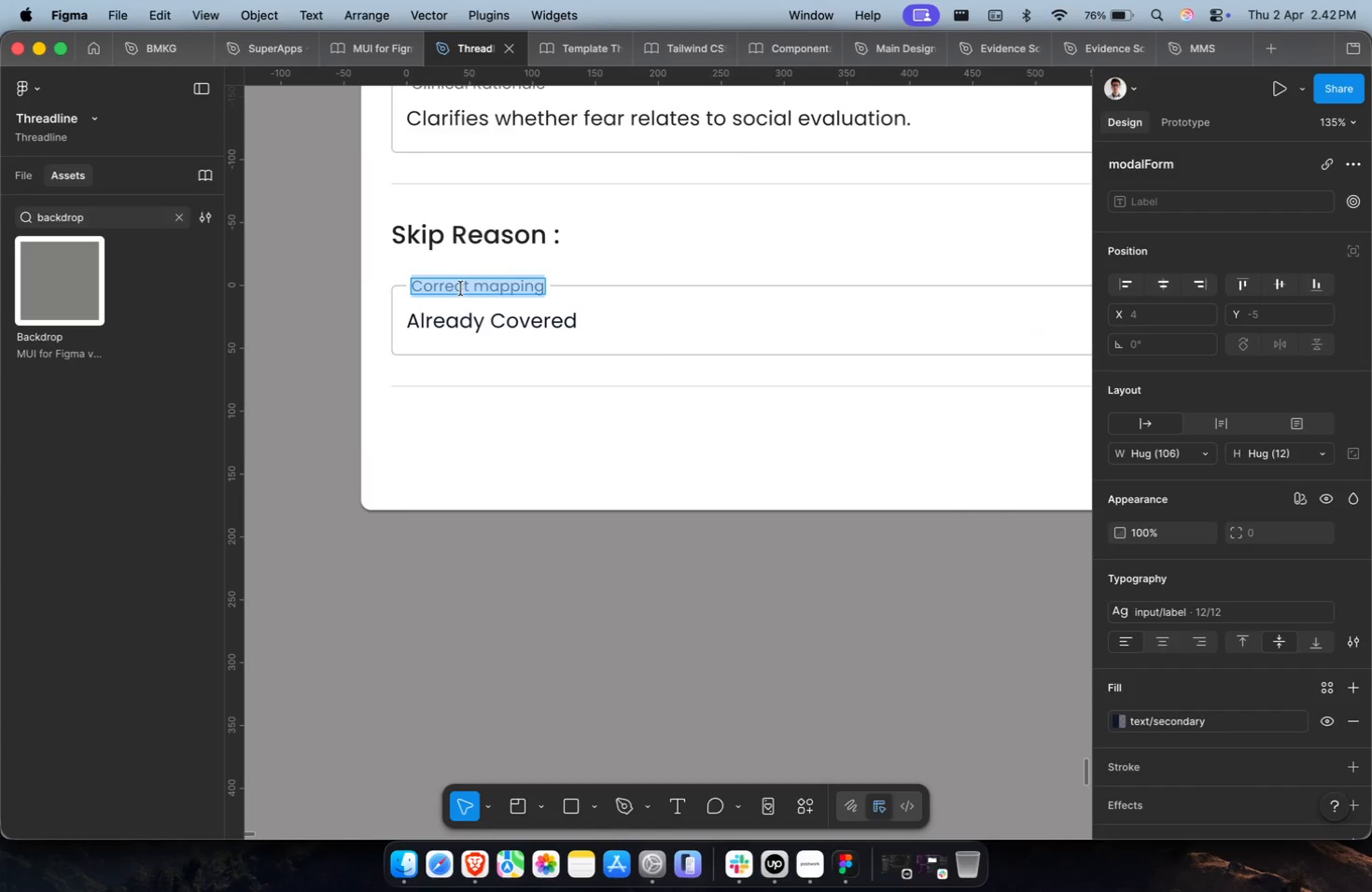 
key(Meta+Shift+V)
 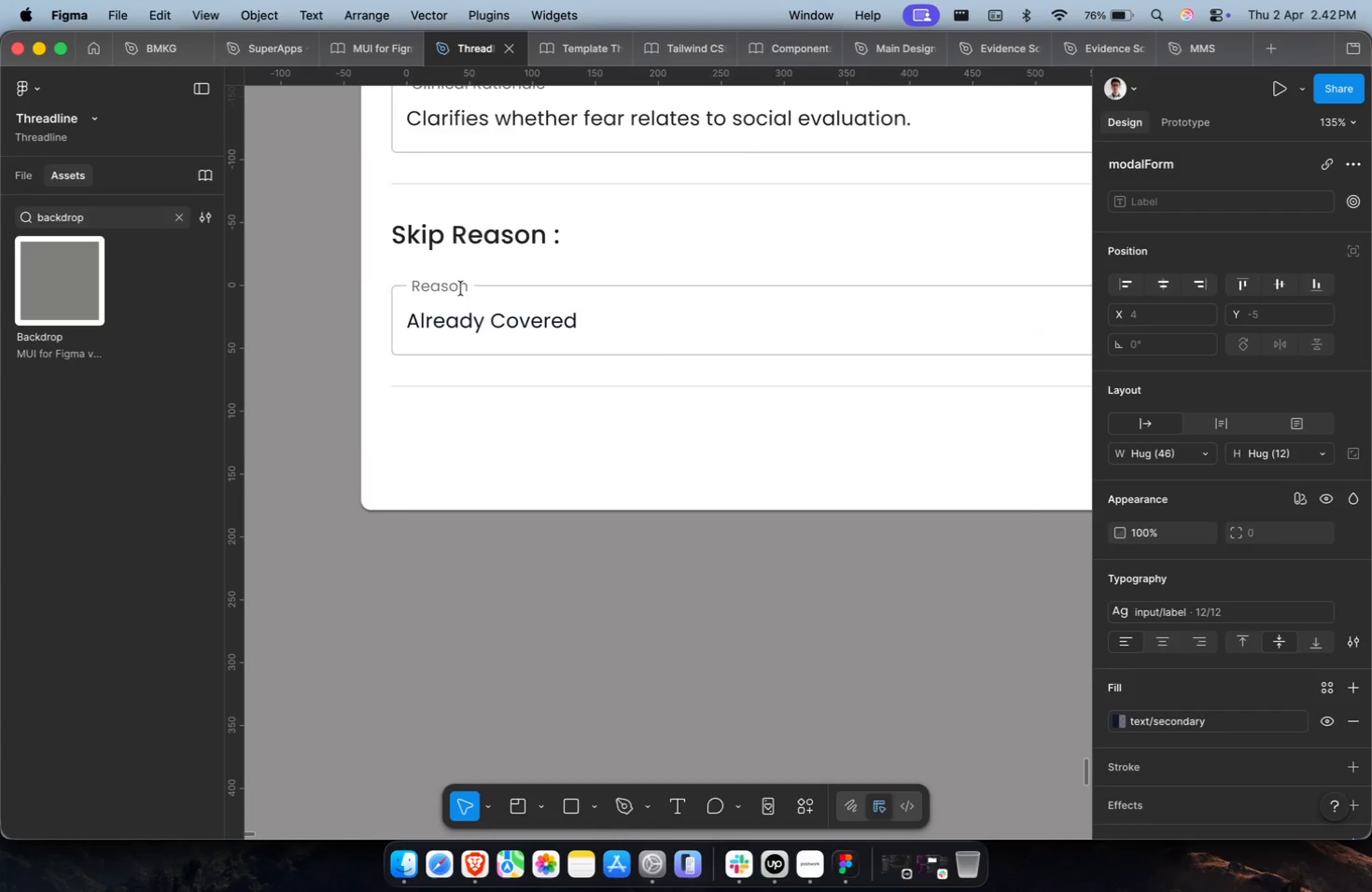 
hold_key(key=CommandLeft, duration=0.35)
scroll: coordinate [487, 314], scroll_direction: down, amount: 7.0
 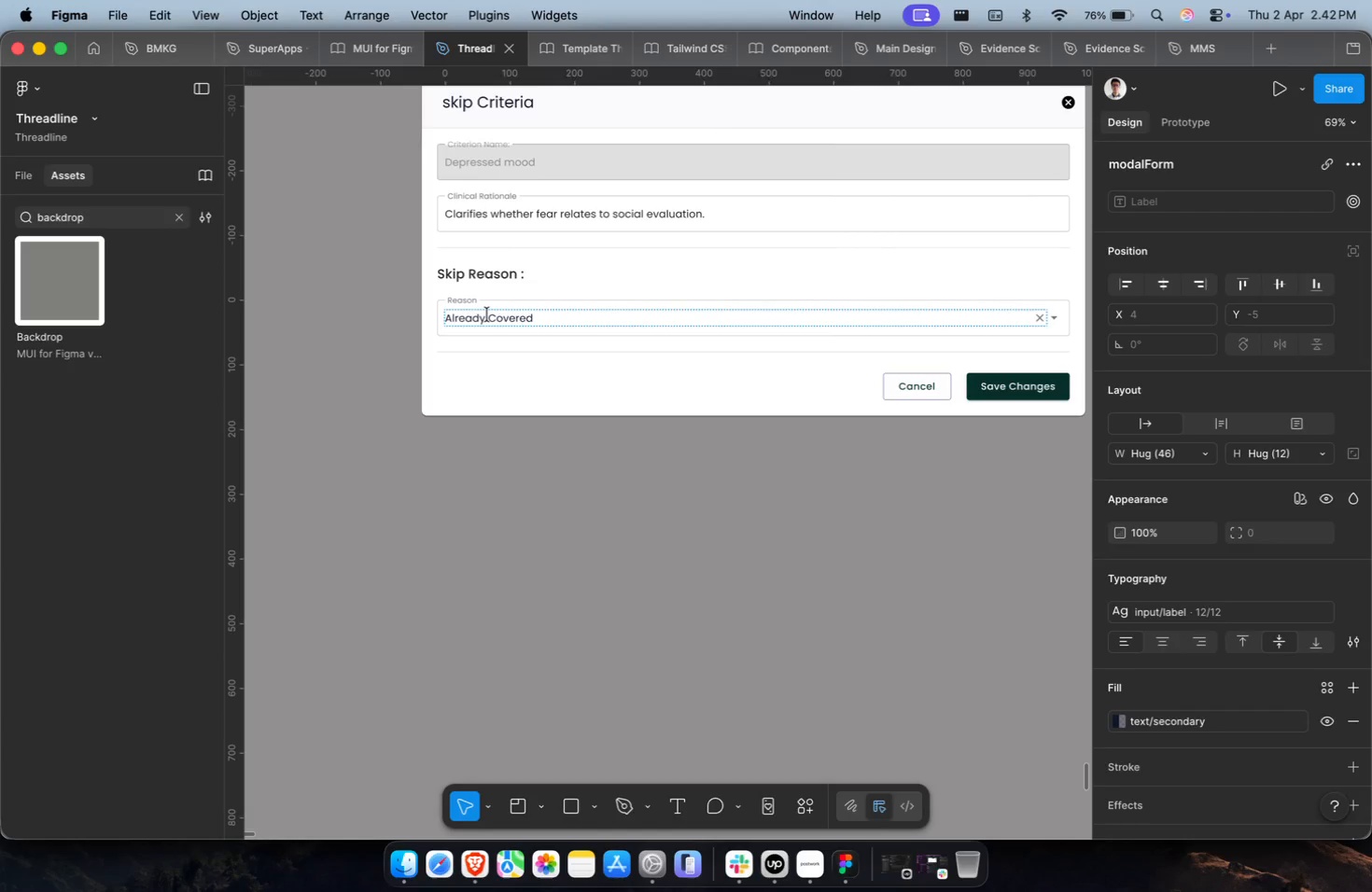 
key(Escape)
 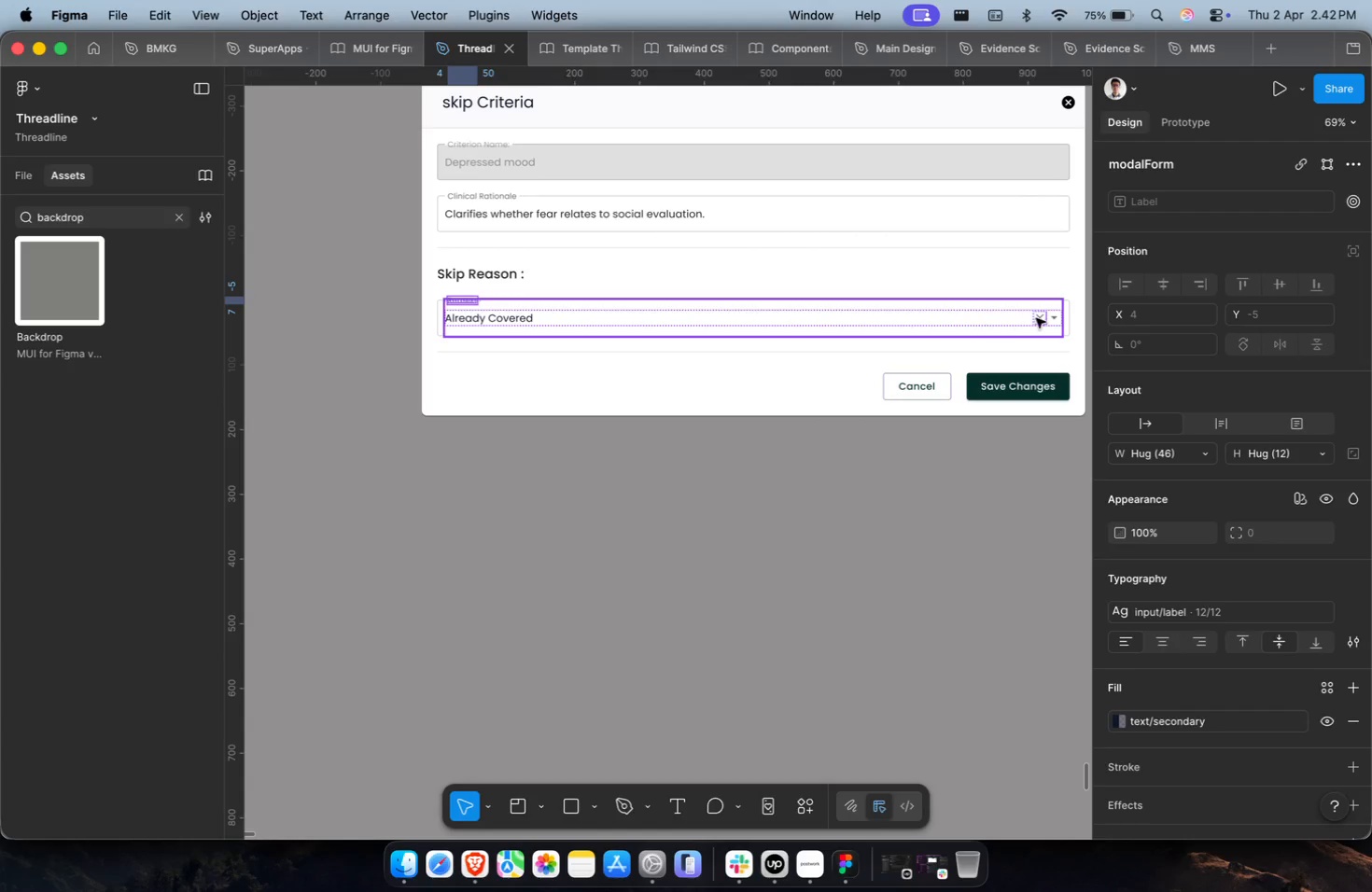 
double_click([1036, 318])
 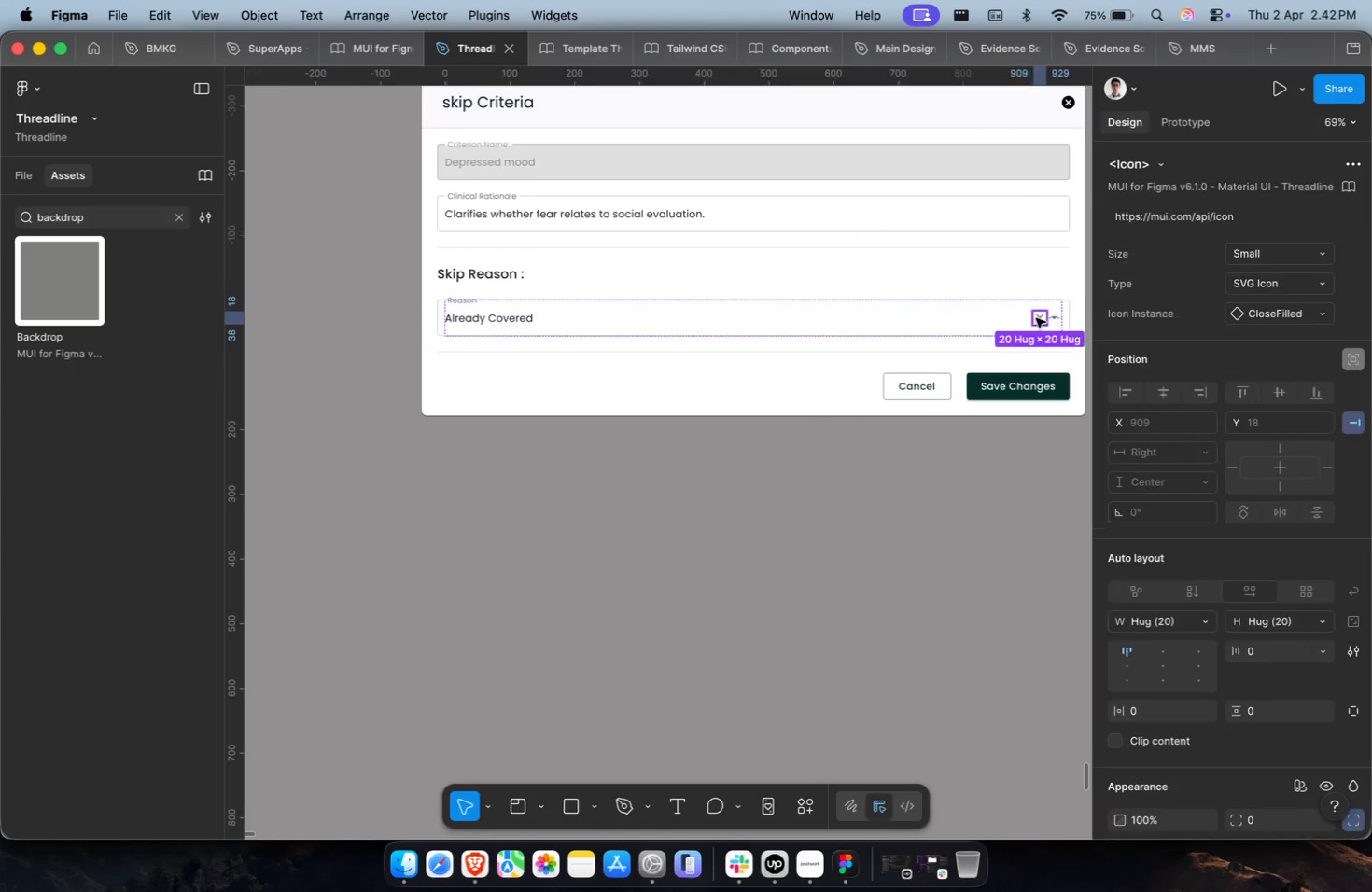 
triple_click([1036, 318])
 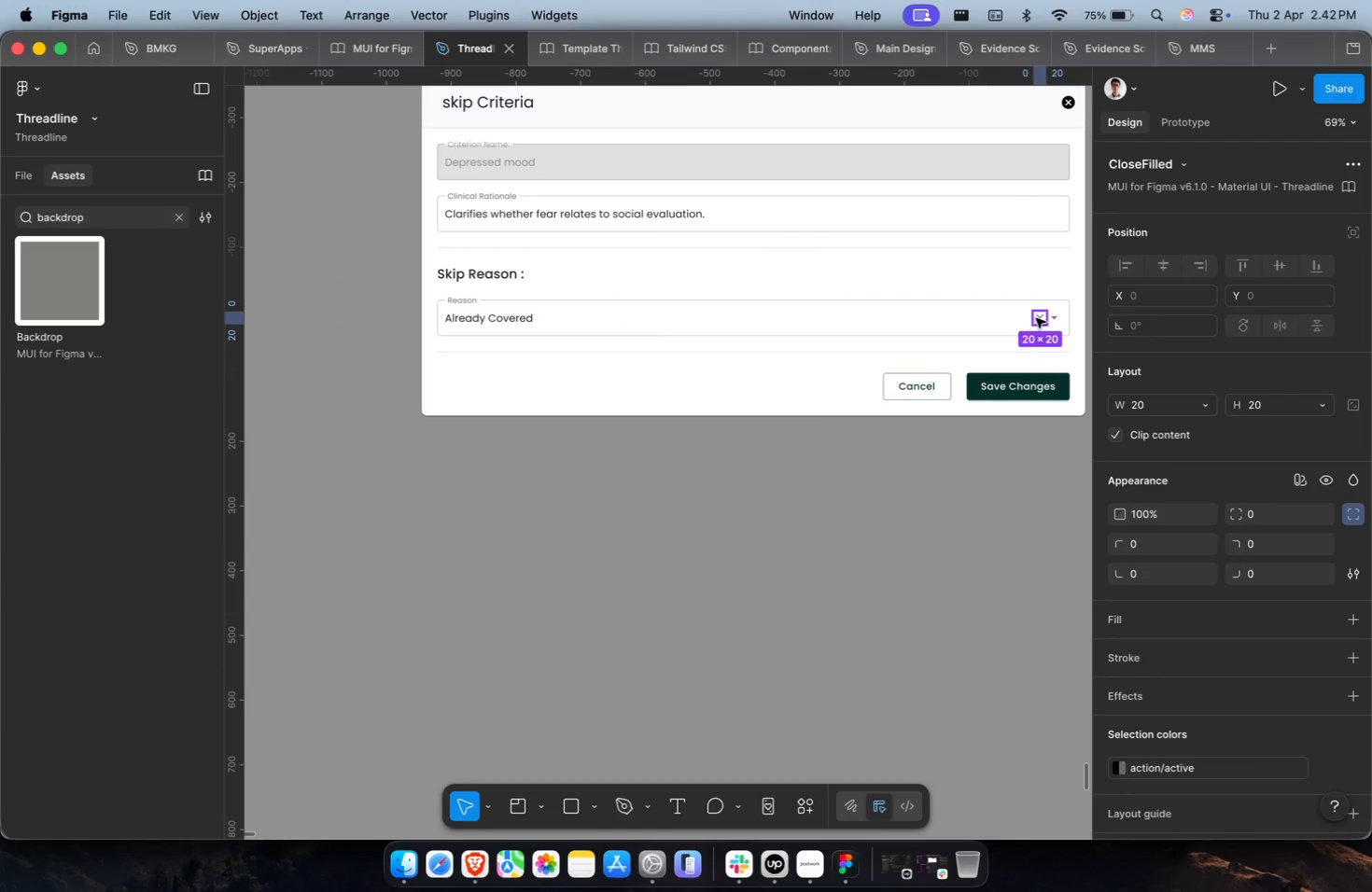 
key(Meta+CommandLeft)
 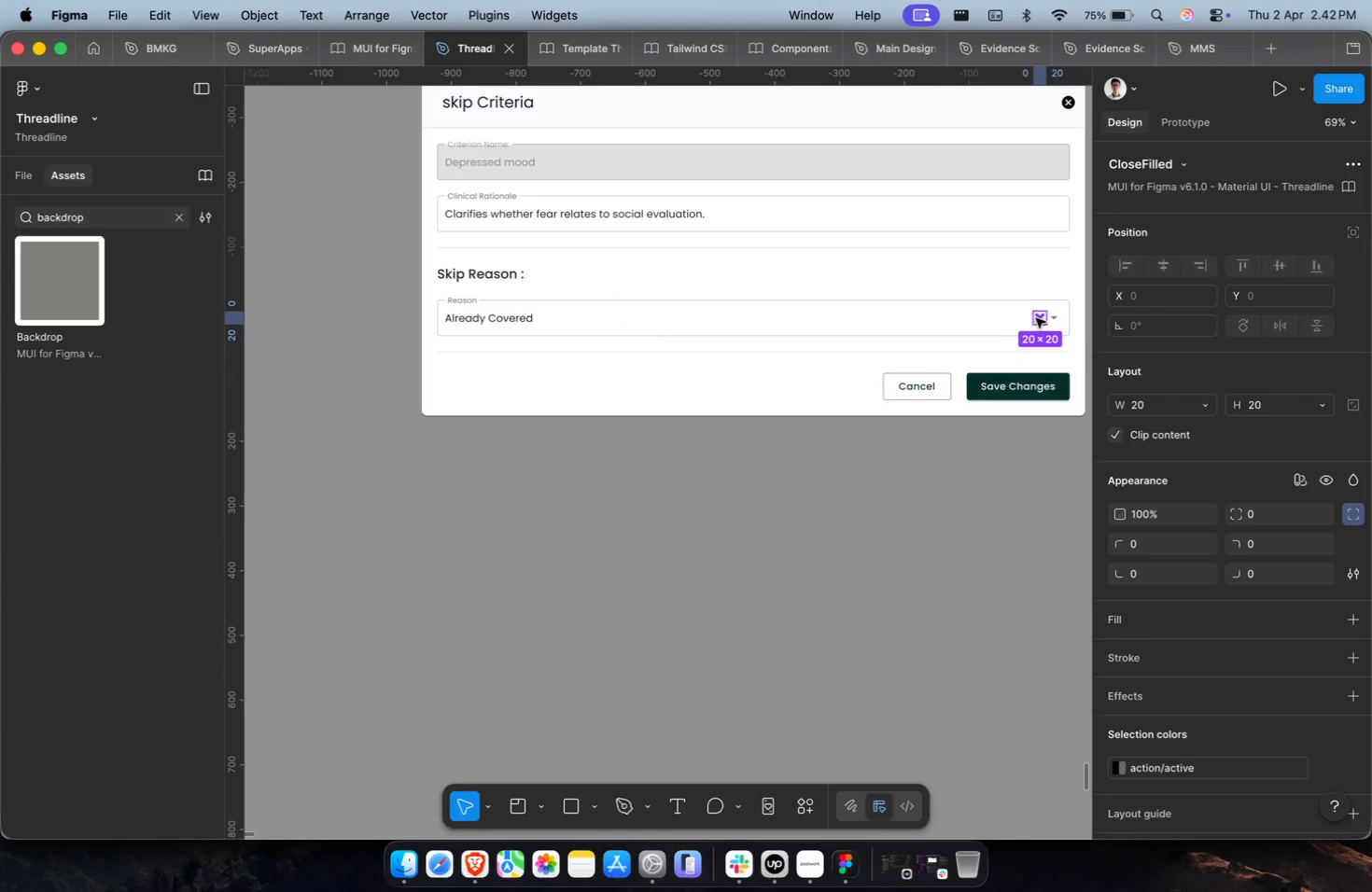 
key(Meta+Z)
 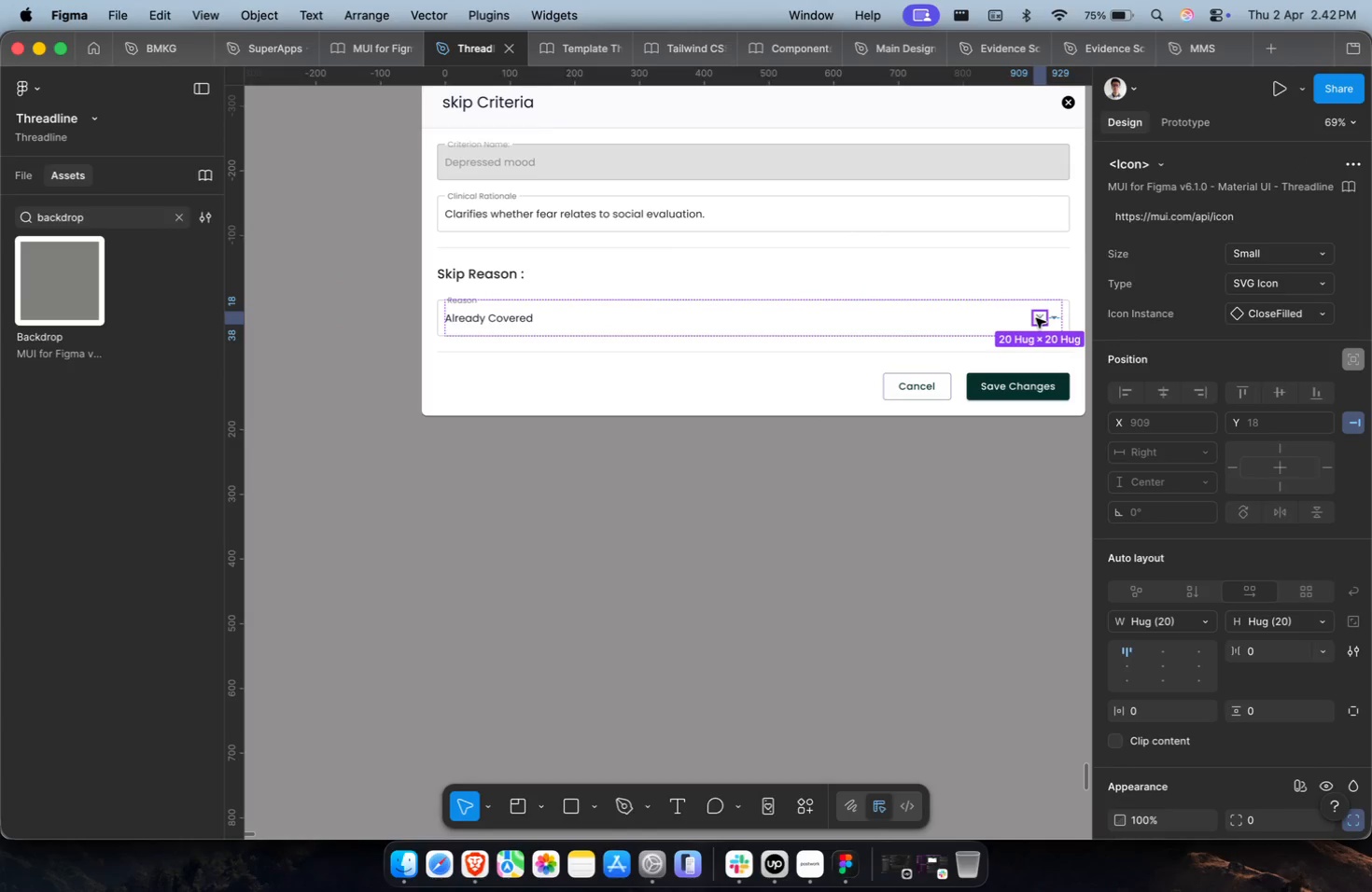 
key(Backspace)
 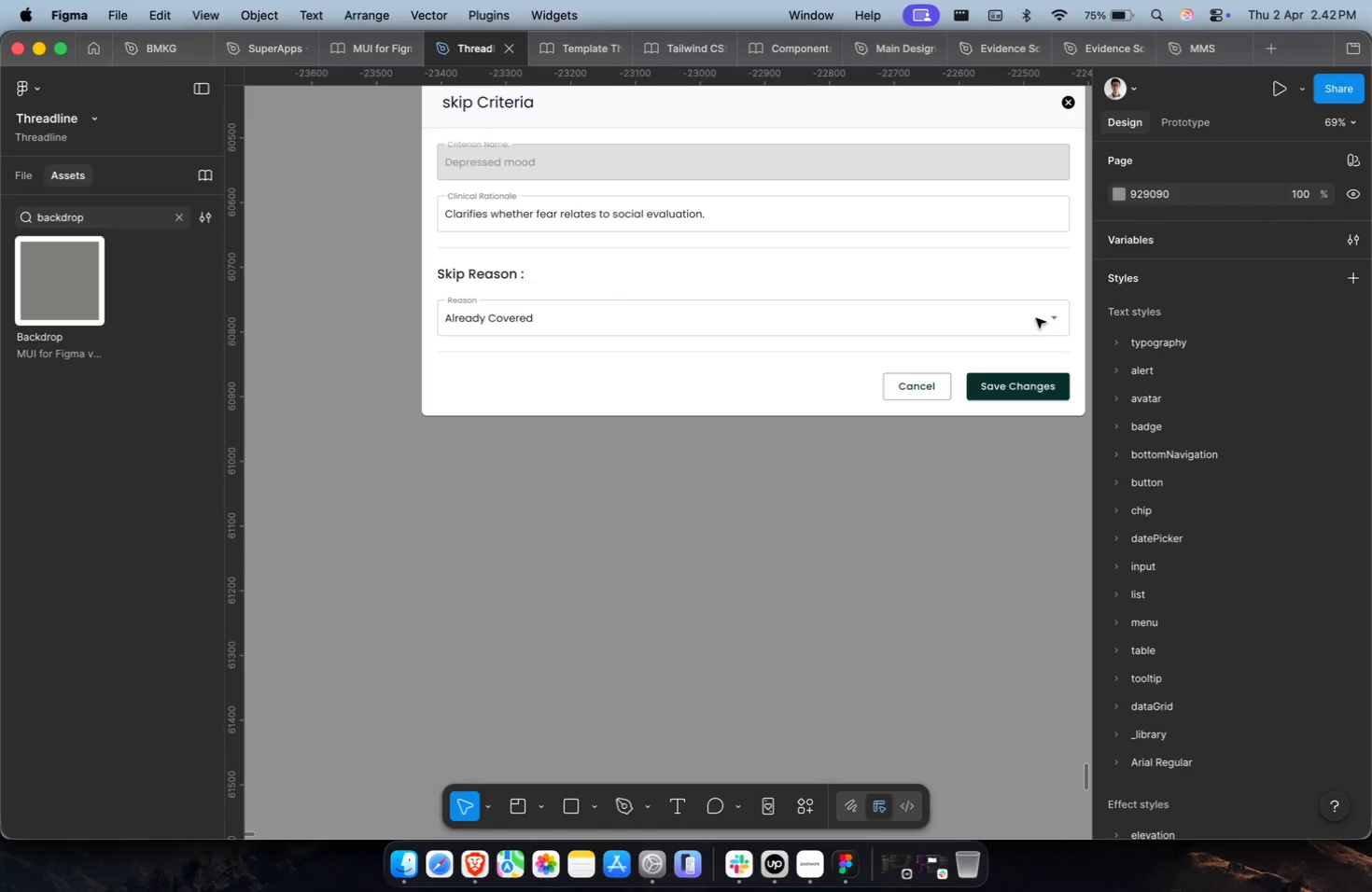 
scroll: coordinate [1036, 318], scroll_direction: down, amount: 1.0
 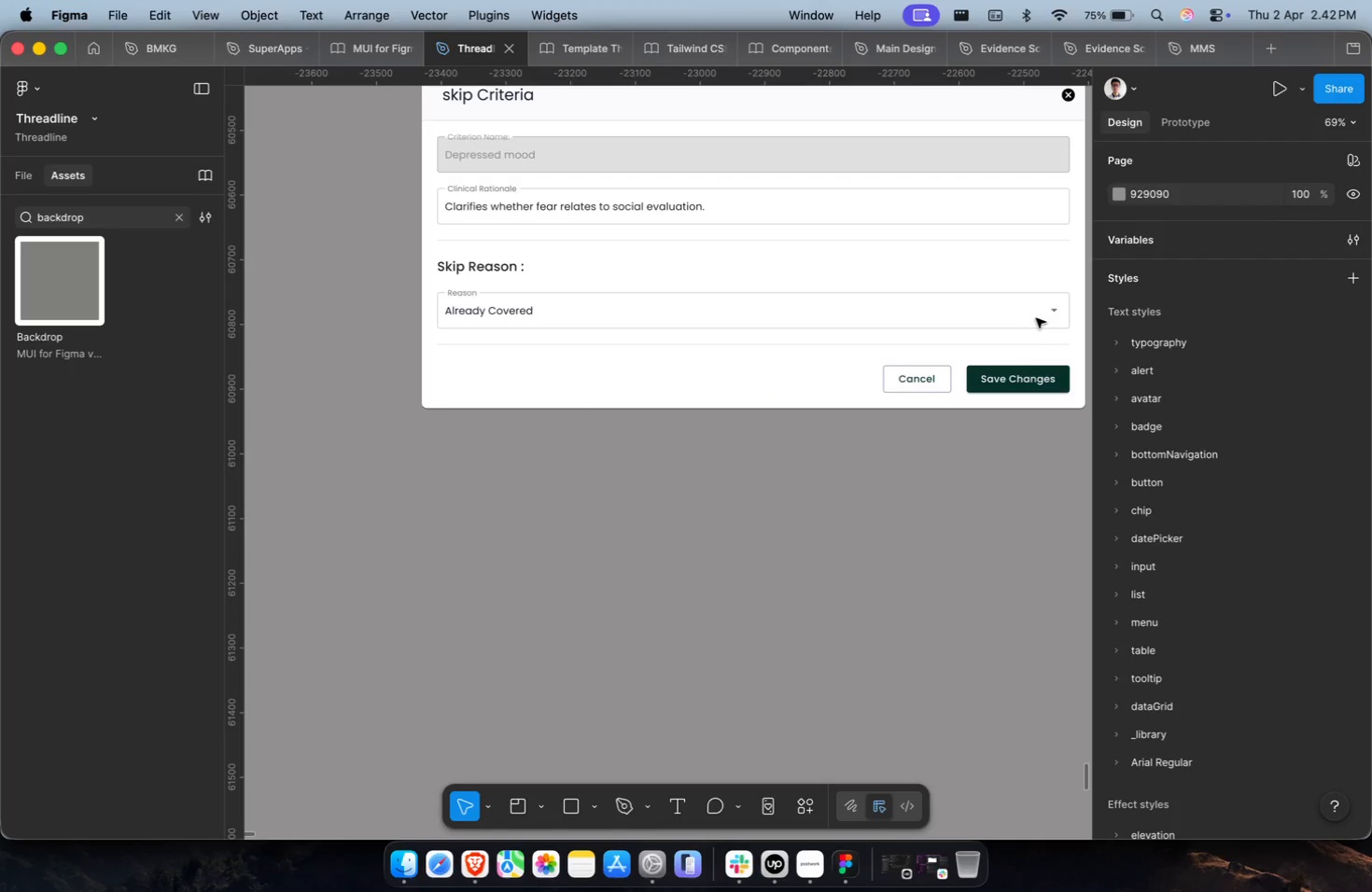 
wait(5.17)
 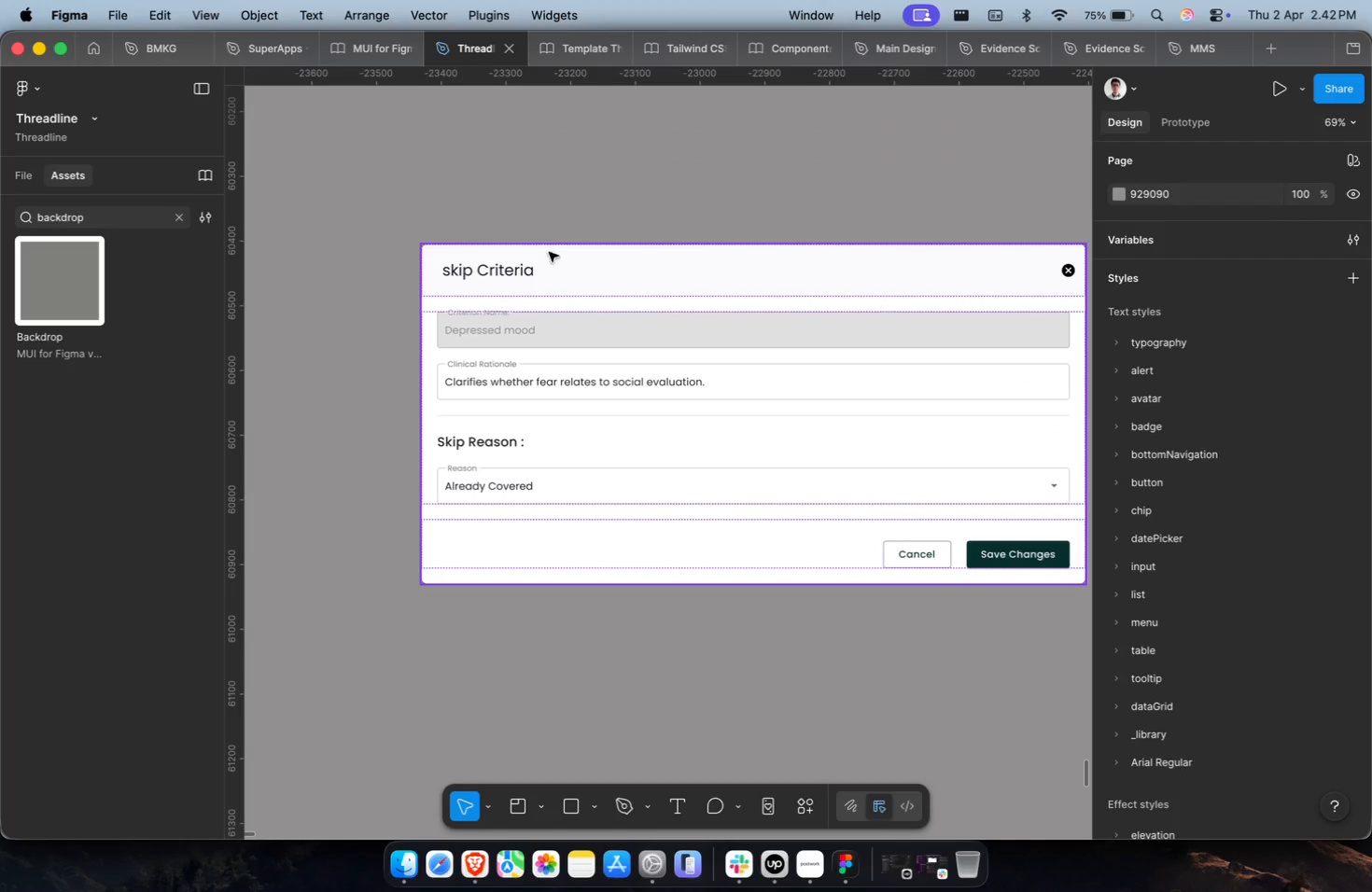 
hold_key(key=CommandLeft, duration=1.85)
 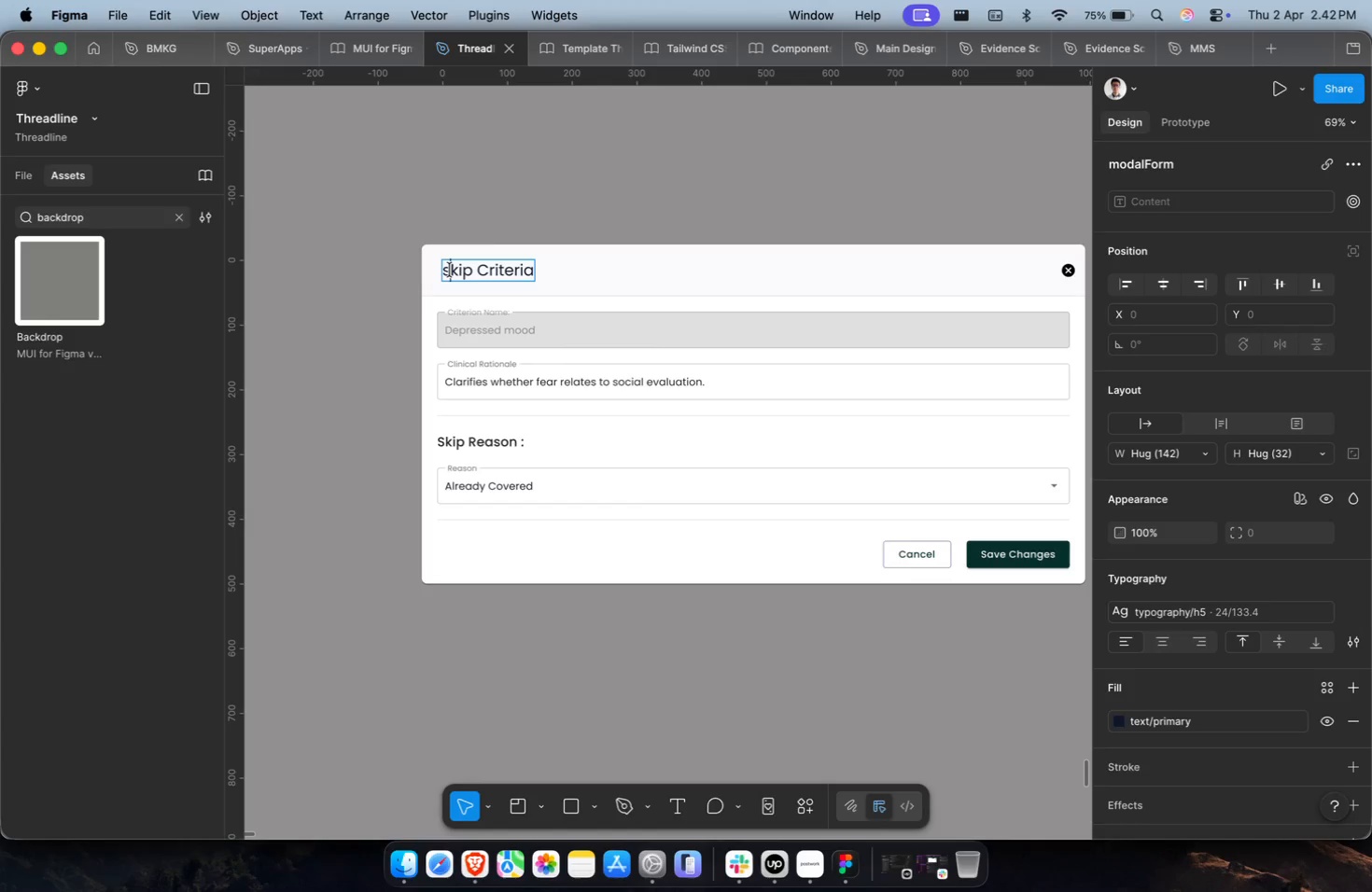 
scroll: coordinate [902, 311], scroll_direction: up, amount: 4.0
 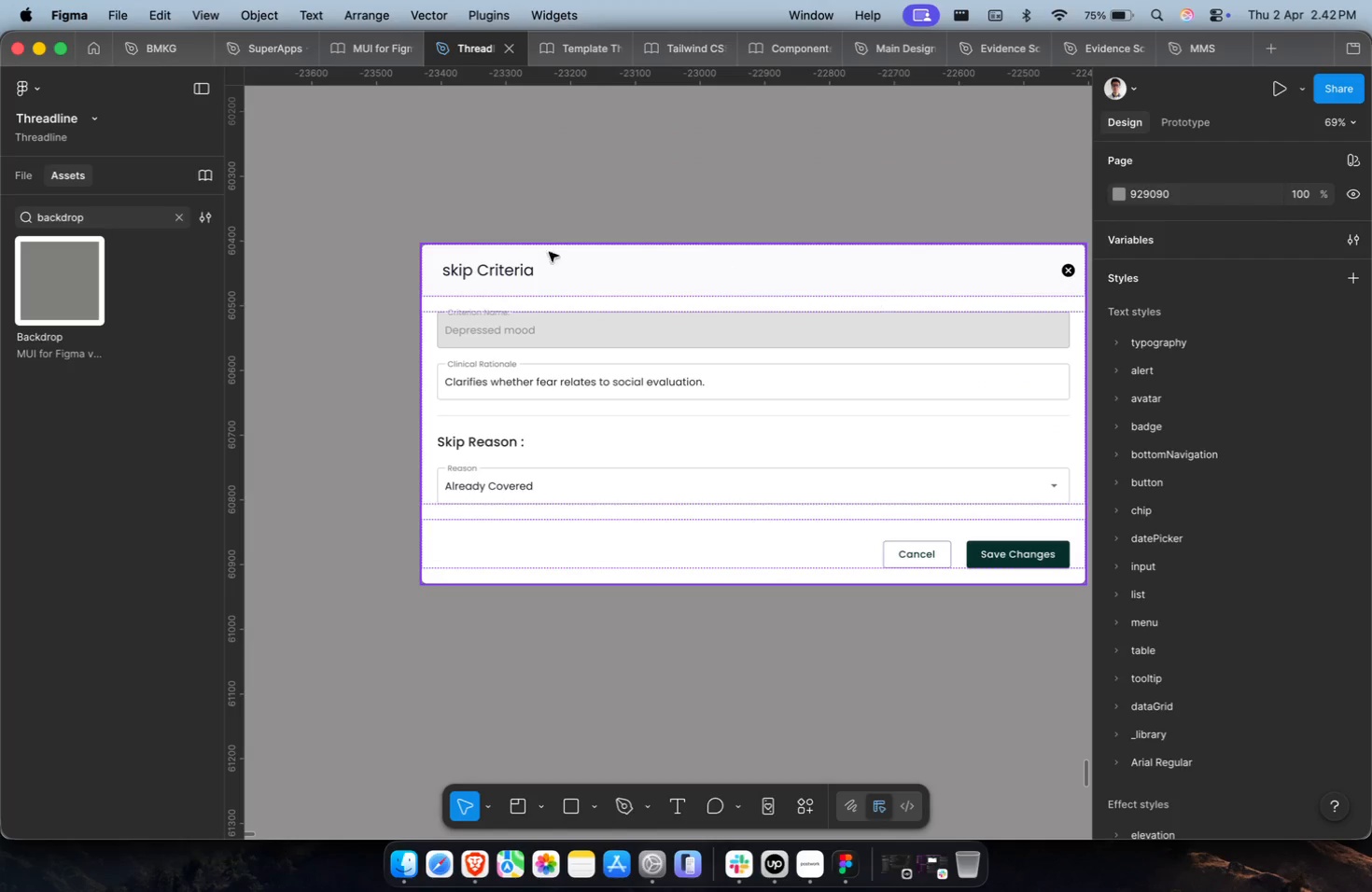 
double_click([474, 259])
 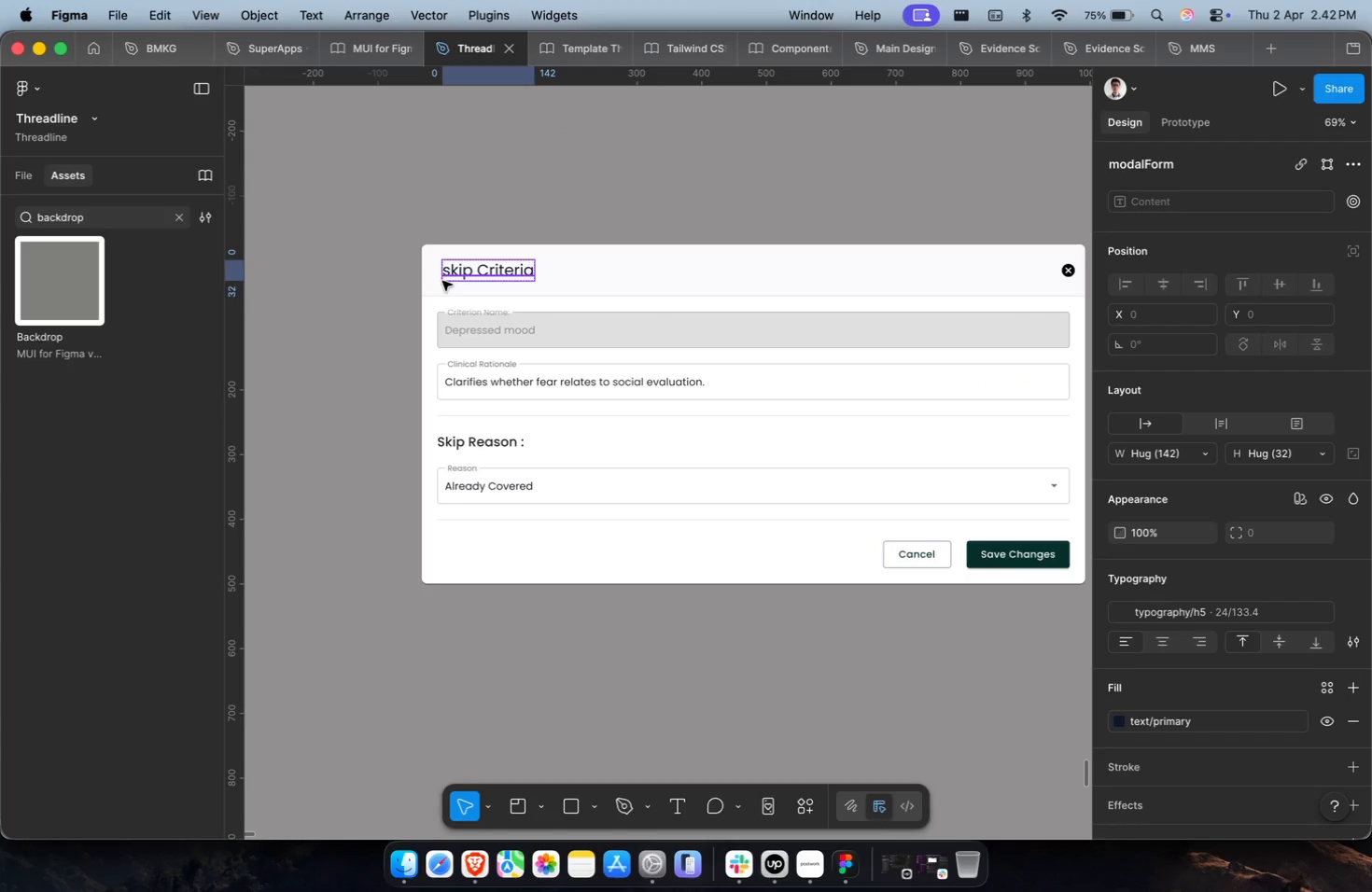 
triple_click([442, 281])
 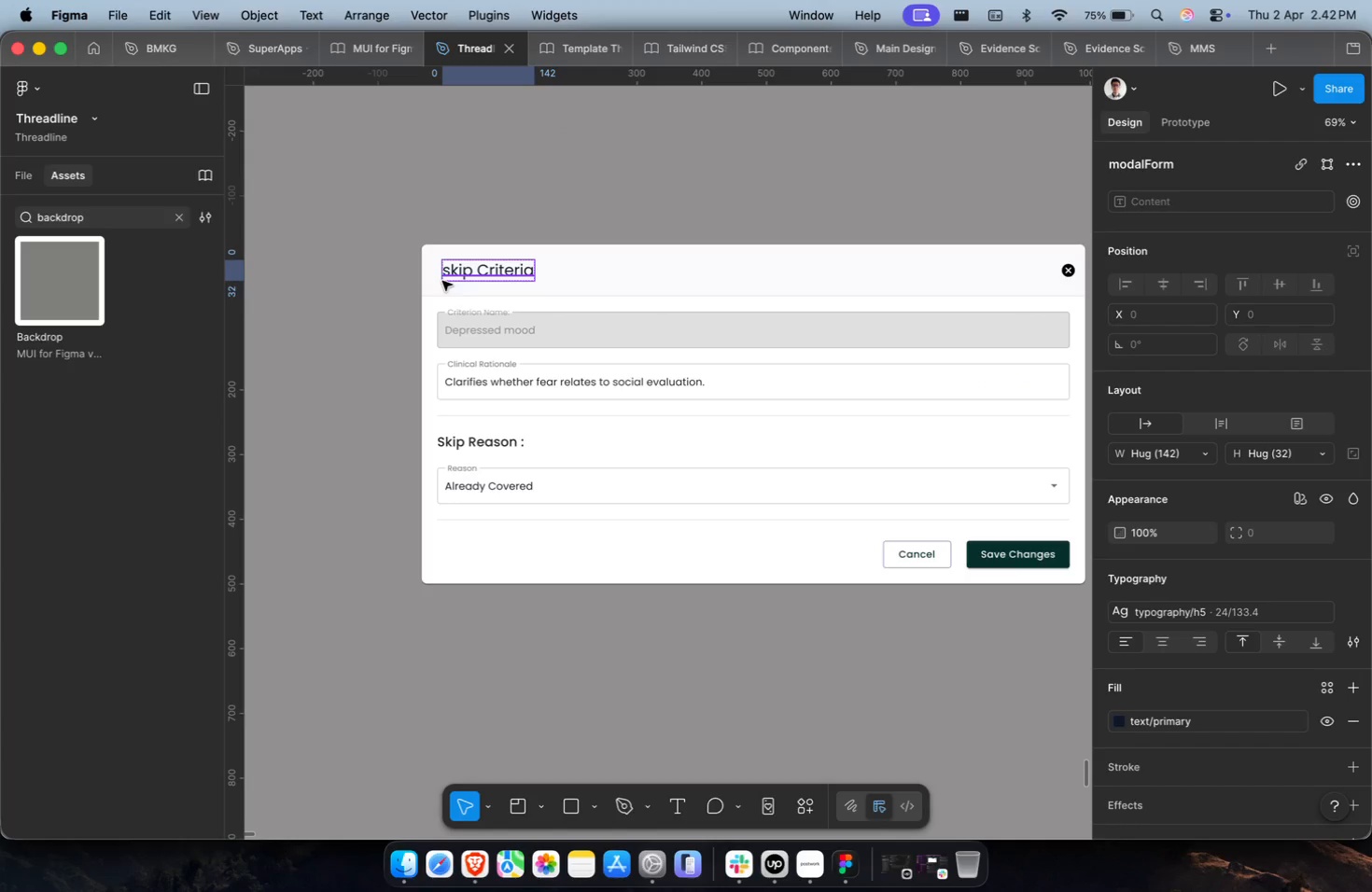 
triple_click([450, 275])
 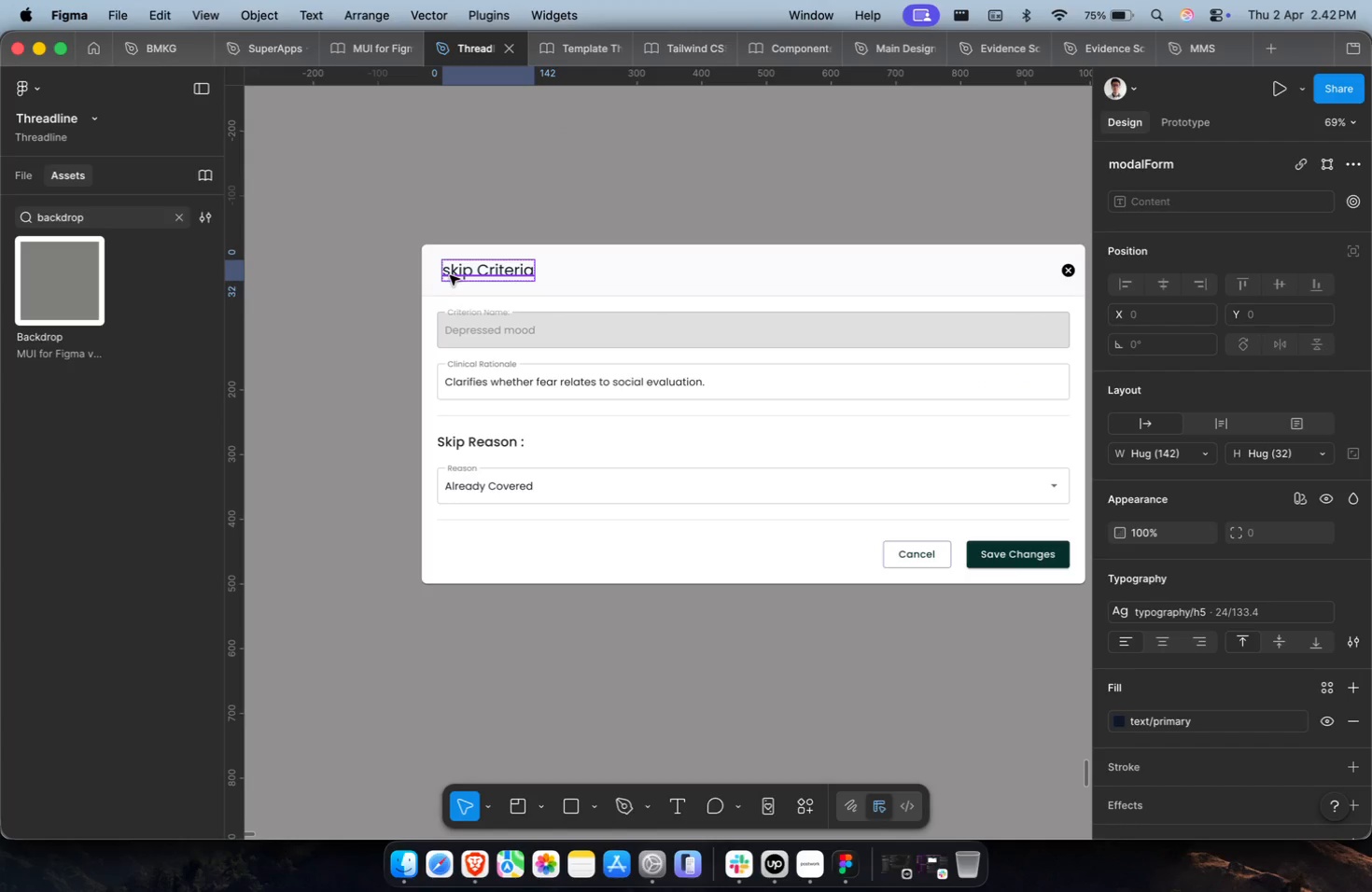 
triple_click([450, 275])
 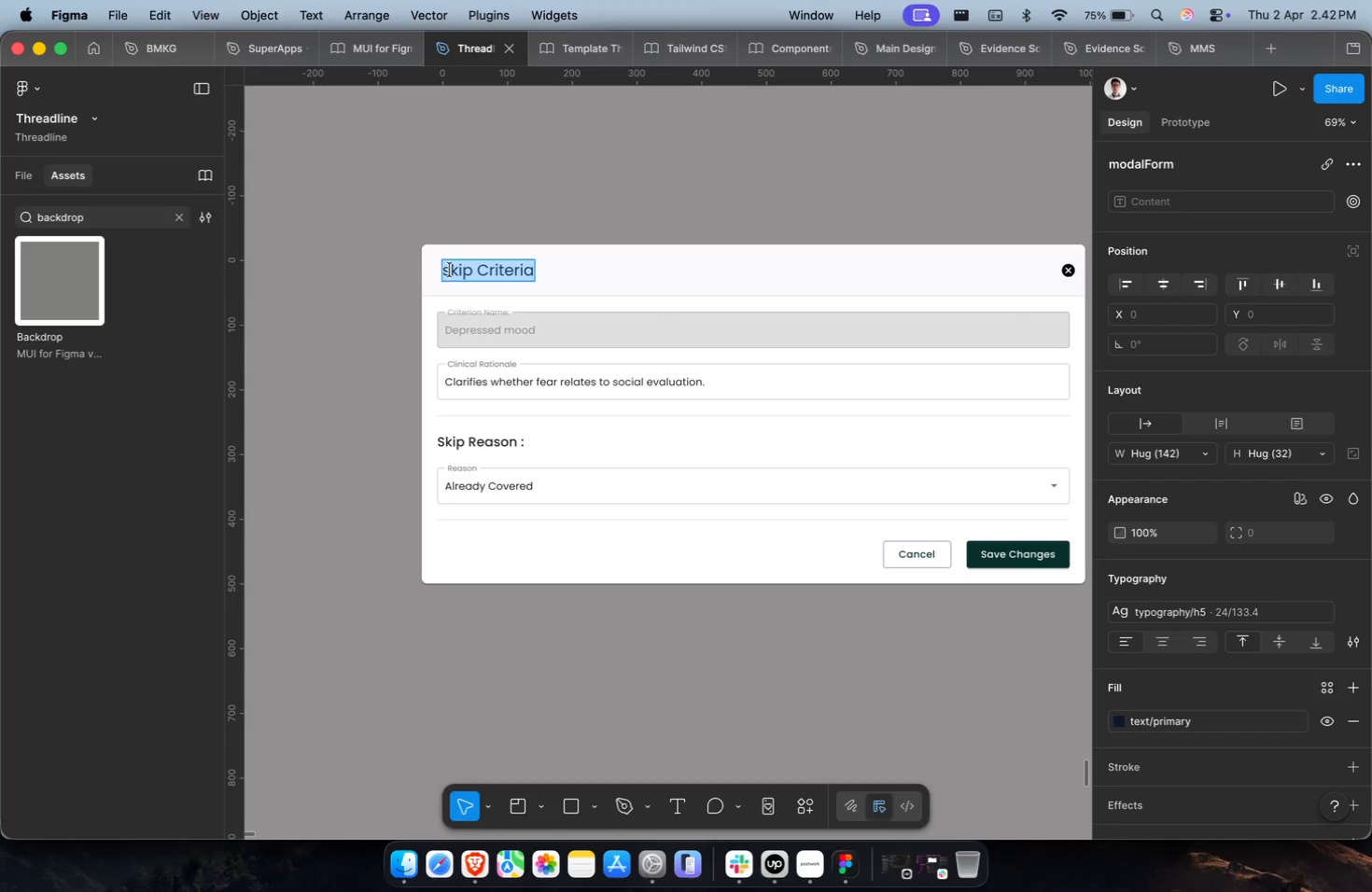 
triple_click([450, 270])
 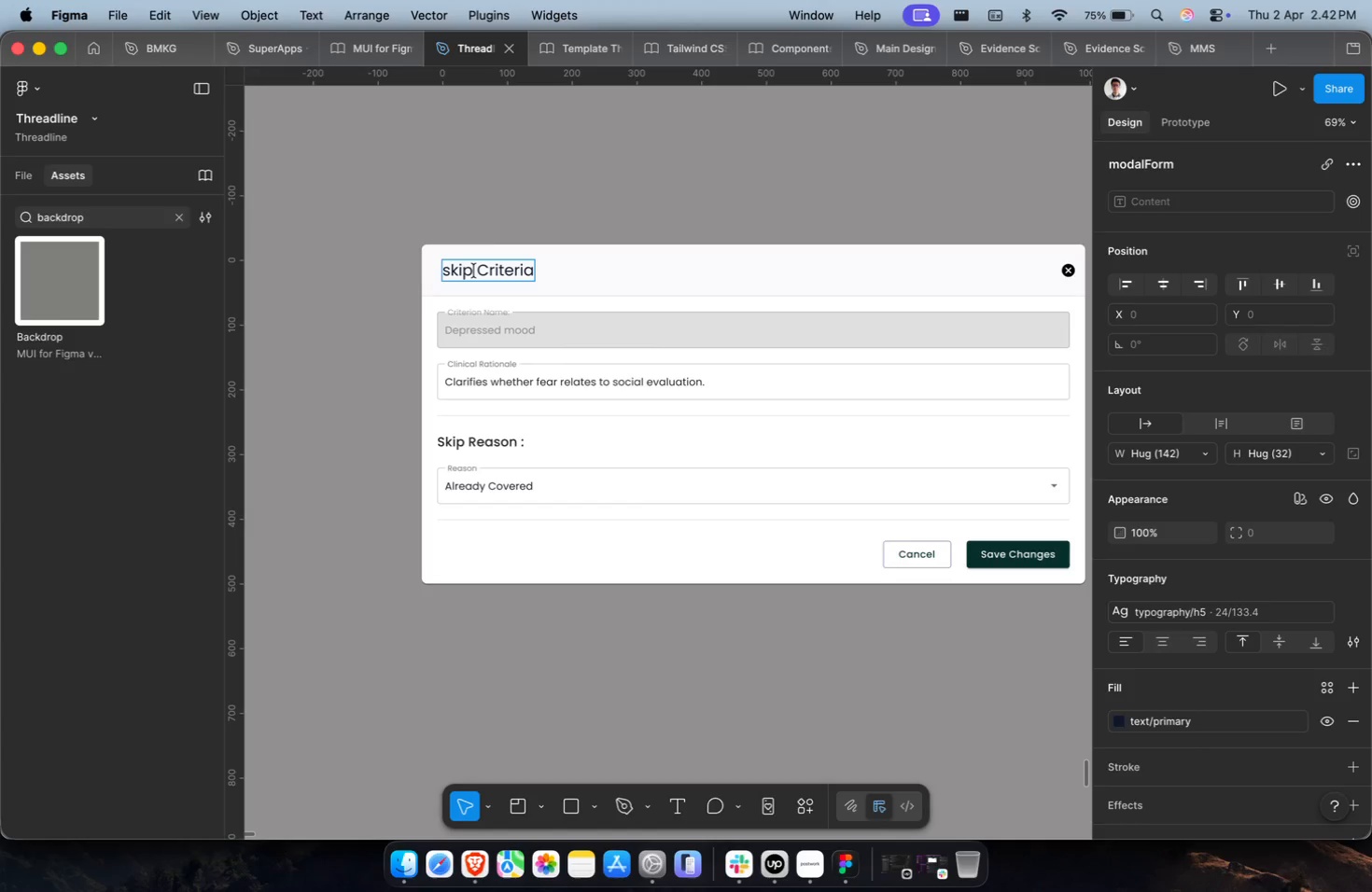 
key(CapsLock)
 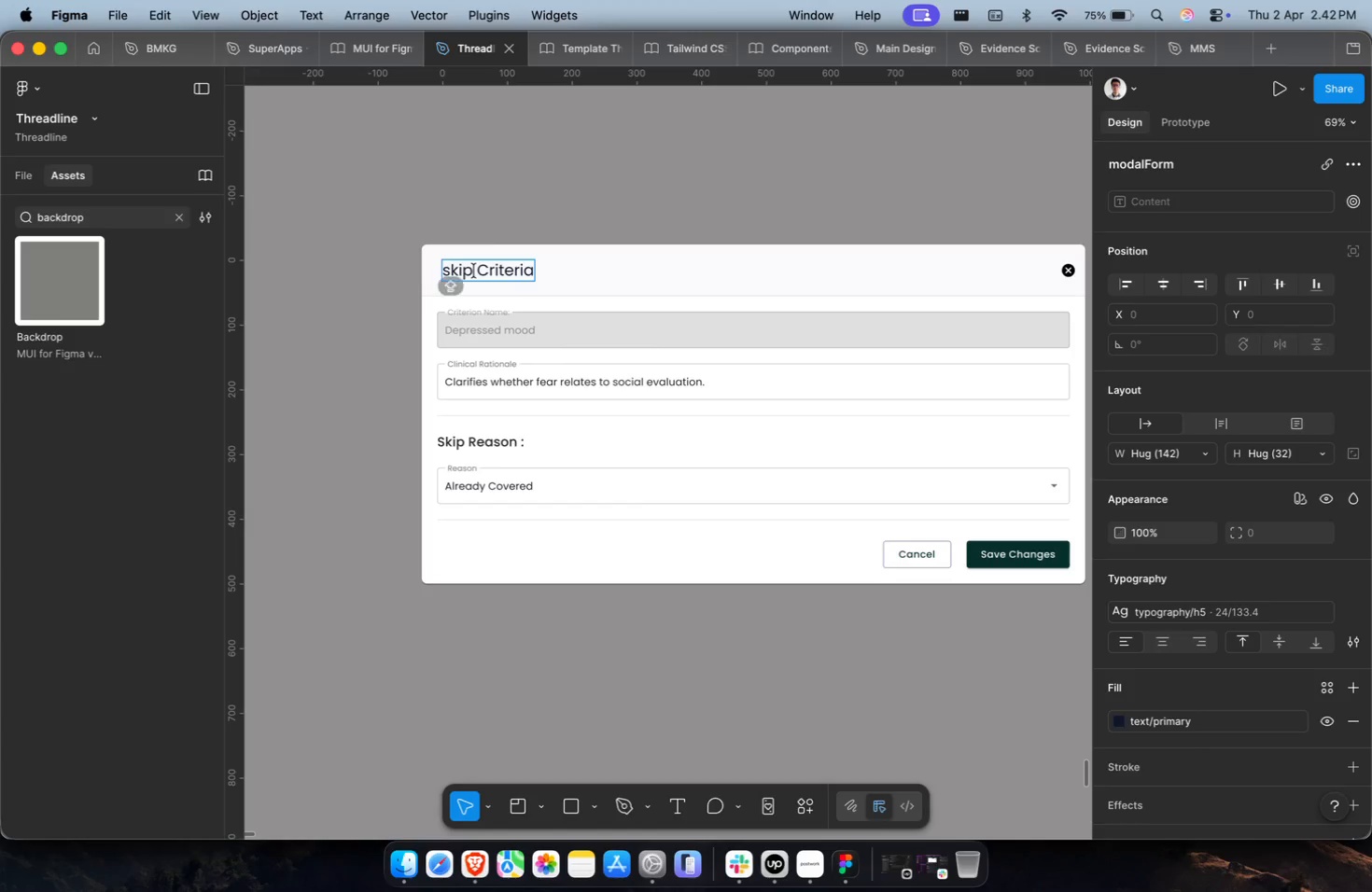 
key(Backspace)
 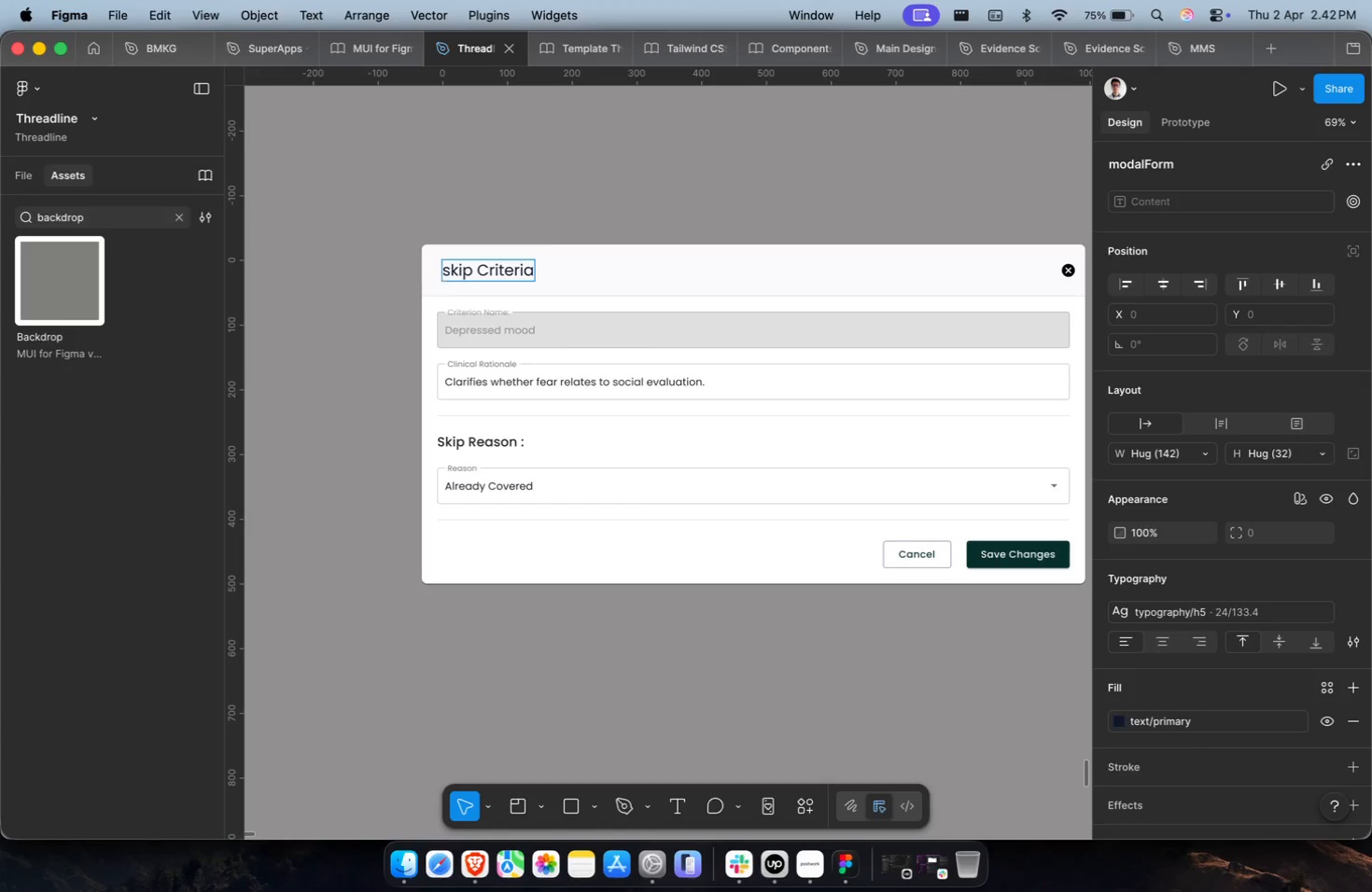 
key(S)
 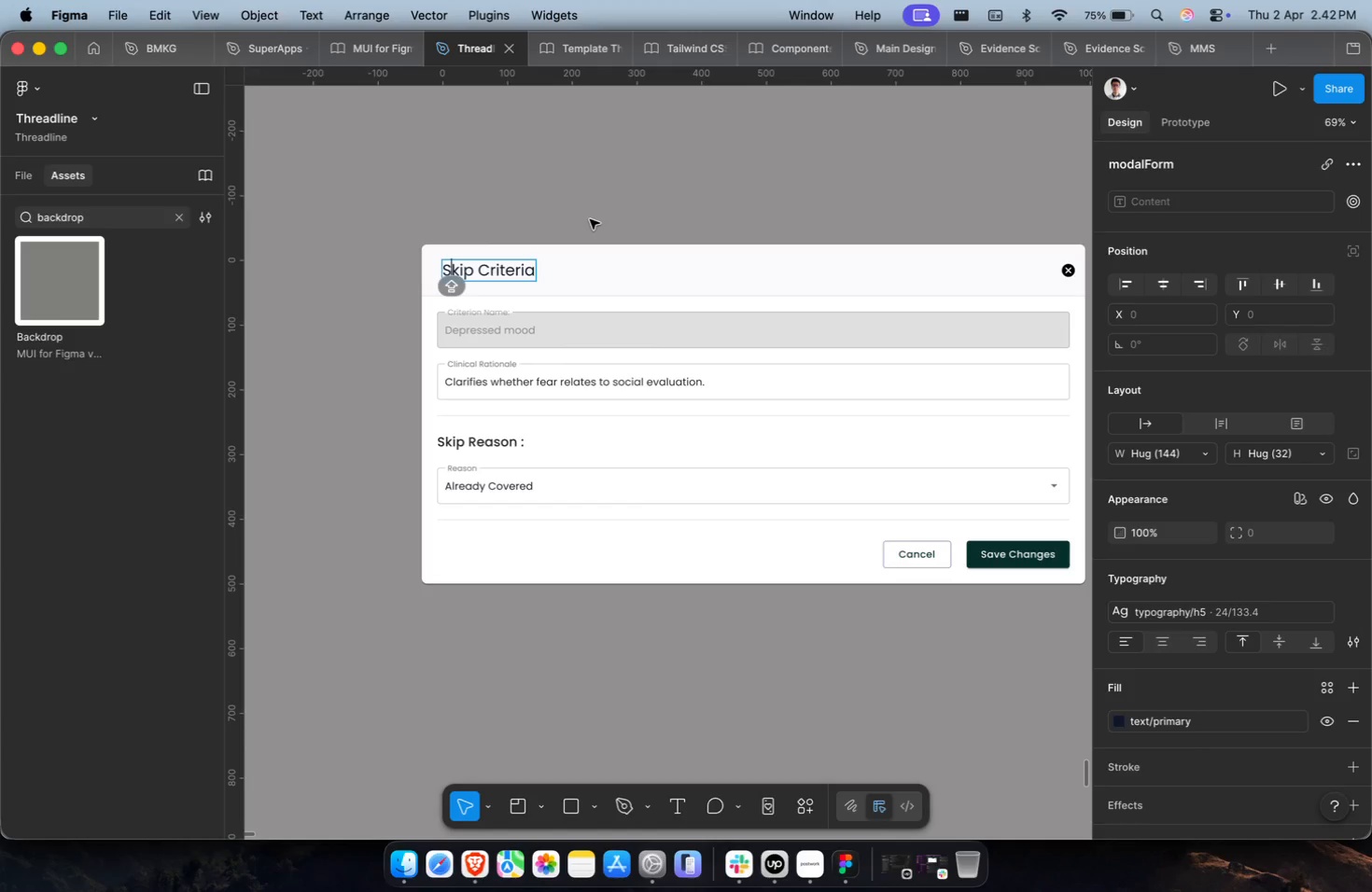 
double_click([590, 219])
 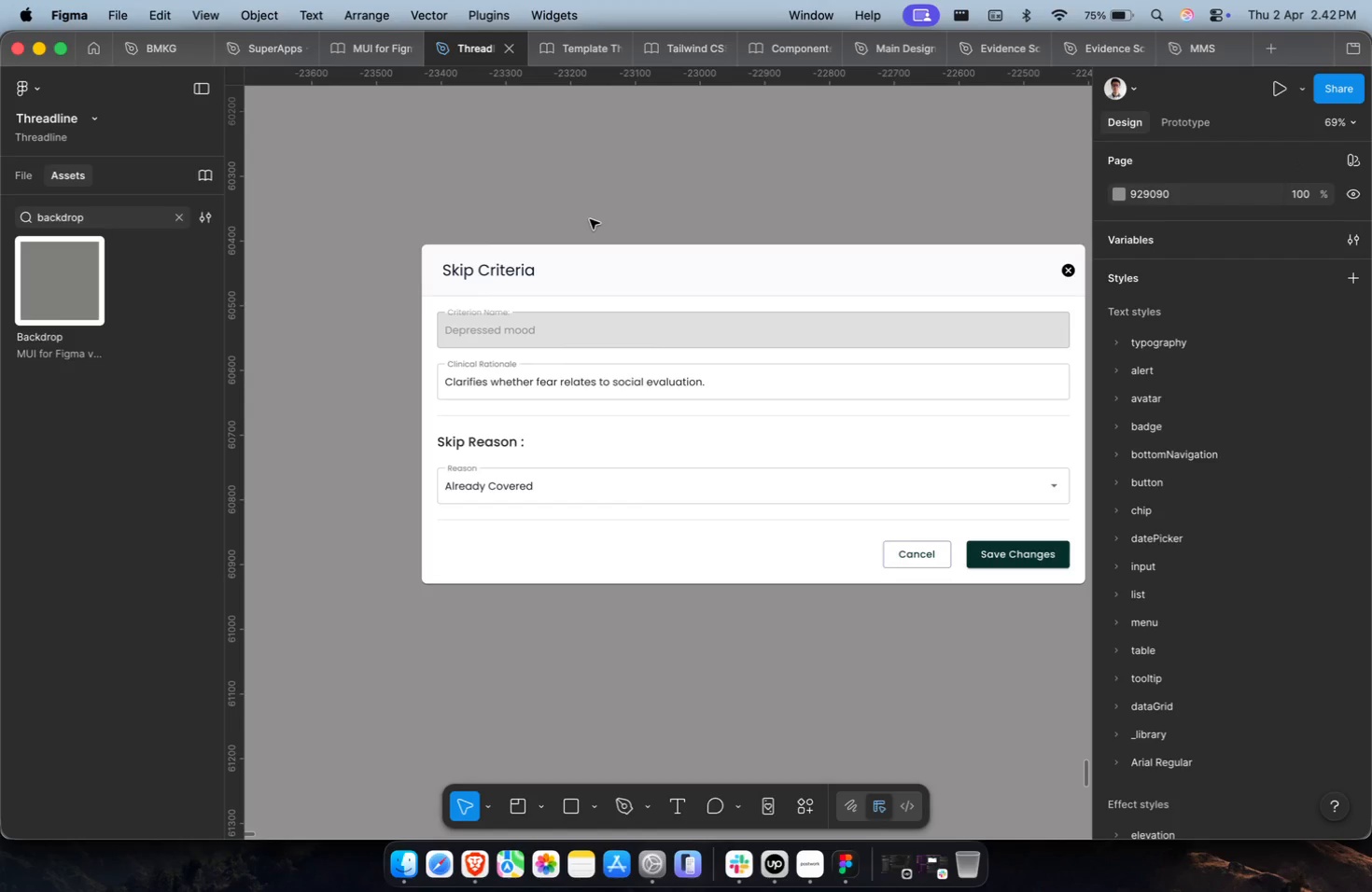 
key(Meta+1)
 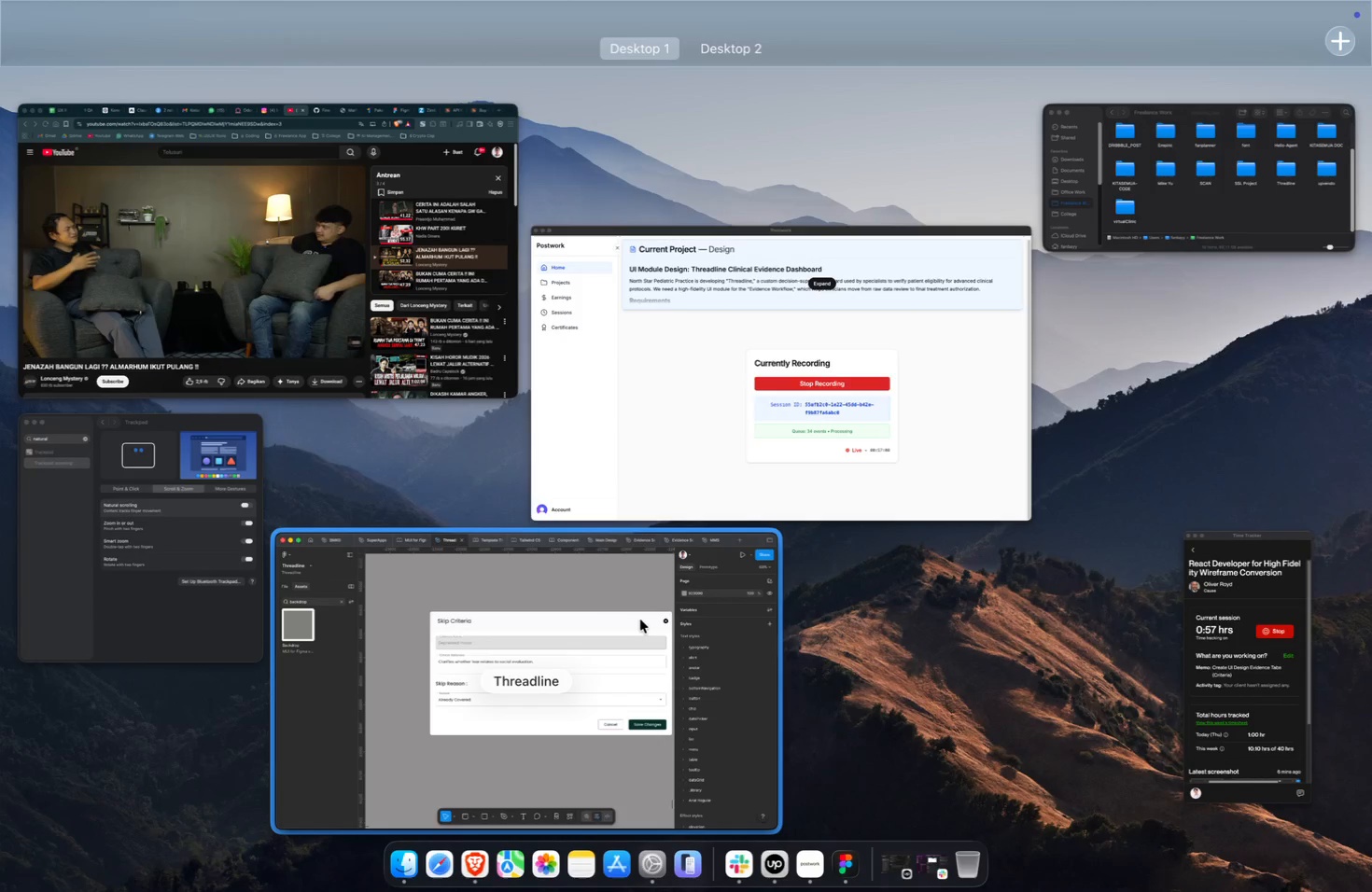 
left_click([640, 620])
 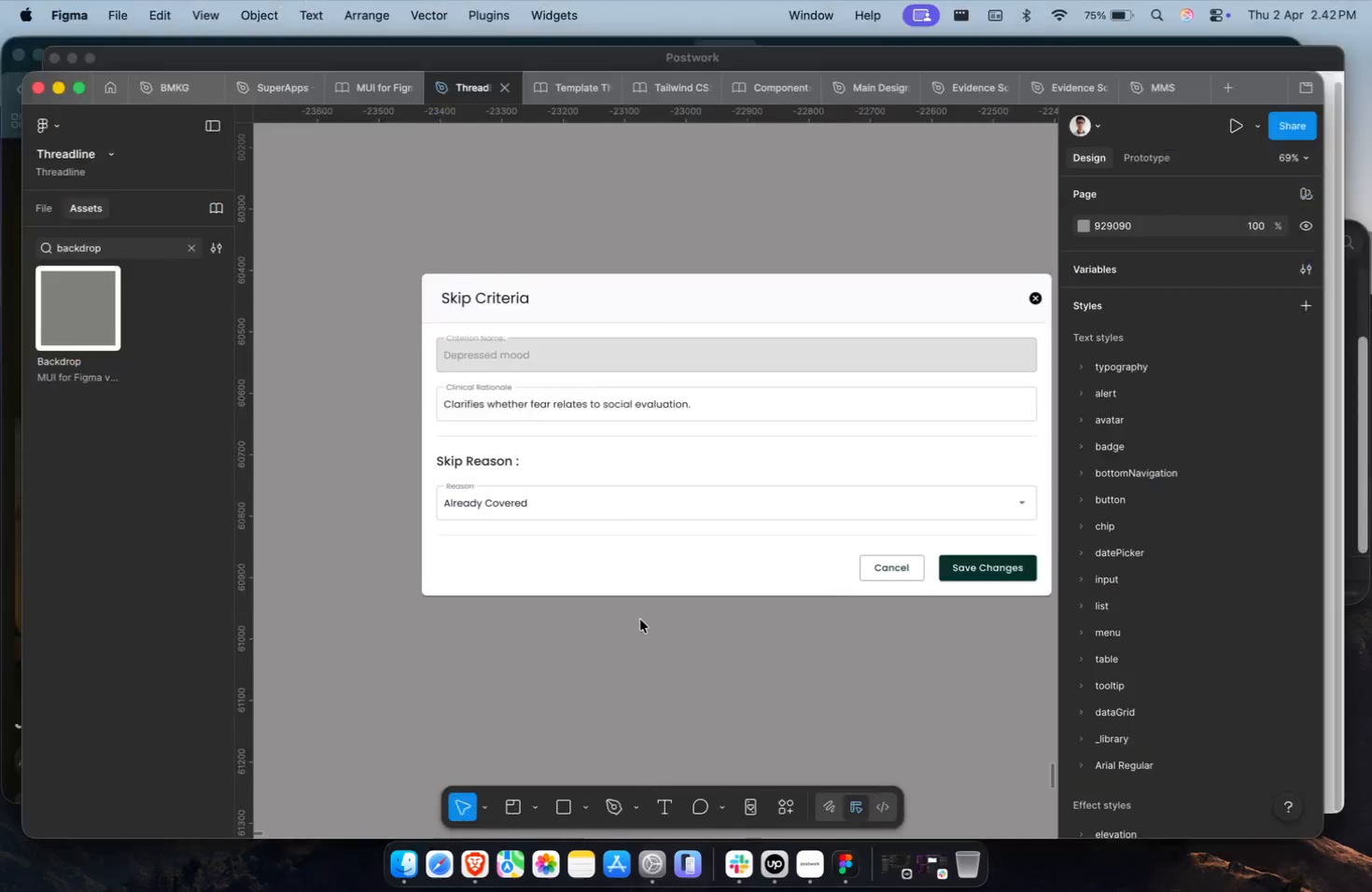 
hold_key(key=CommandLeft, duration=0.41)
scroll: coordinate [642, 606], scroll_direction: down, amount: 7.0
 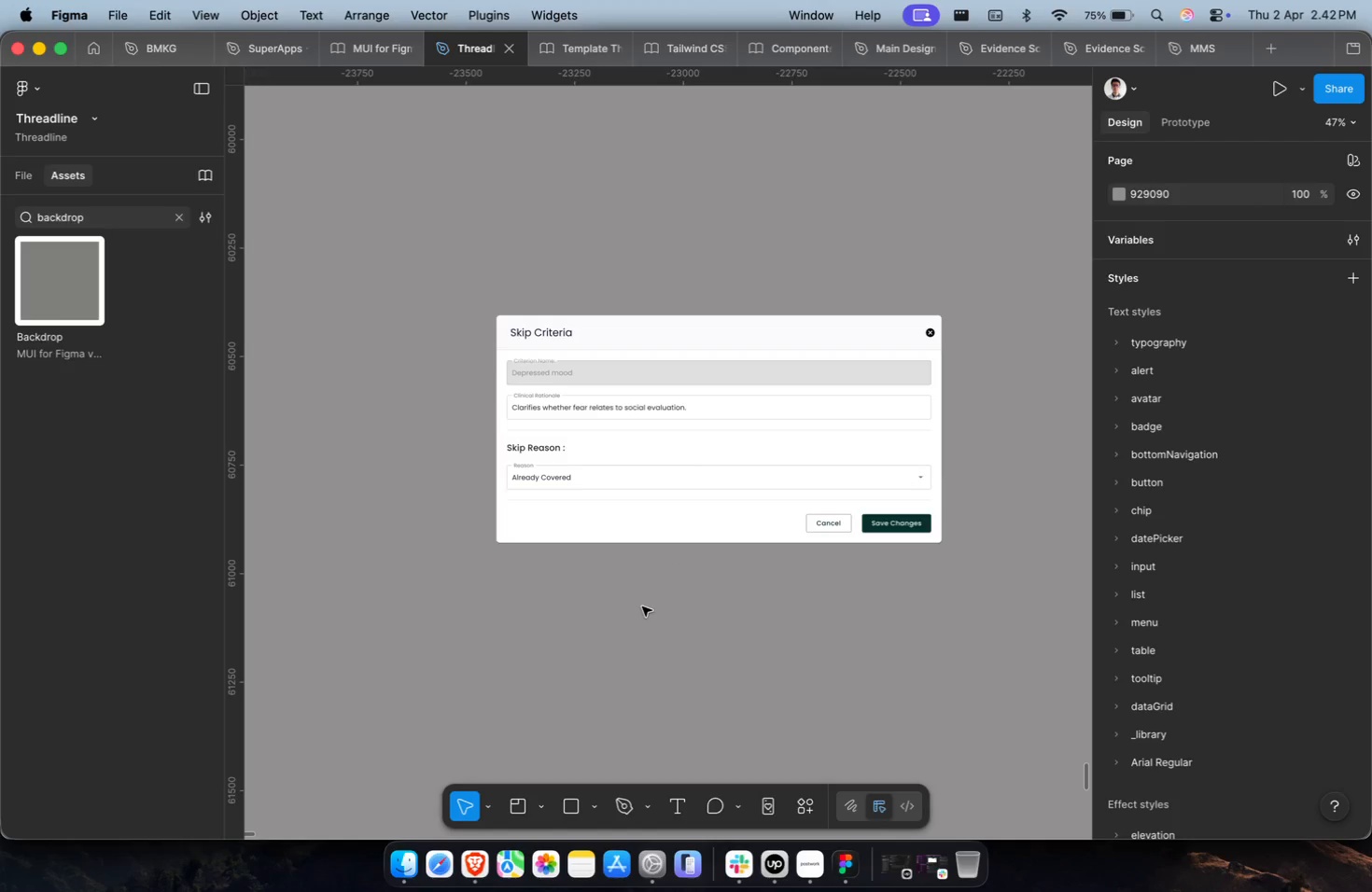 
scroll: coordinate [642, 606], scroll_direction: up, amount: 1.0
 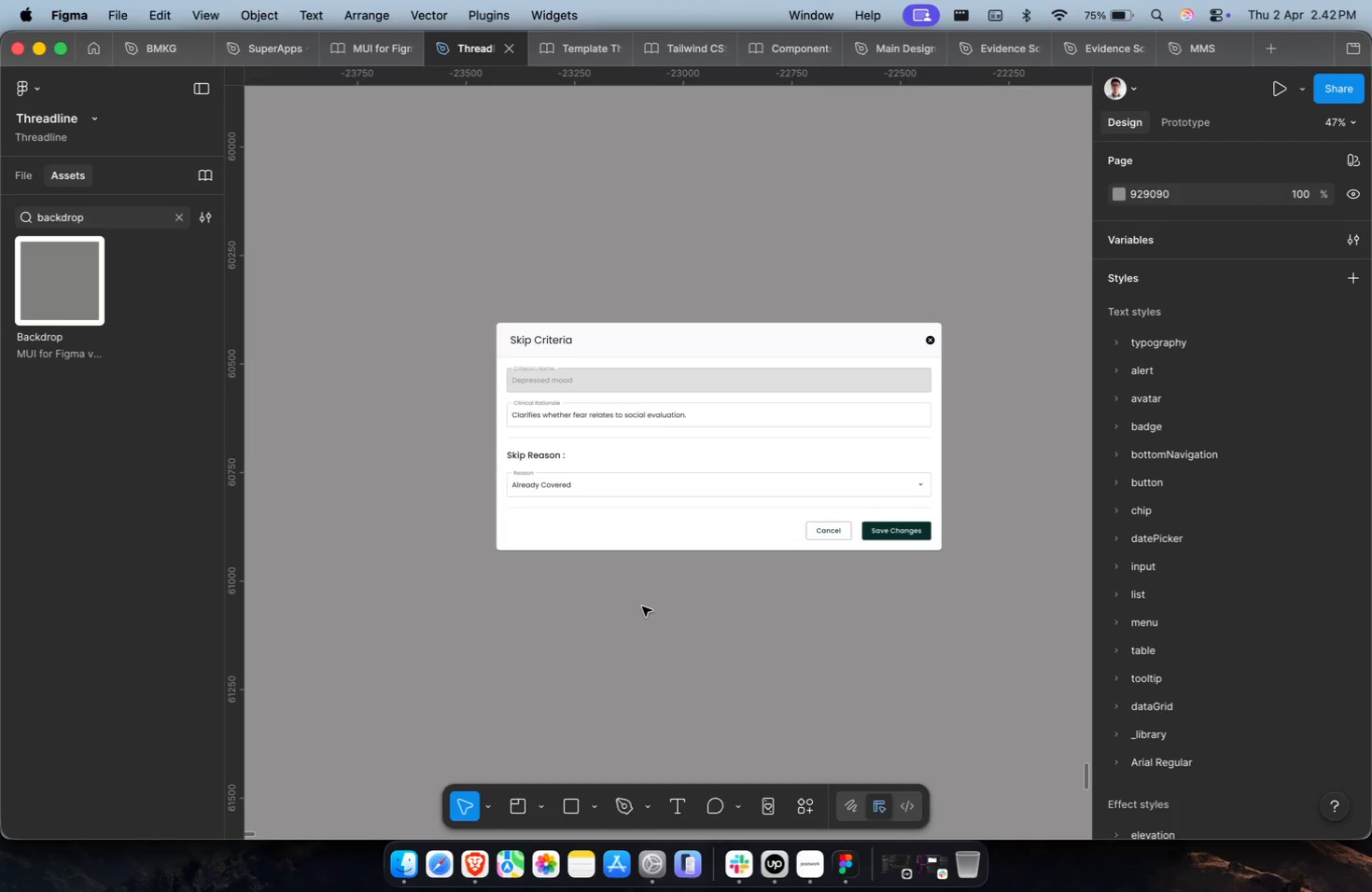 
wait(10.62)
 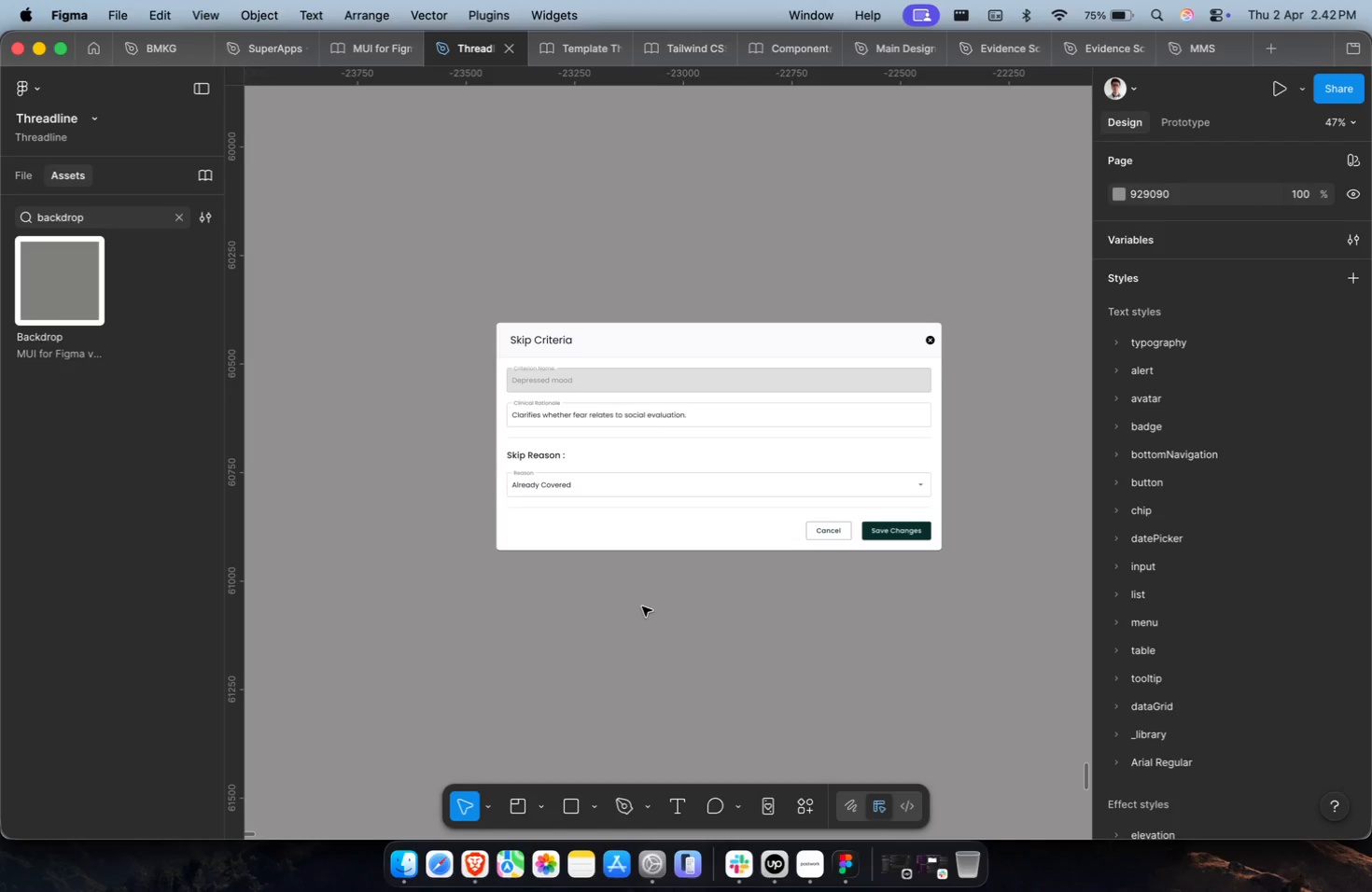 
scroll: coordinate [642, 606], scroll_direction: down, amount: 1.0
 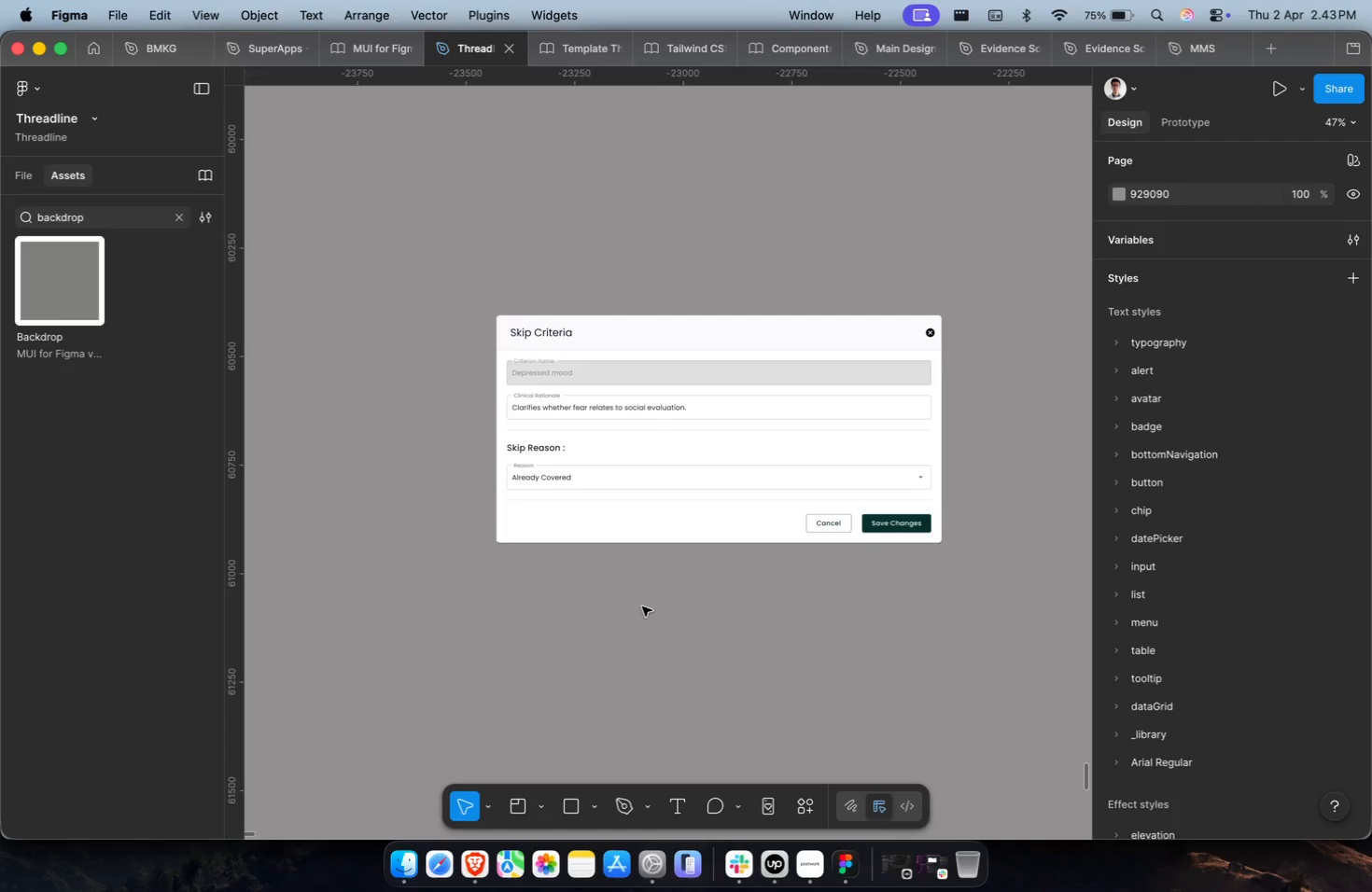 
scroll: coordinate [642, 606], scroll_direction: up, amount: 2.0
 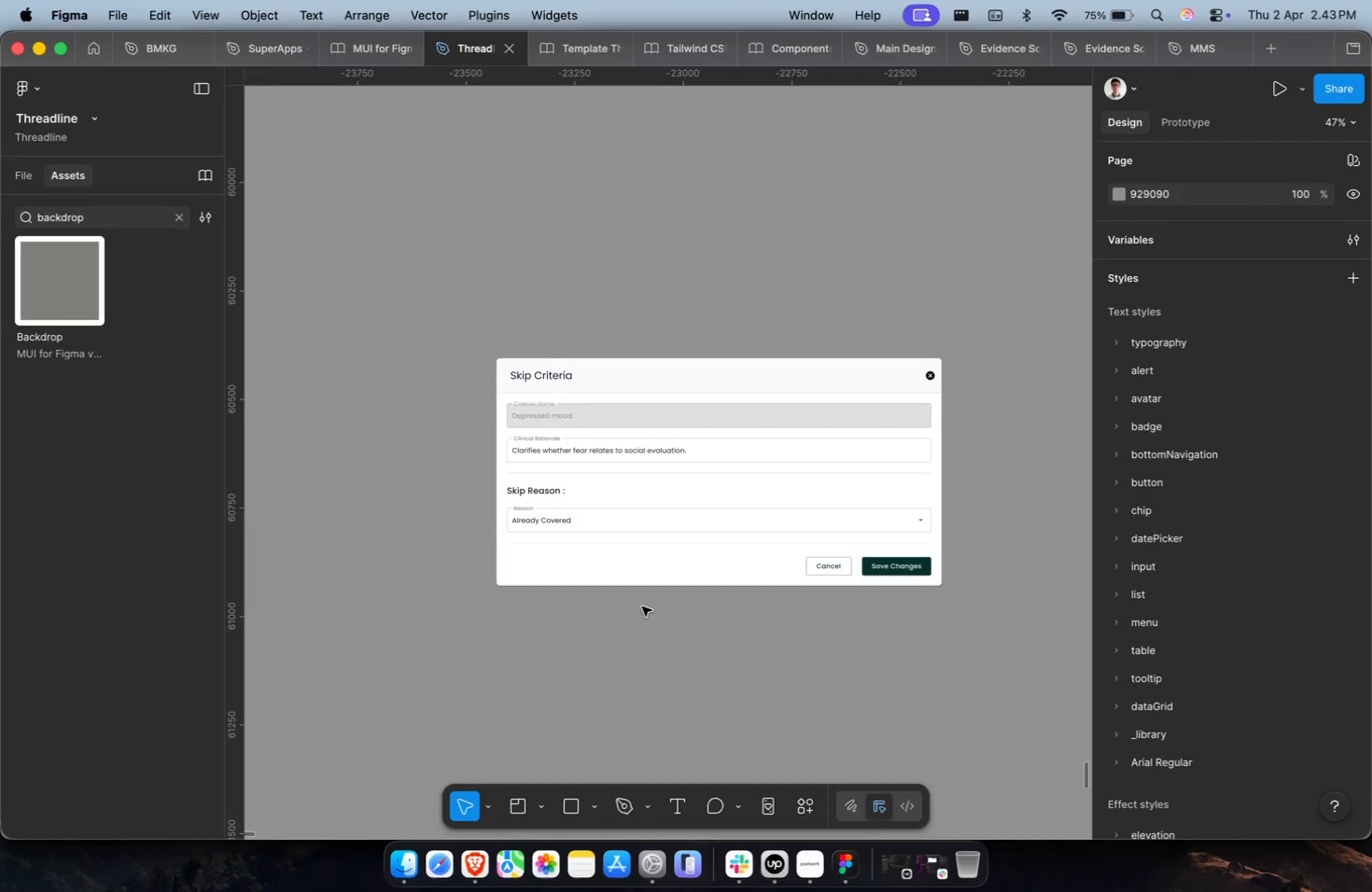 
wait(6.13)
 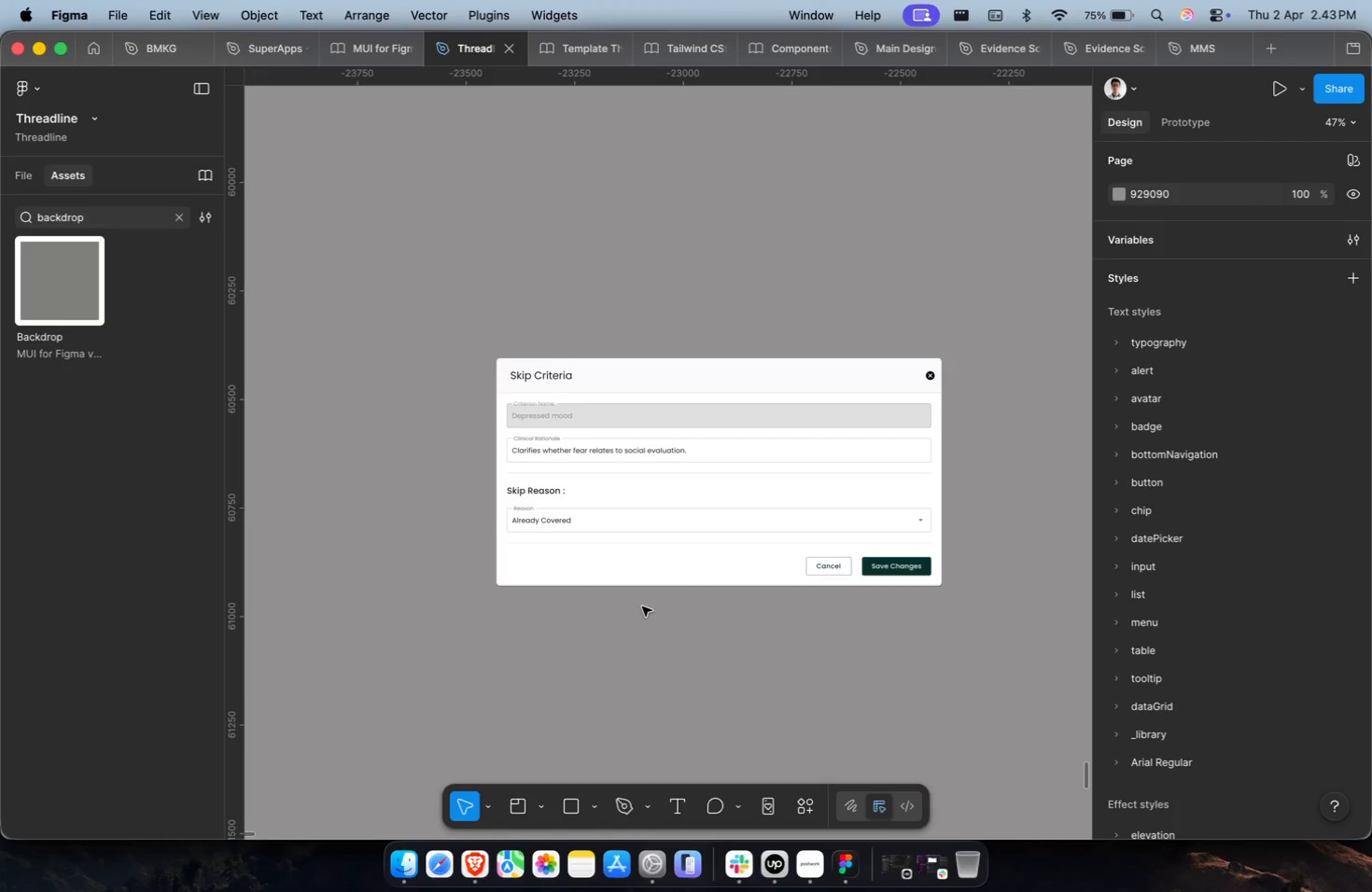 
left_click([665, 549])
 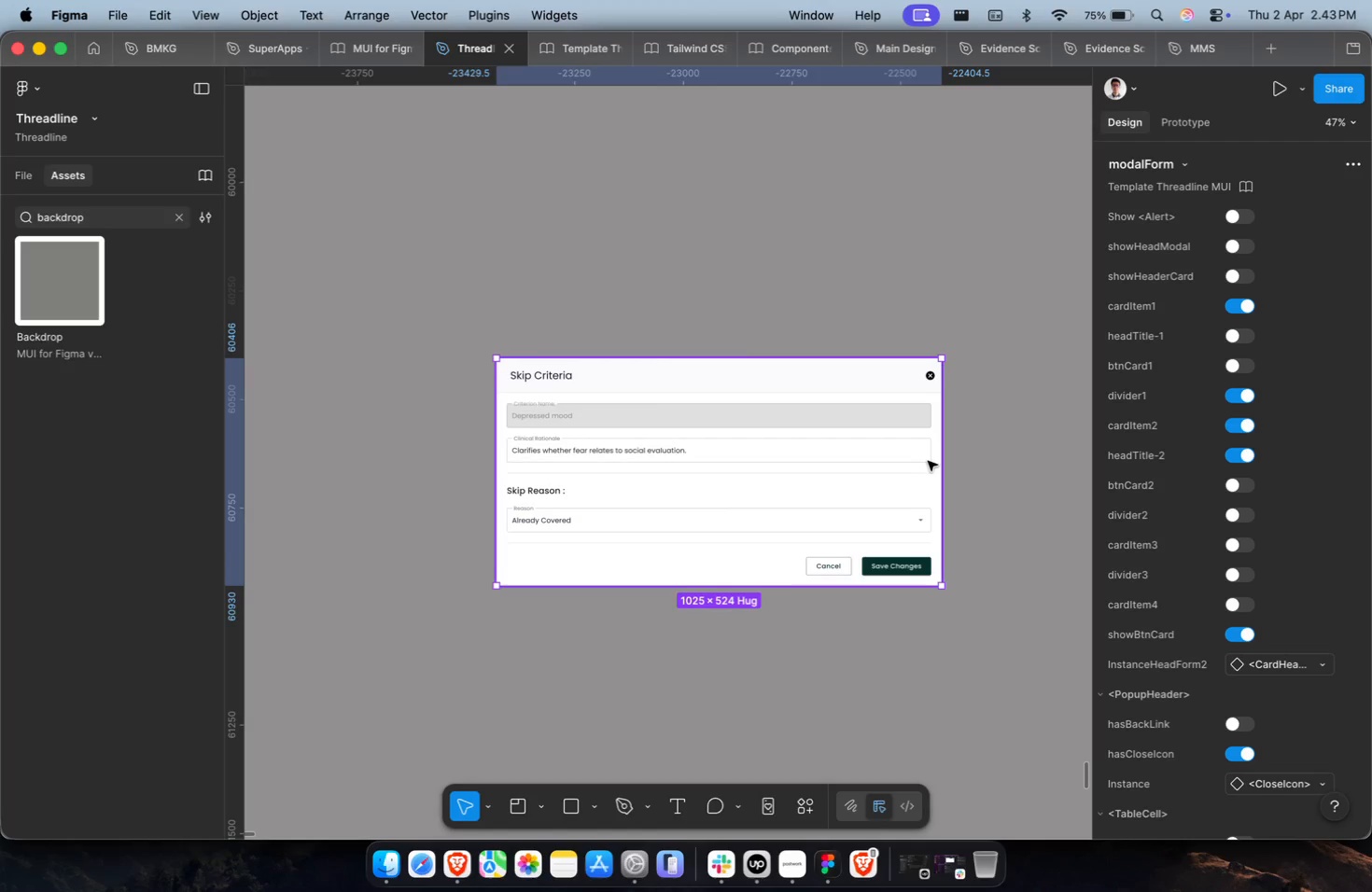 
wait(8.6)
 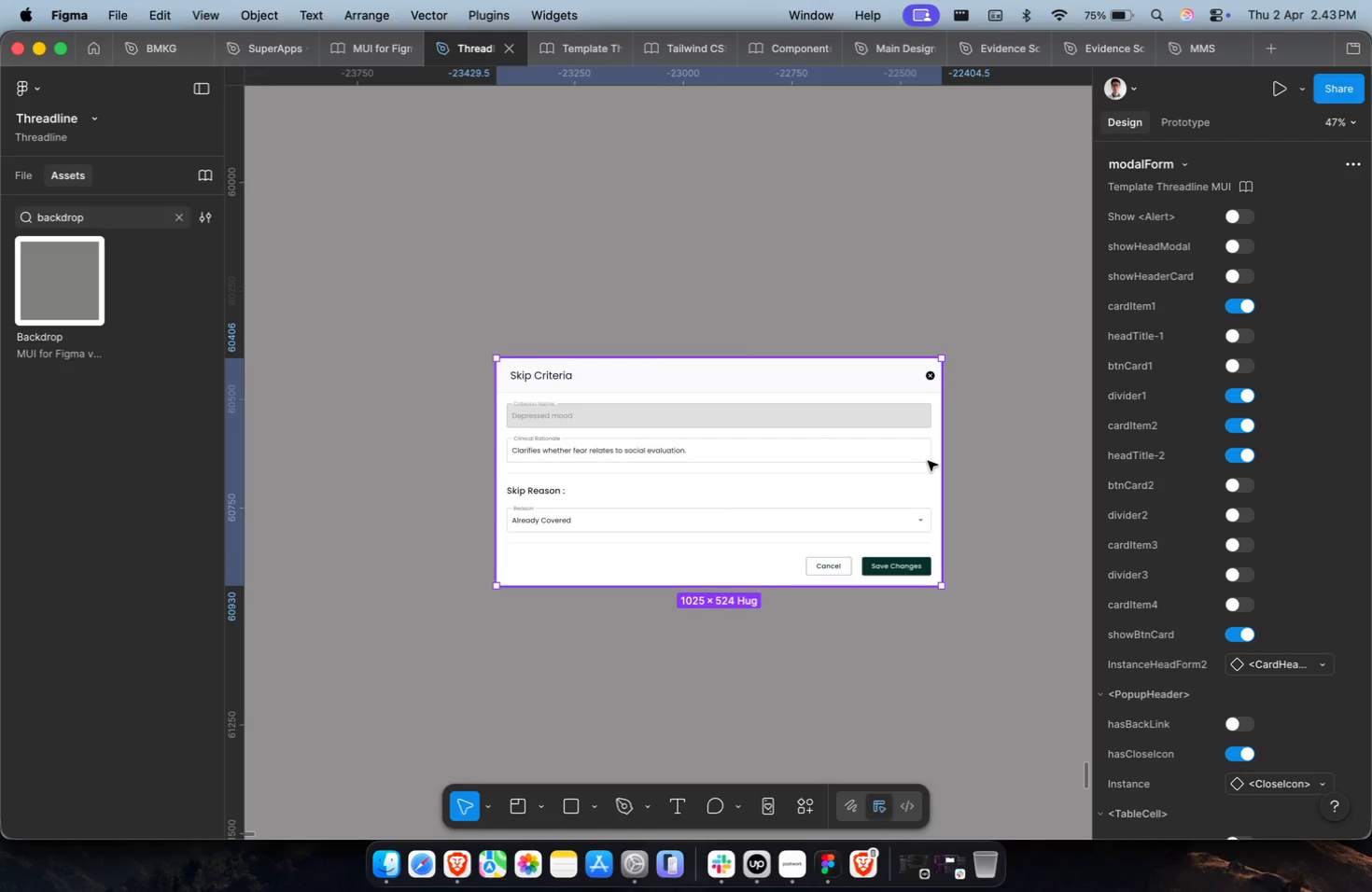 
hold_key(key=CommandLeft, duration=0.35)
scroll: coordinate [928, 461], scroll_direction: down, amount: 4.0
 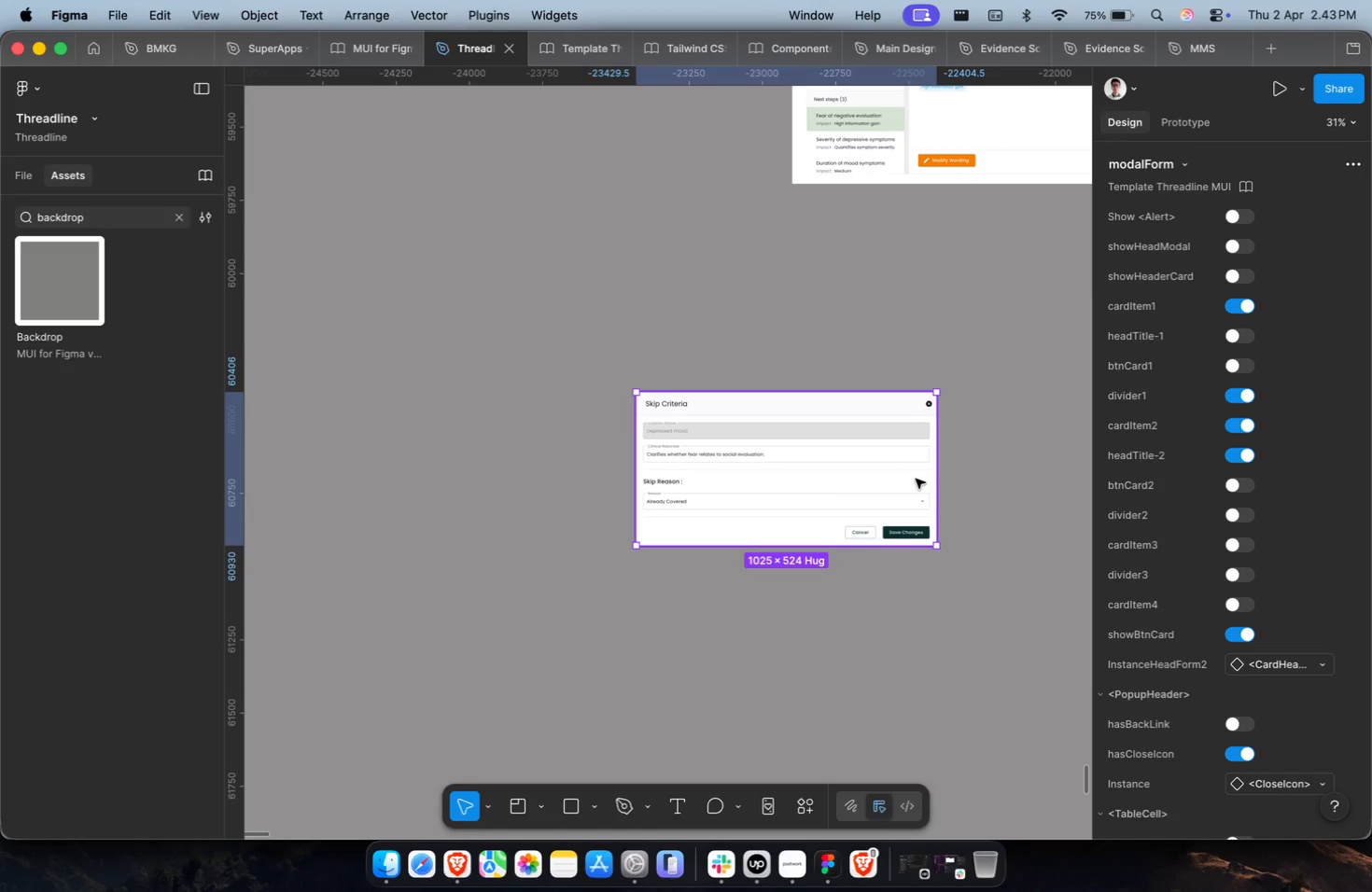 
key(Meta+CommandLeft)
 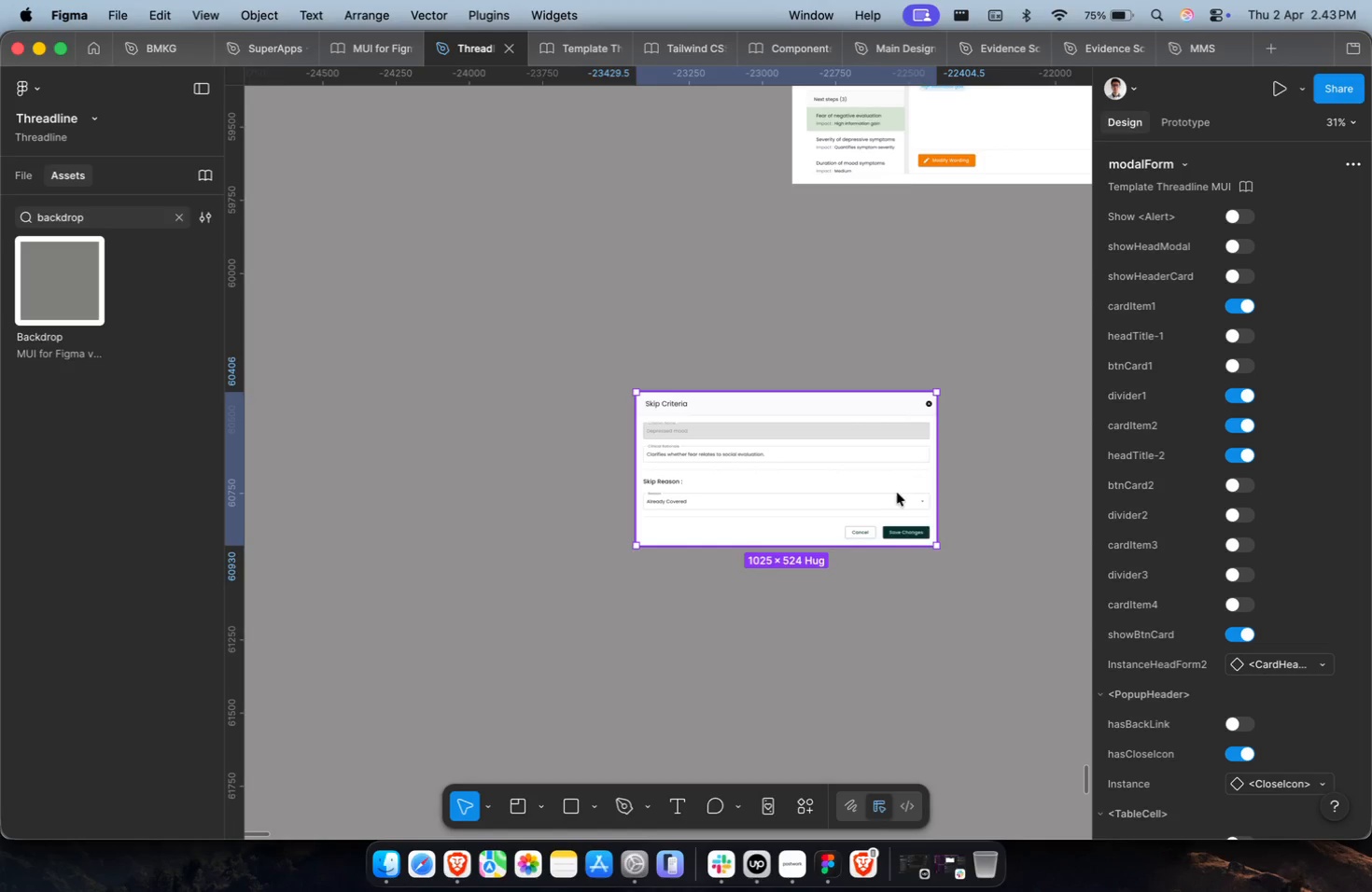 
hold_key(key=ShiftLeft, duration=0.43)
 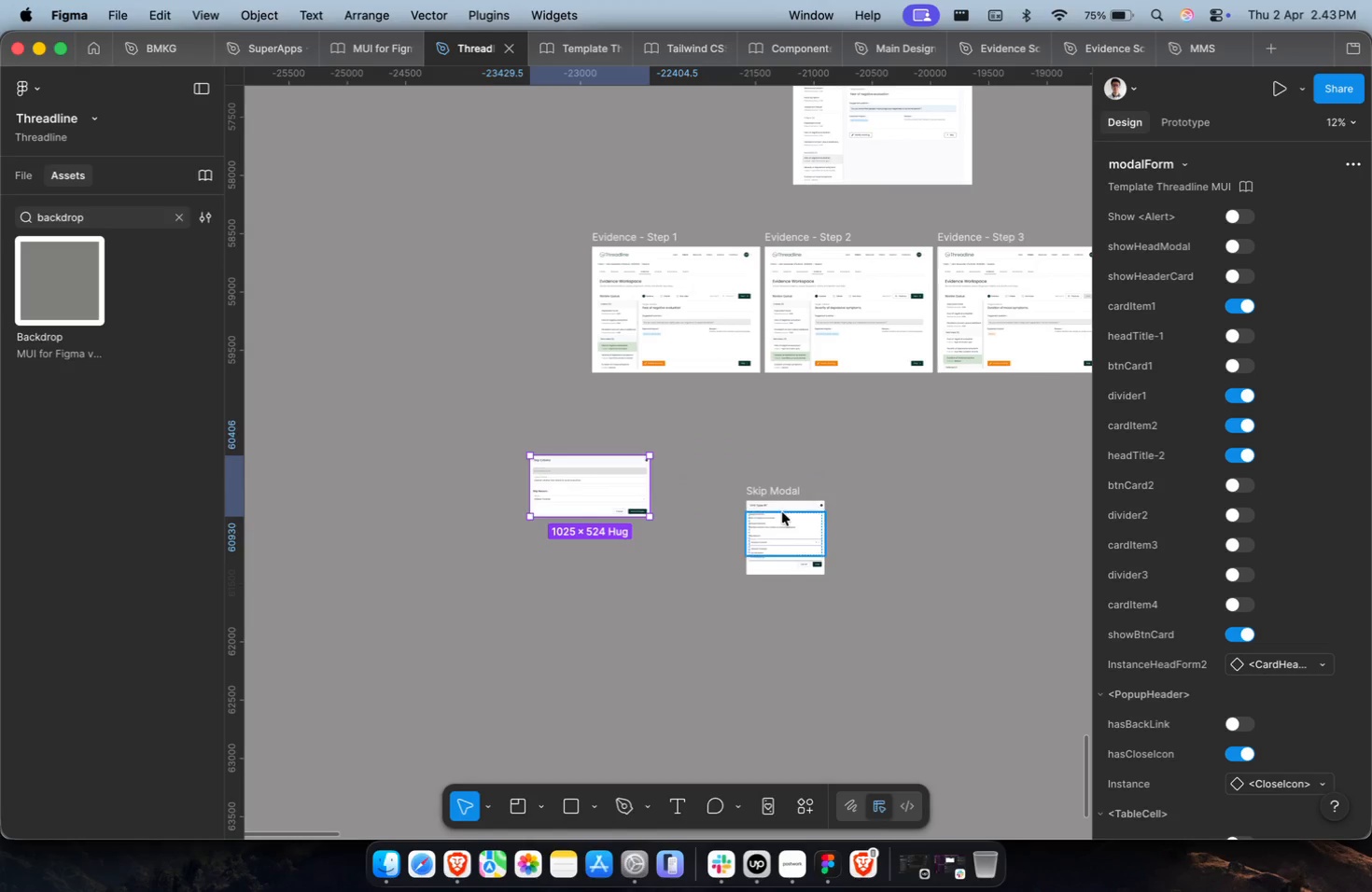 
key(Meta+CommandLeft)
 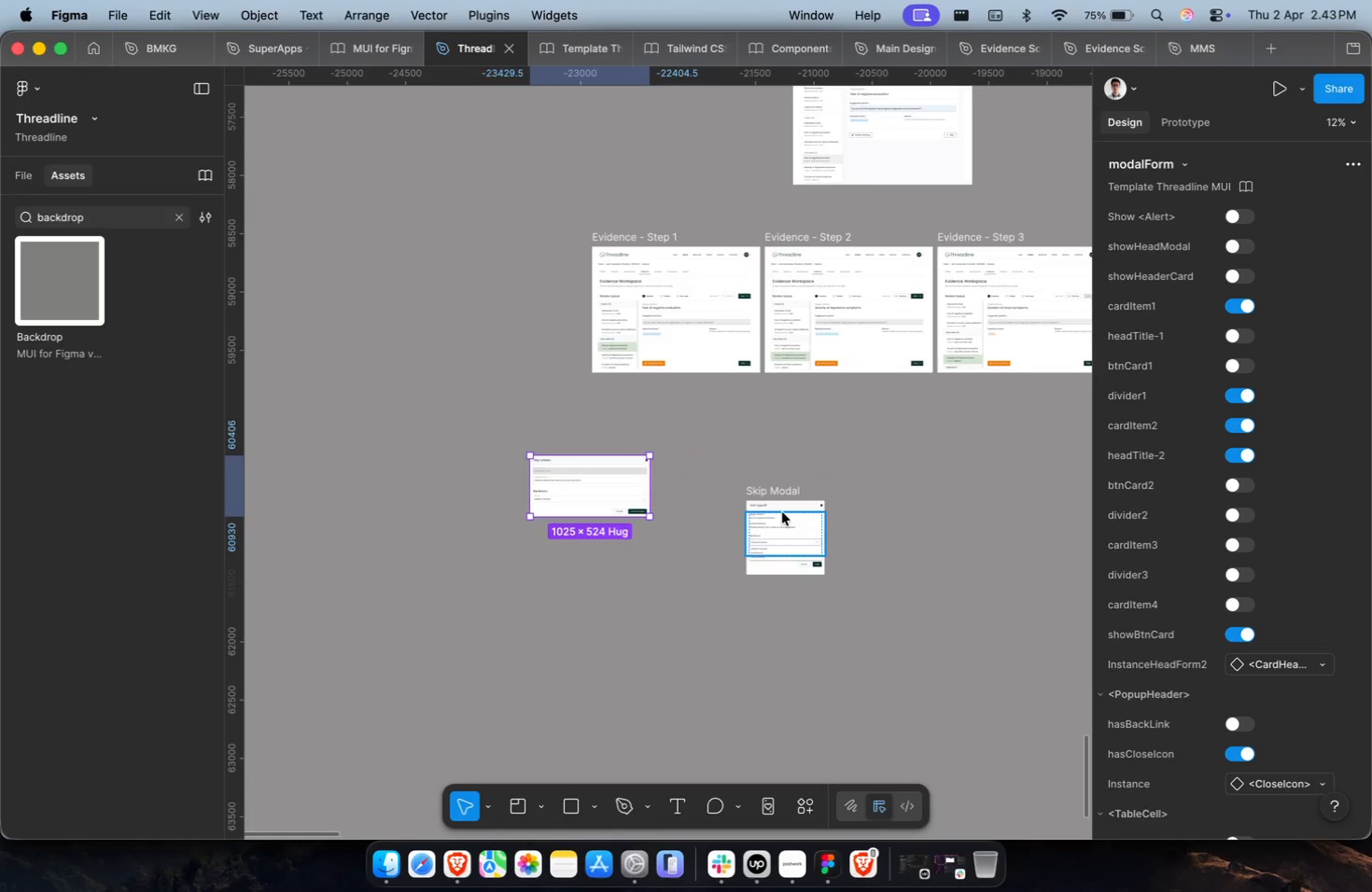 
scroll: coordinate [892, 499], scroll_direction: down, amount: 15.0
 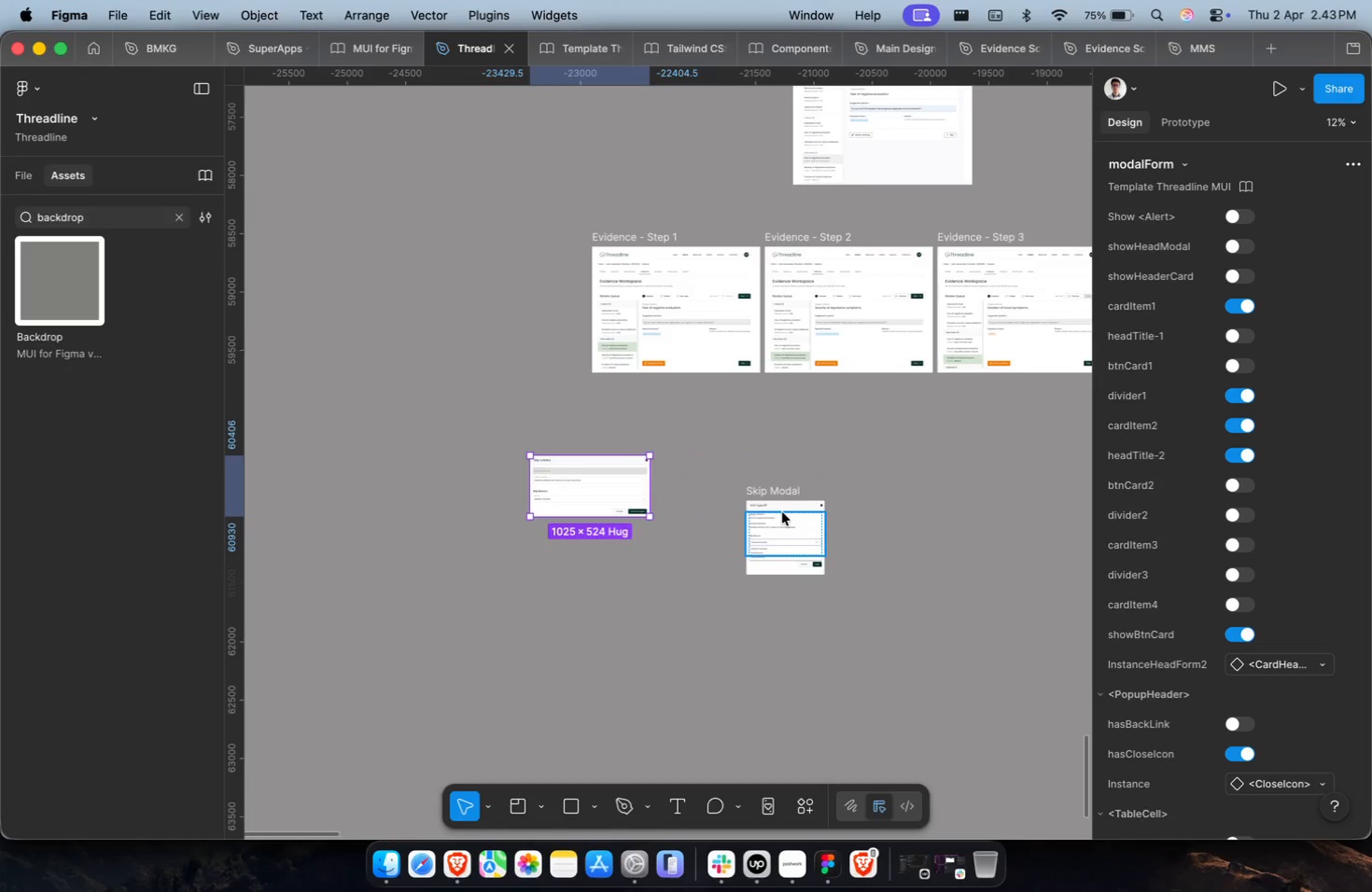 
key(Shift+ShiftLeft)
 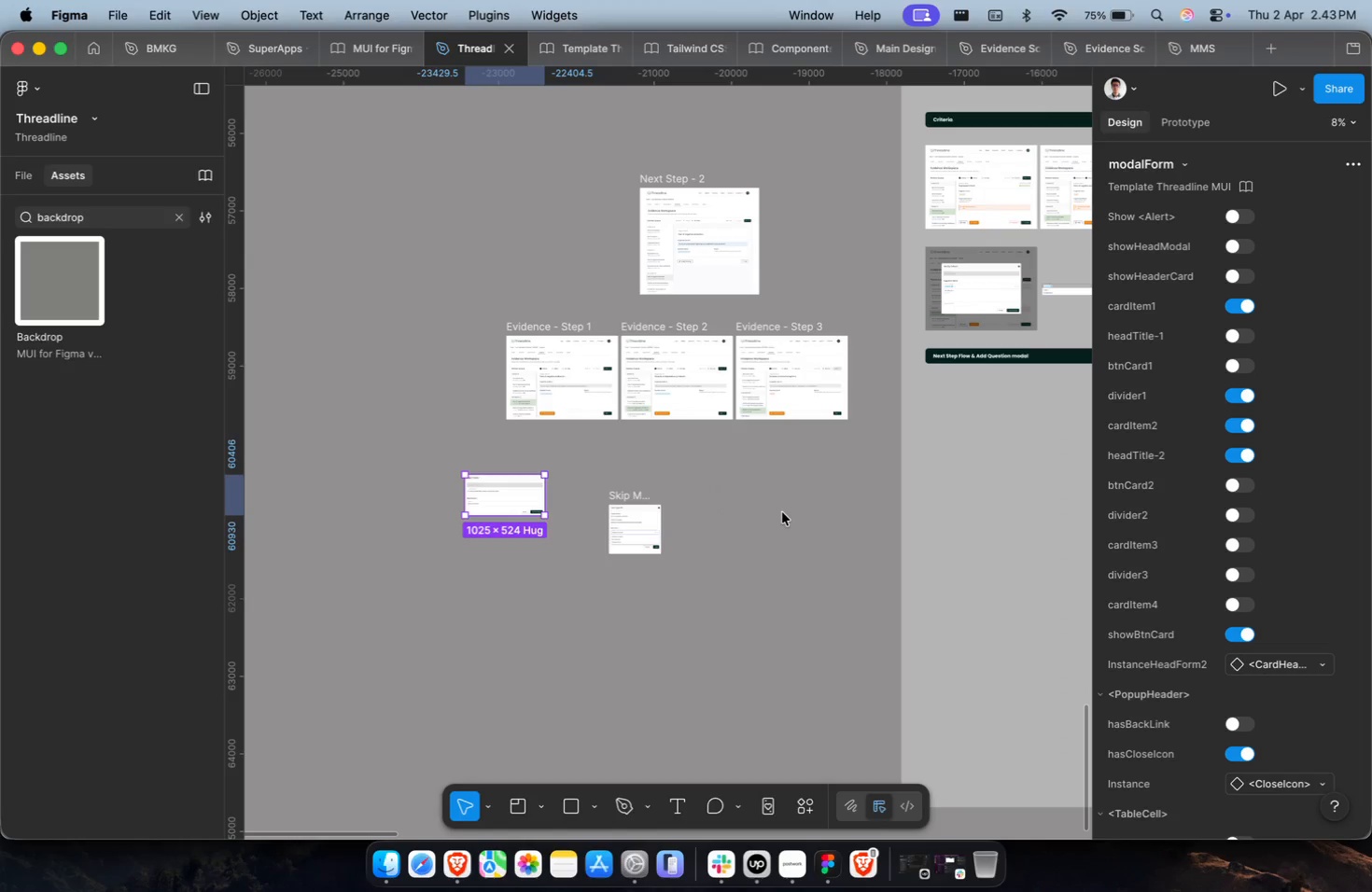 
scroll: coordinate [782, 512], scroll_direction: down, amount: 6.0
 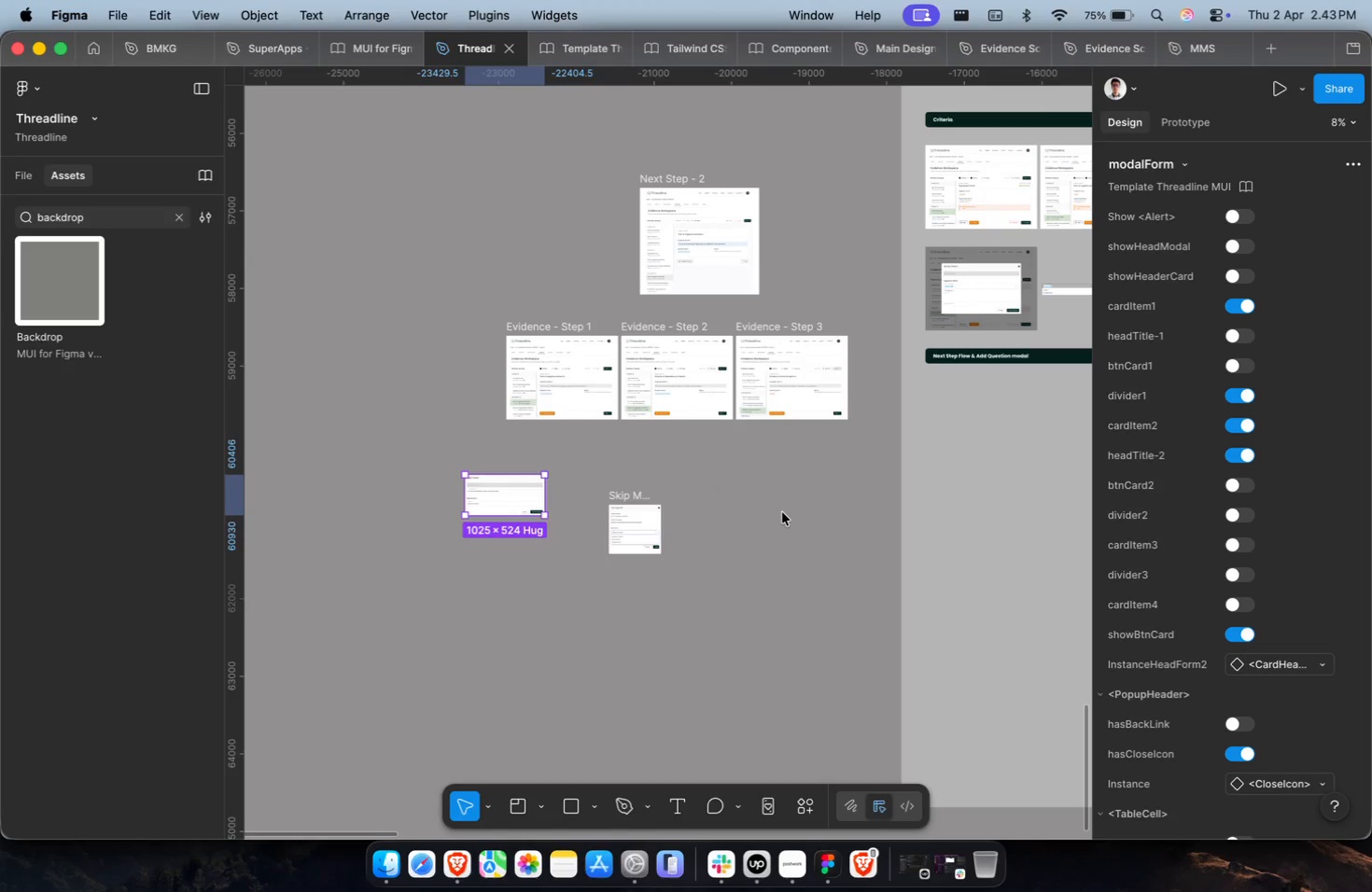 
hold_key(key=ShiftLeft, duration=1.74)
 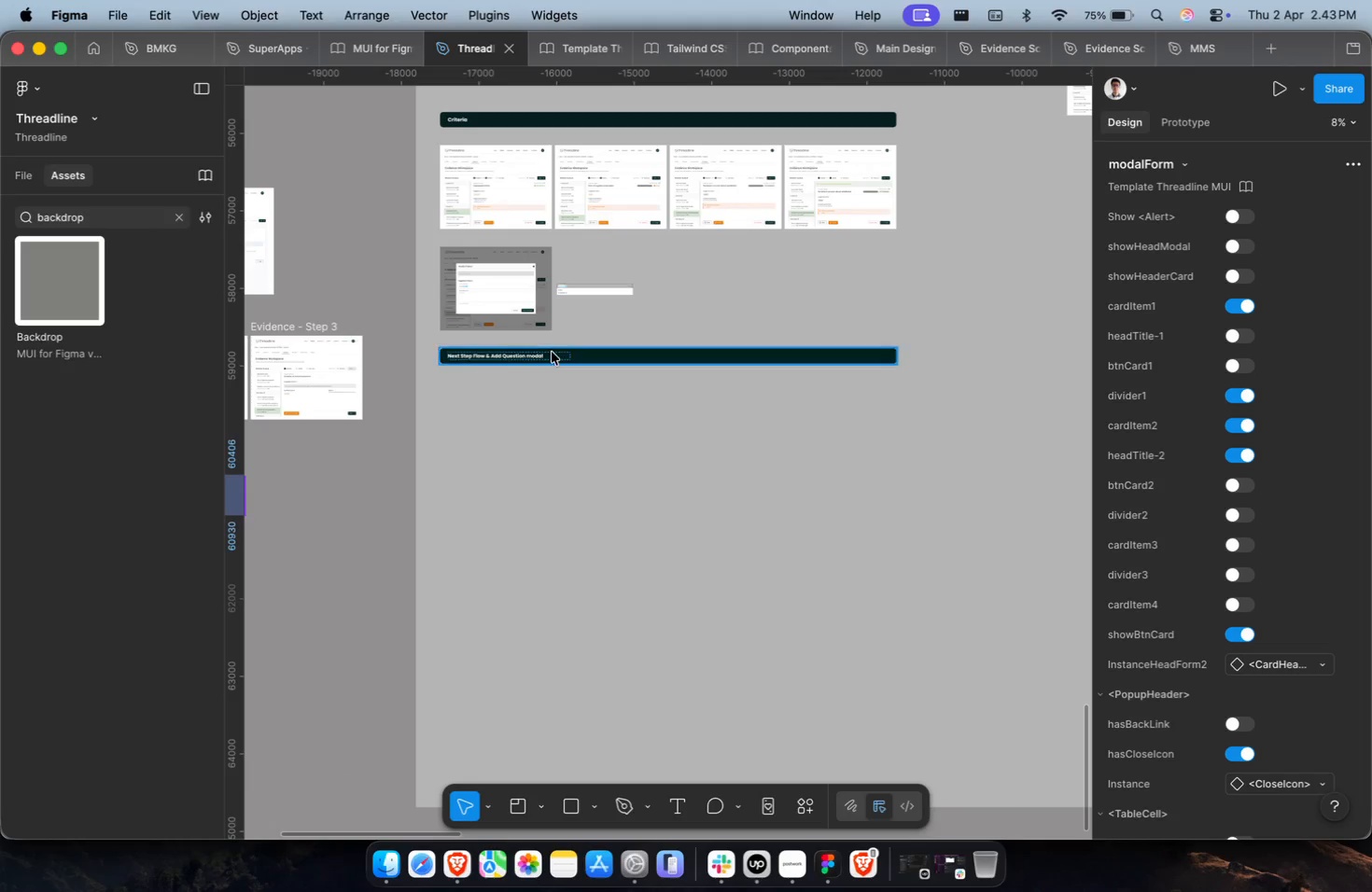 
scroll: coordinate [416, 219], scroll_direction: up, amount: 22.0
 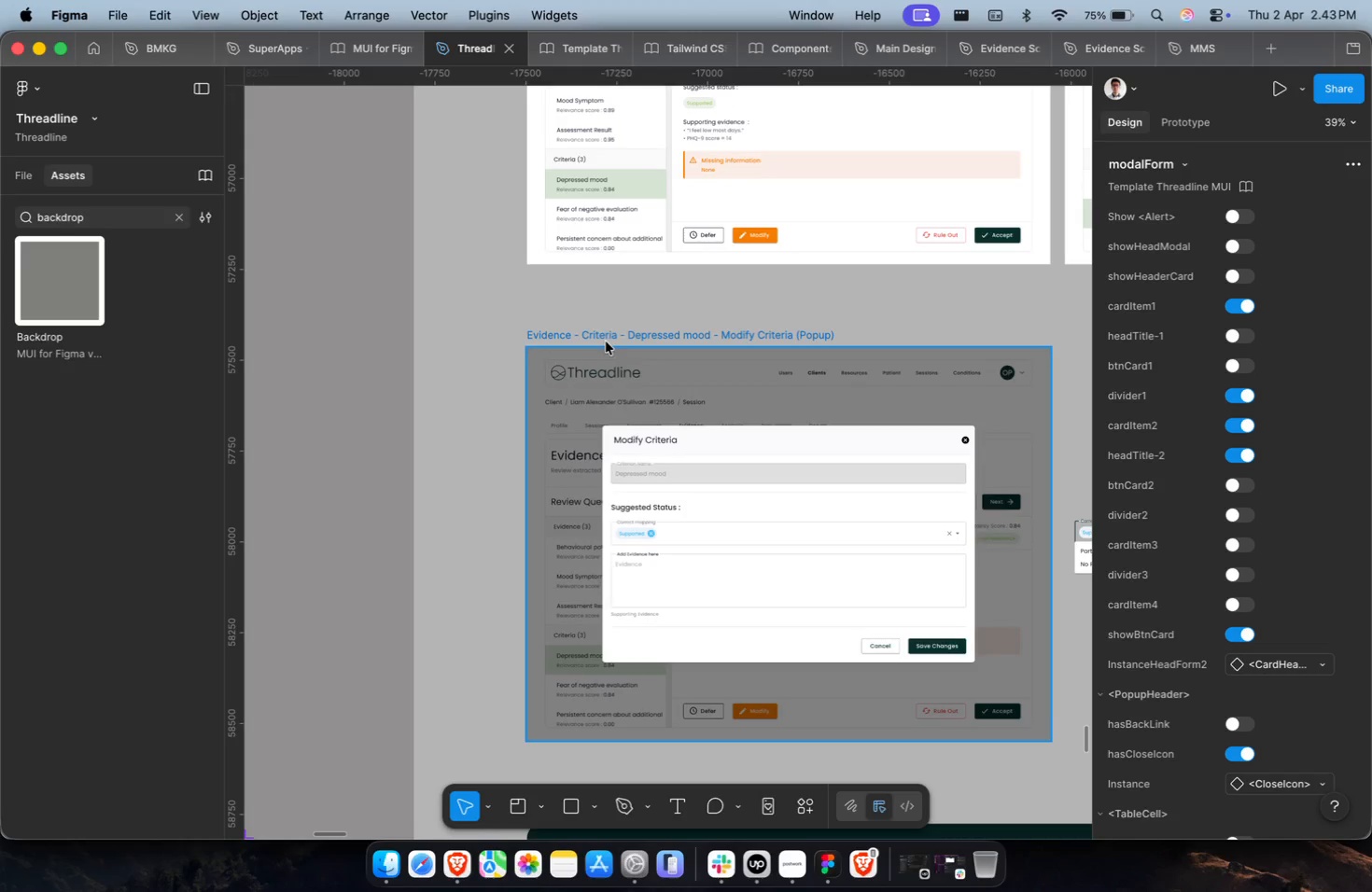 
left_click([605, 358])
 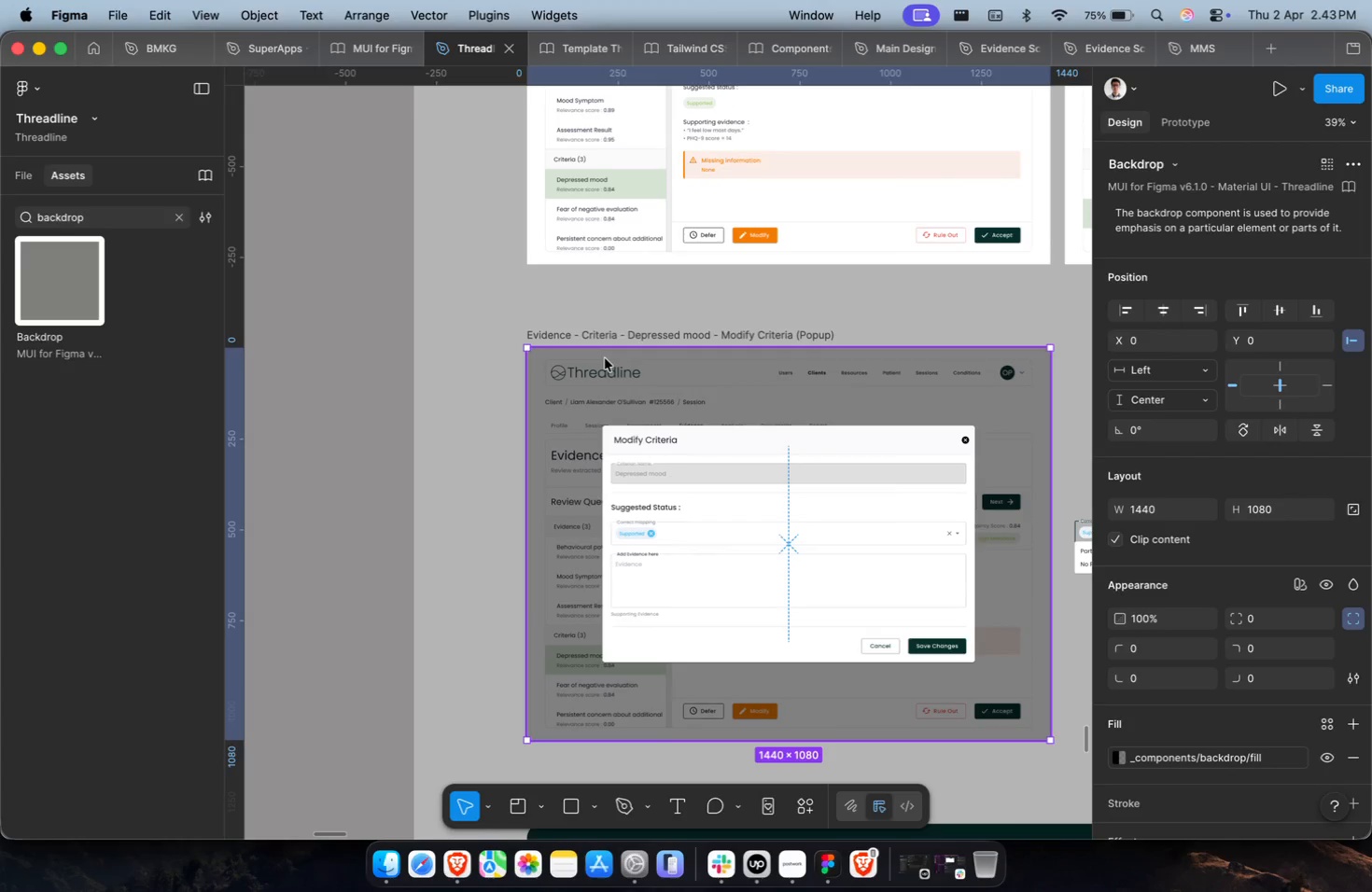 
key(Meta+C)
 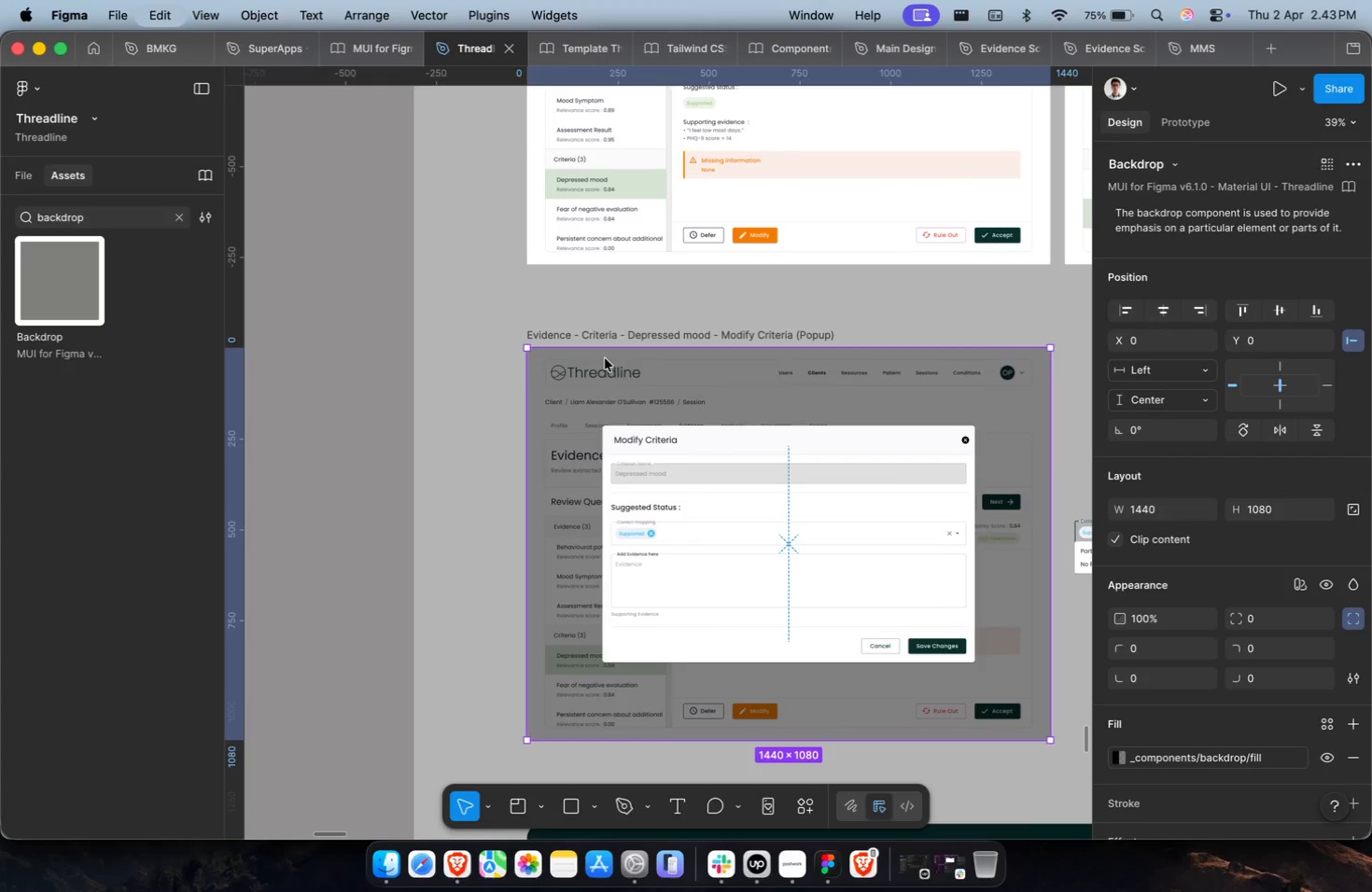 
key(Shift+ShiftLeft)
 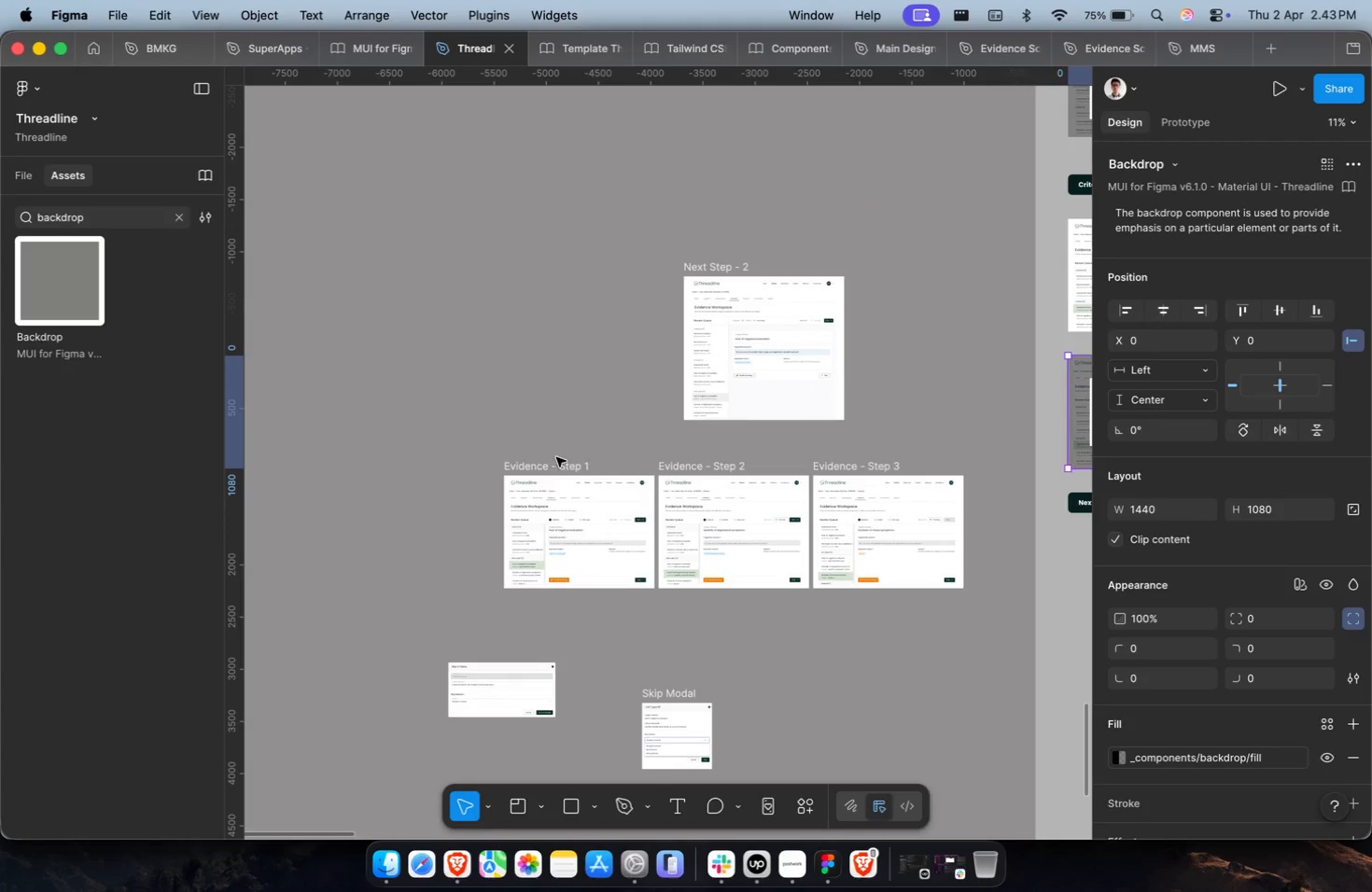 
scroll: coordinate [605, 358], scroll_direction: down, amount: 3.0
 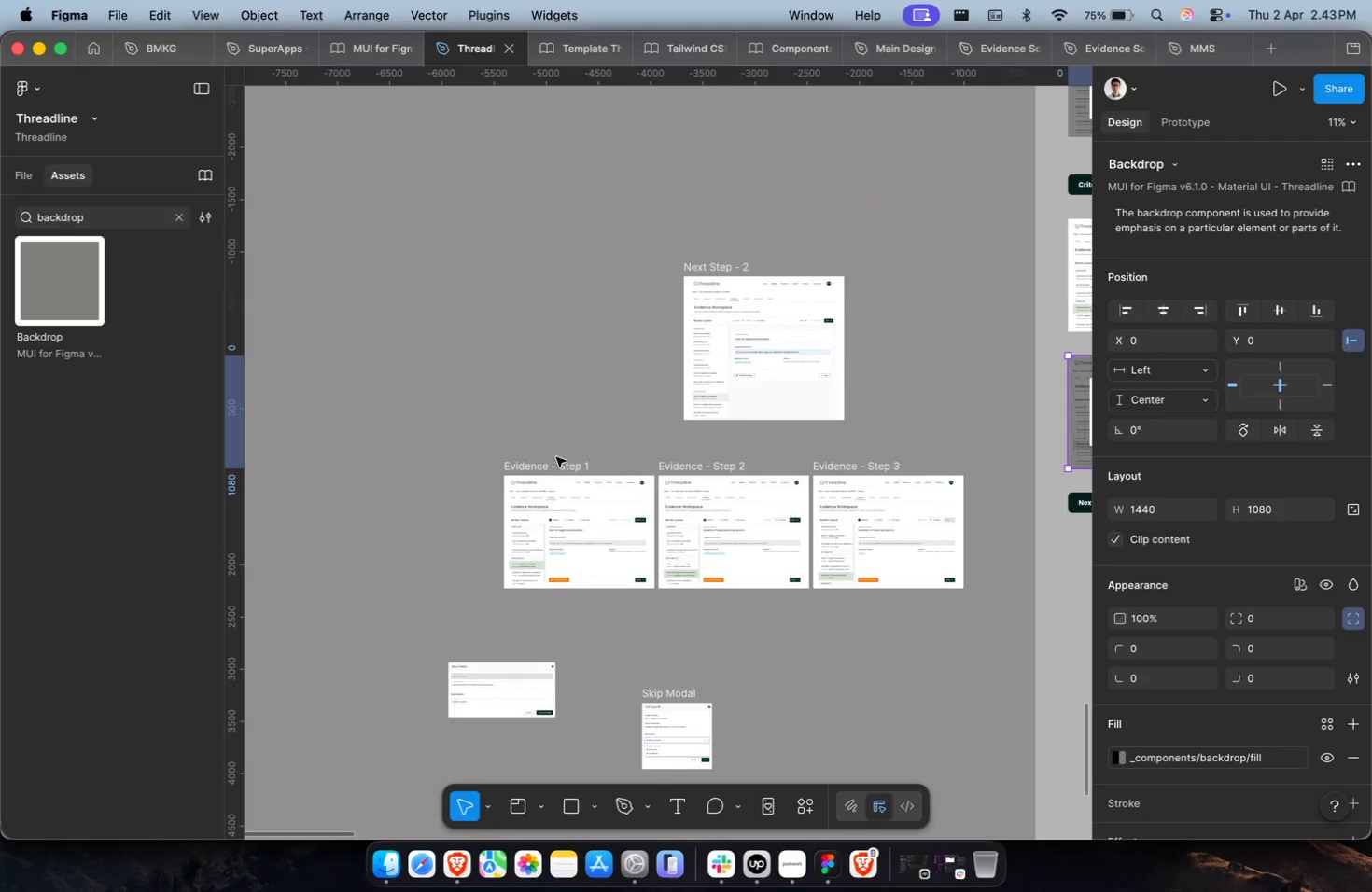 
left_click([552, 462])
 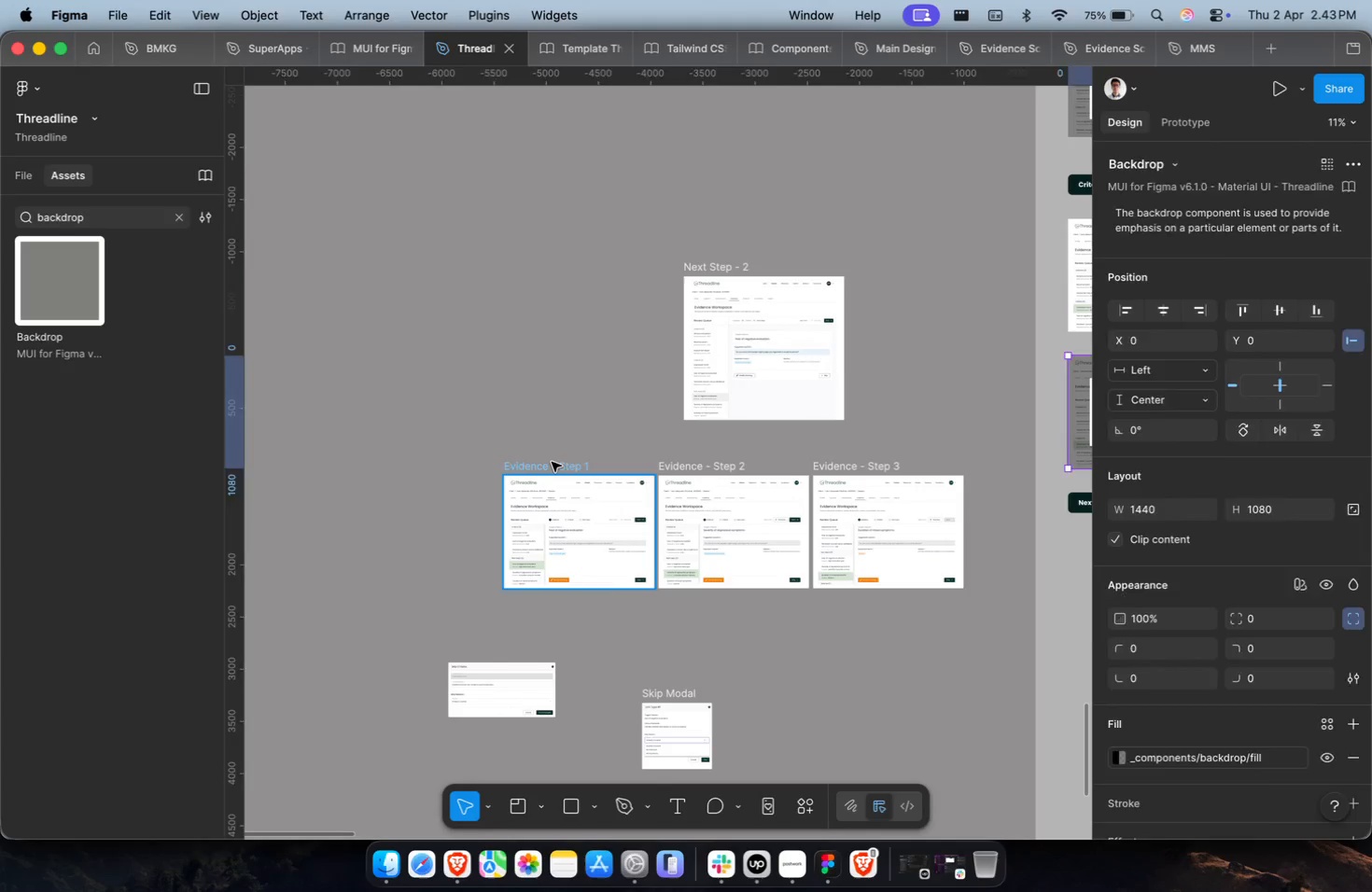 
key(Meta+D)
 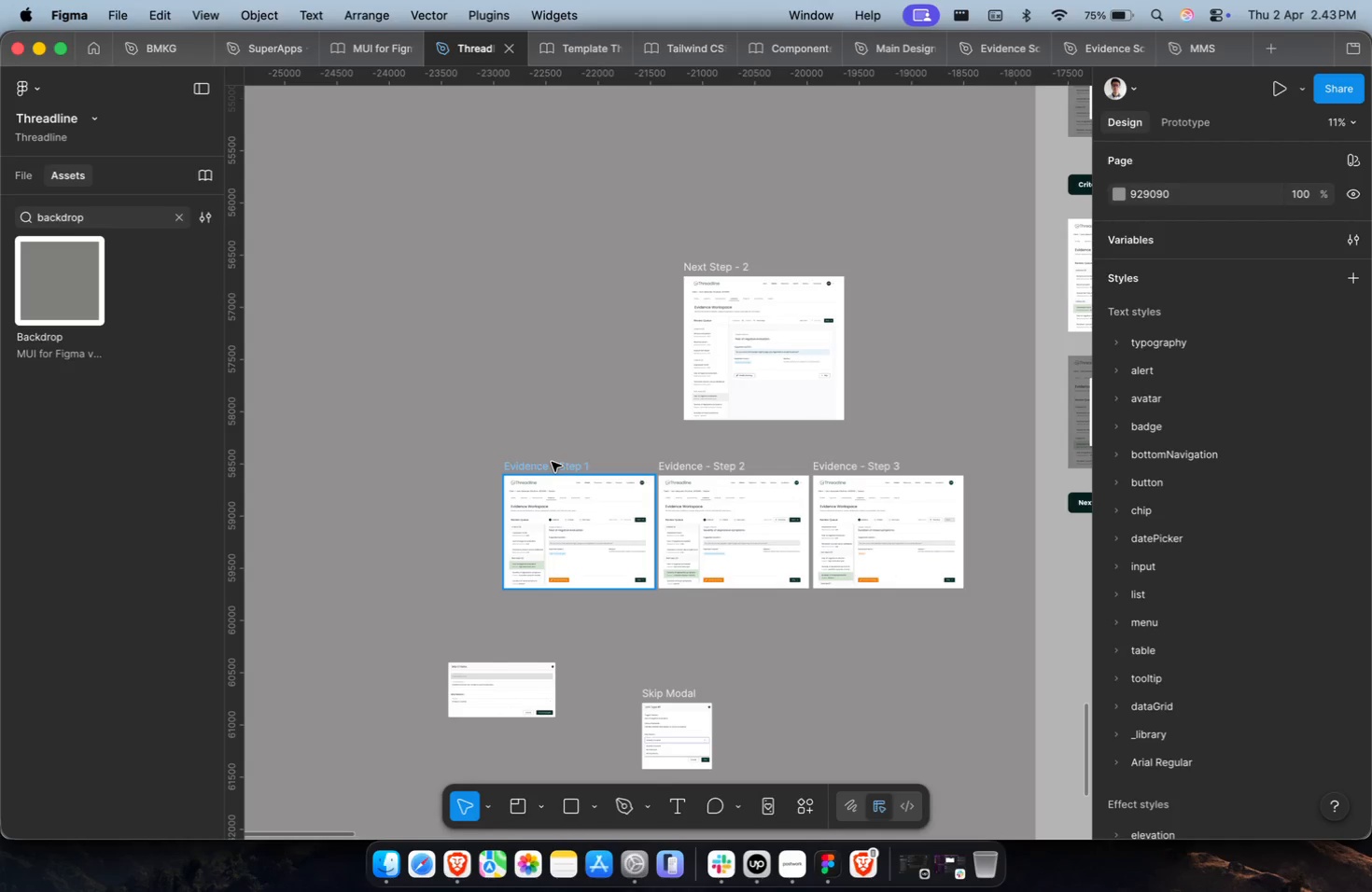 
key(Escape)
 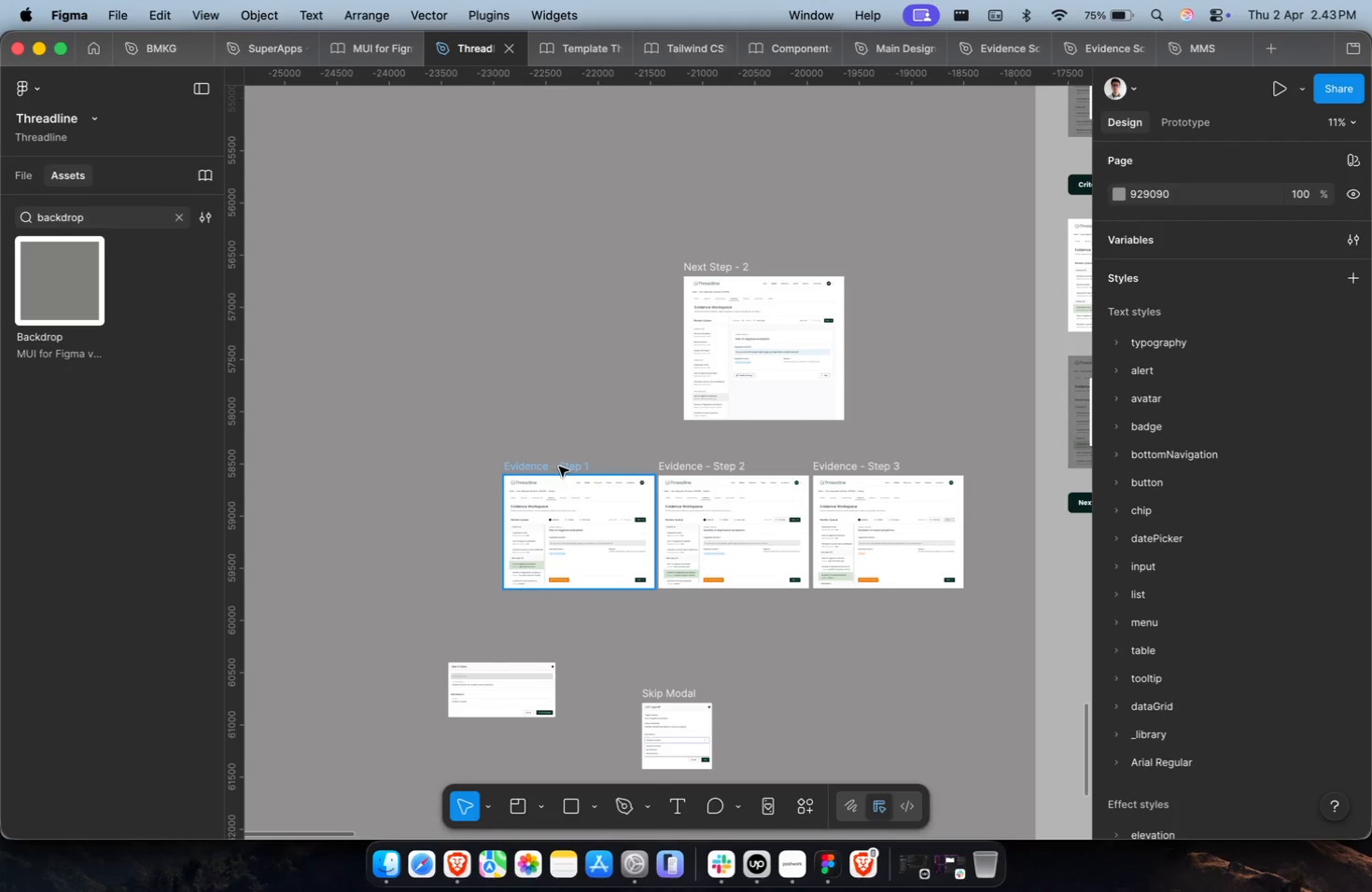 
left_click([562, 467])
 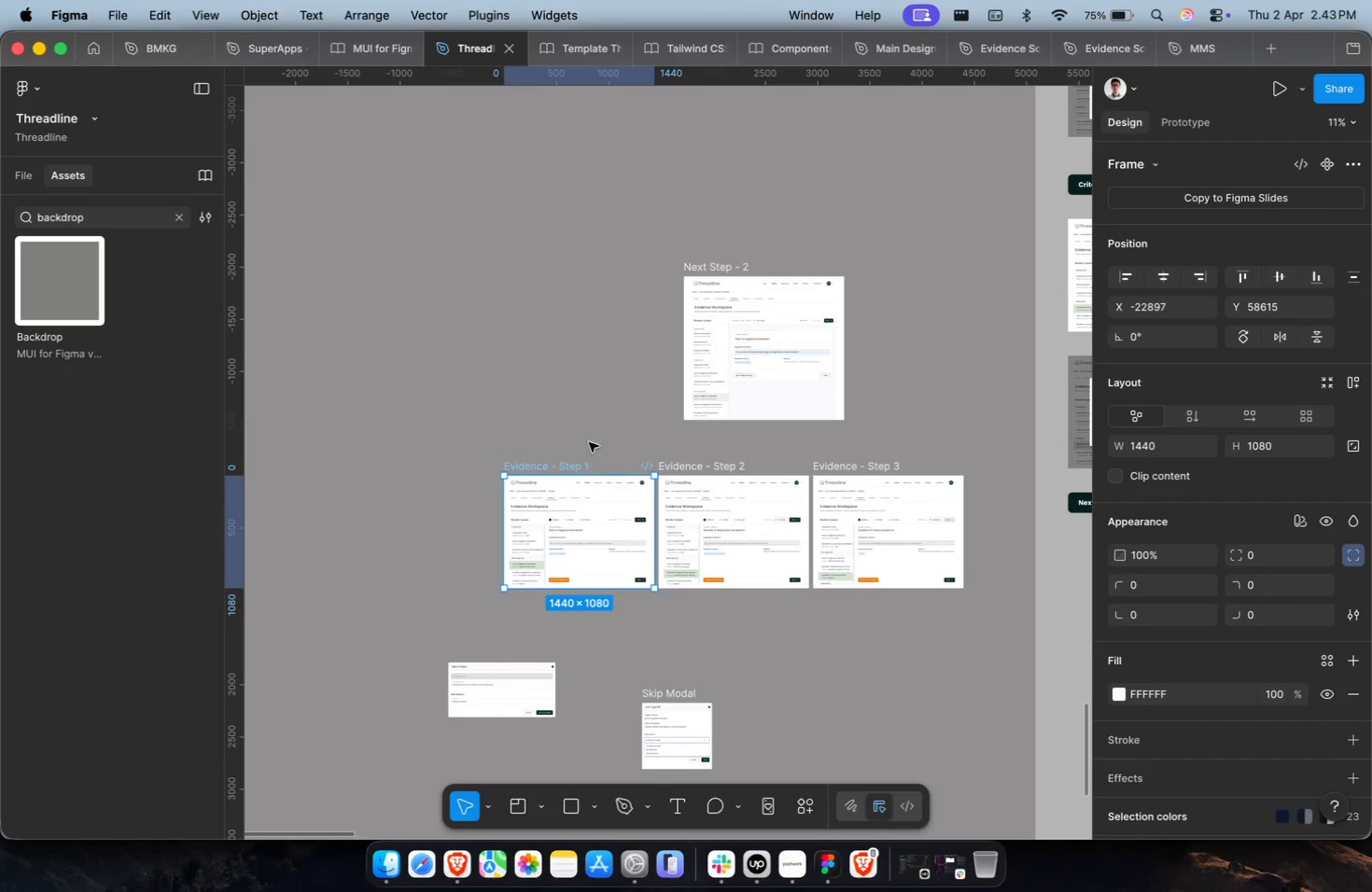 
double_click([624, 395])
 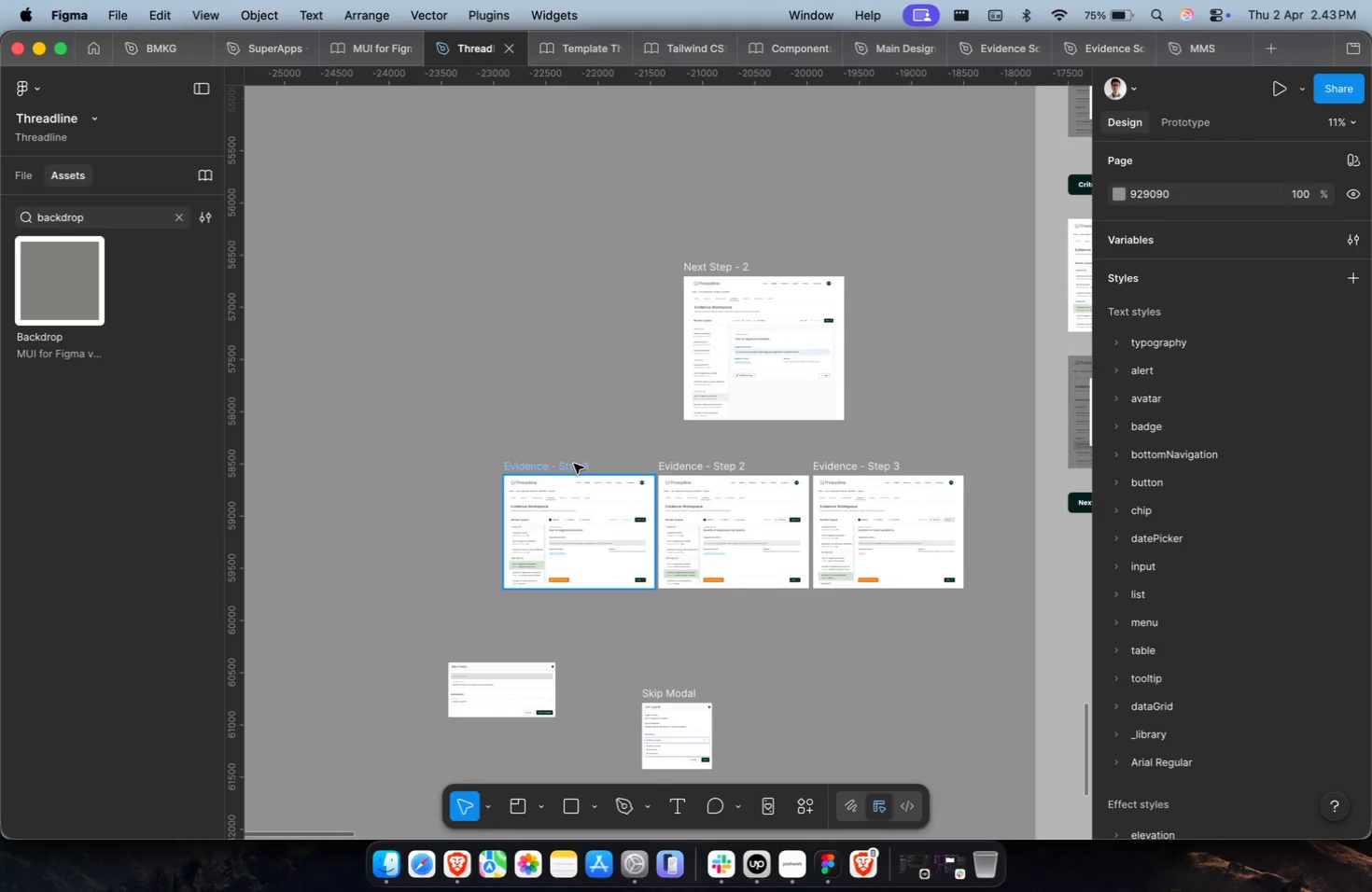 
triple_click([570, 469])
 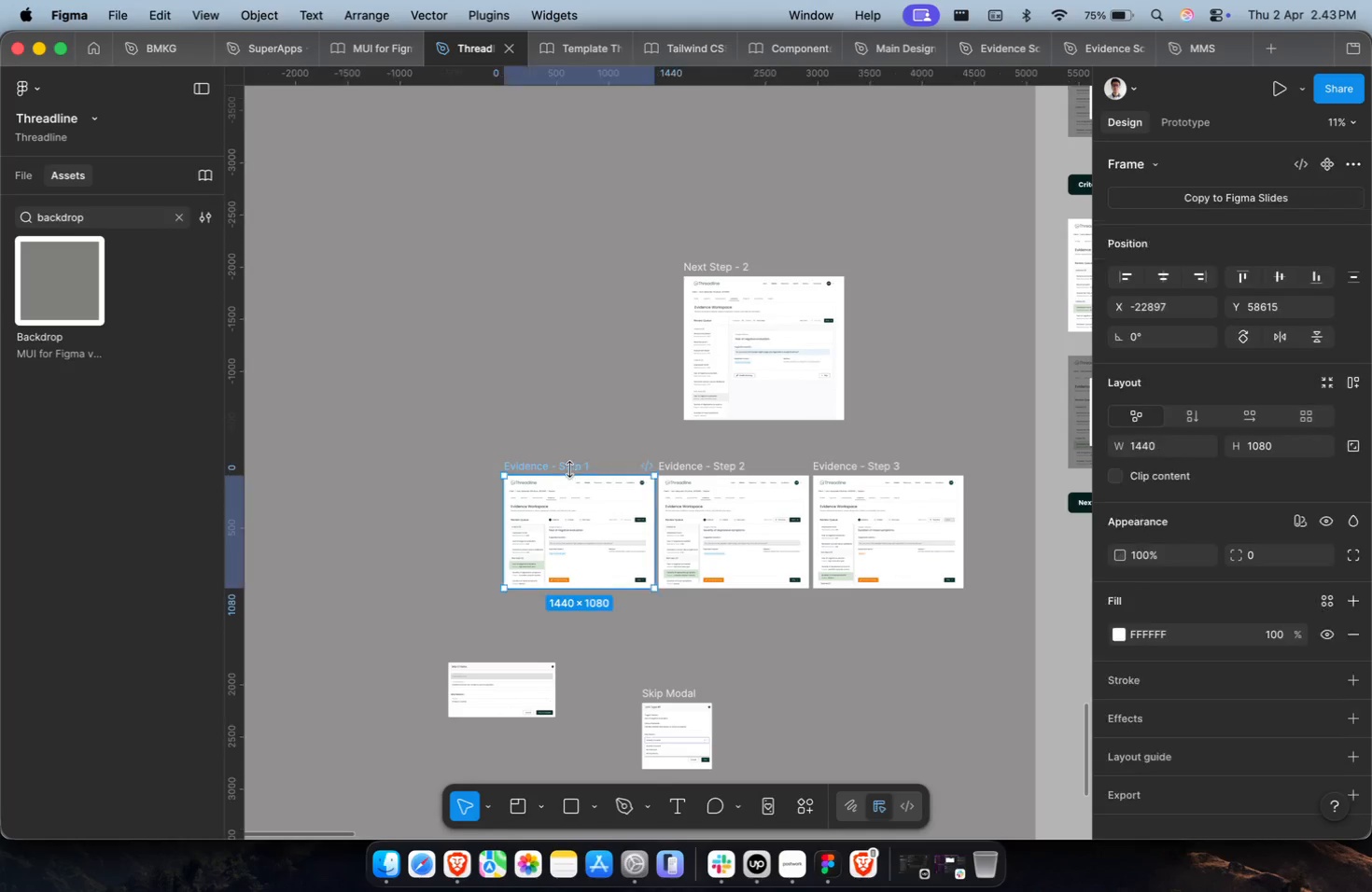 
key(Meta+D)
 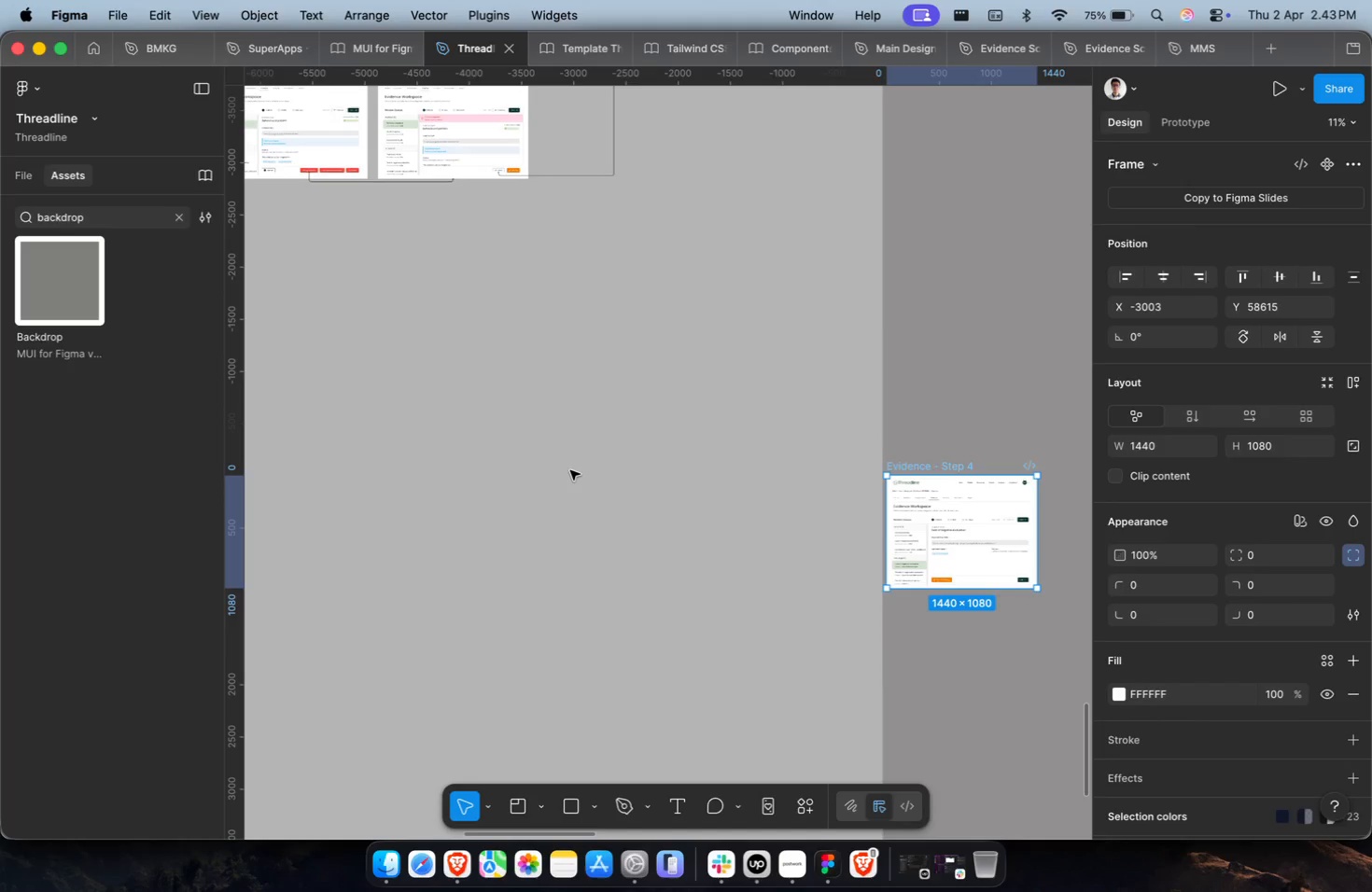 
key(Meta+CommandLeft)
 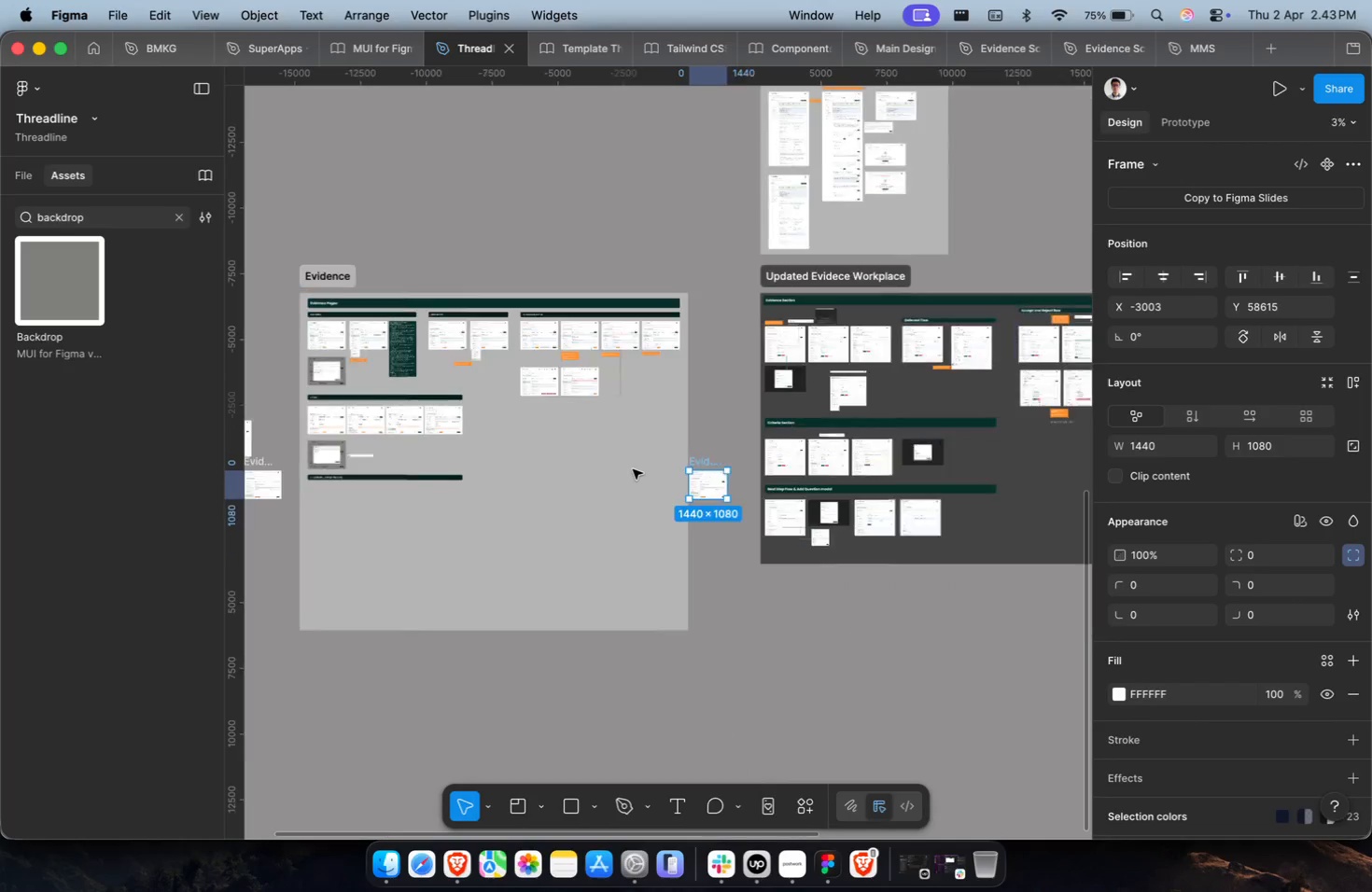 
key(Shift+ShiftLeft)
 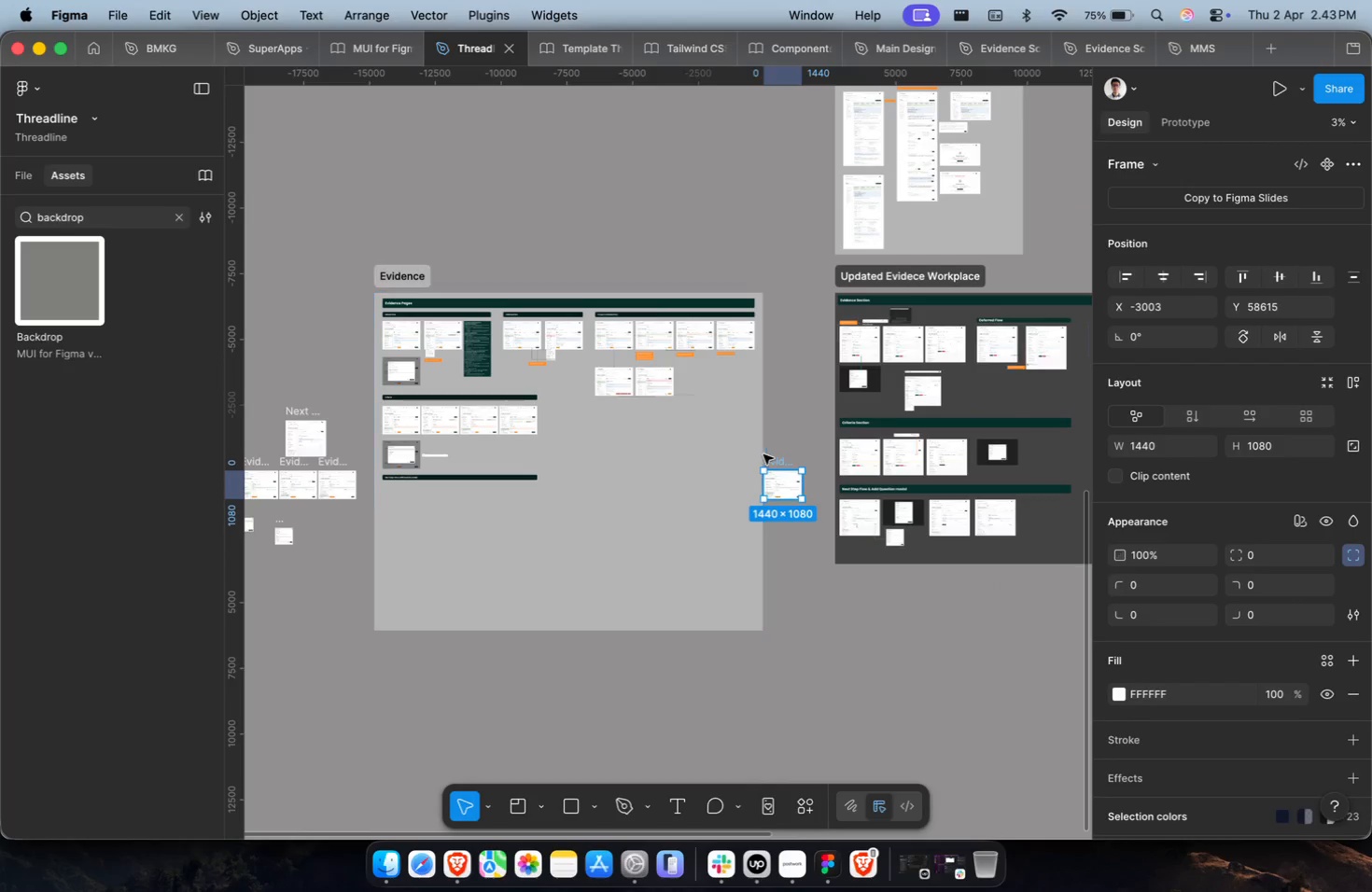 
scroll: coordinate [633, 469], scroll_direction: down, amount: 17.0
 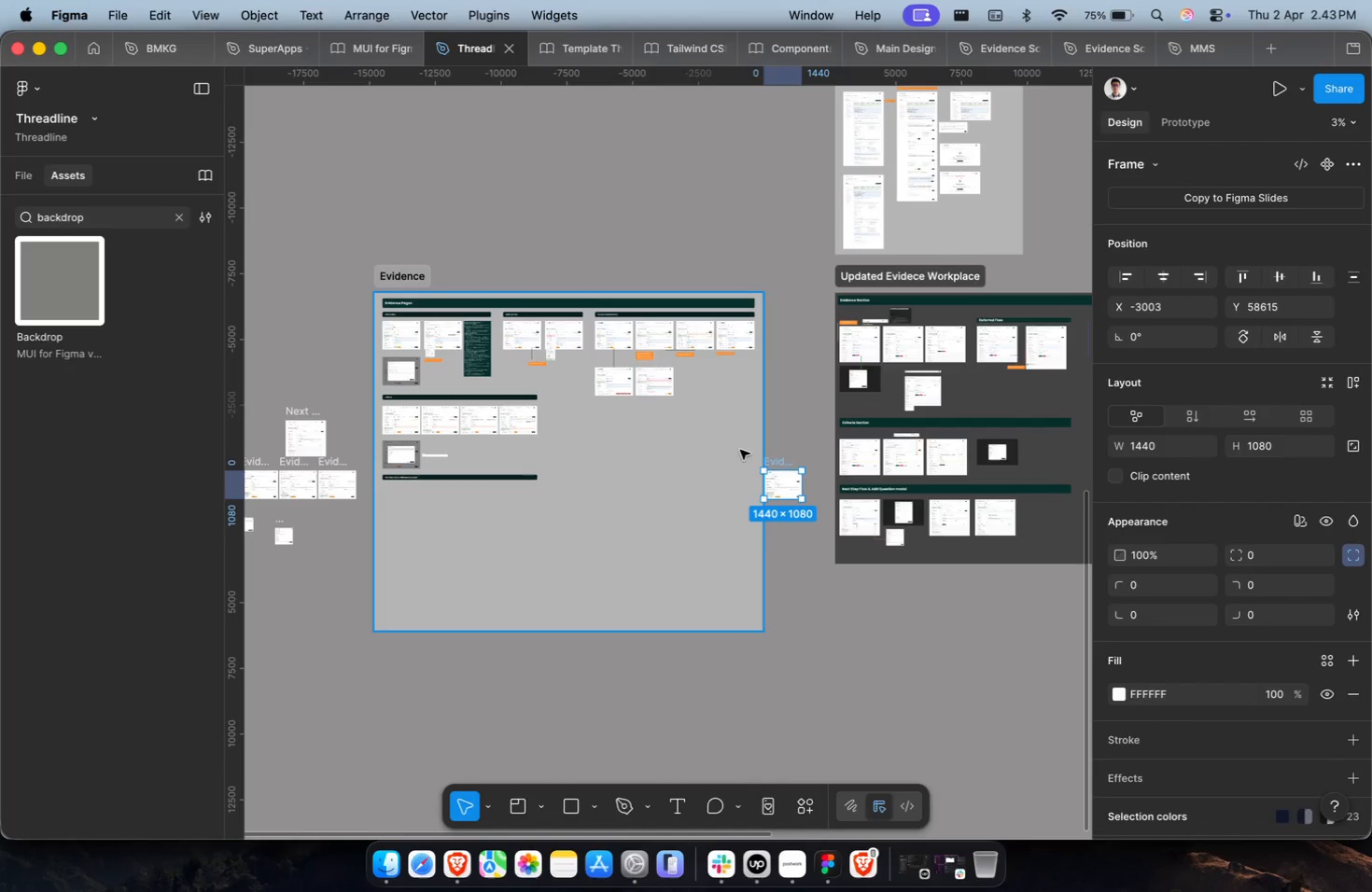 
left_click_drag(start_coordinate=[776, 456], to_coordinate=[338, 523])
 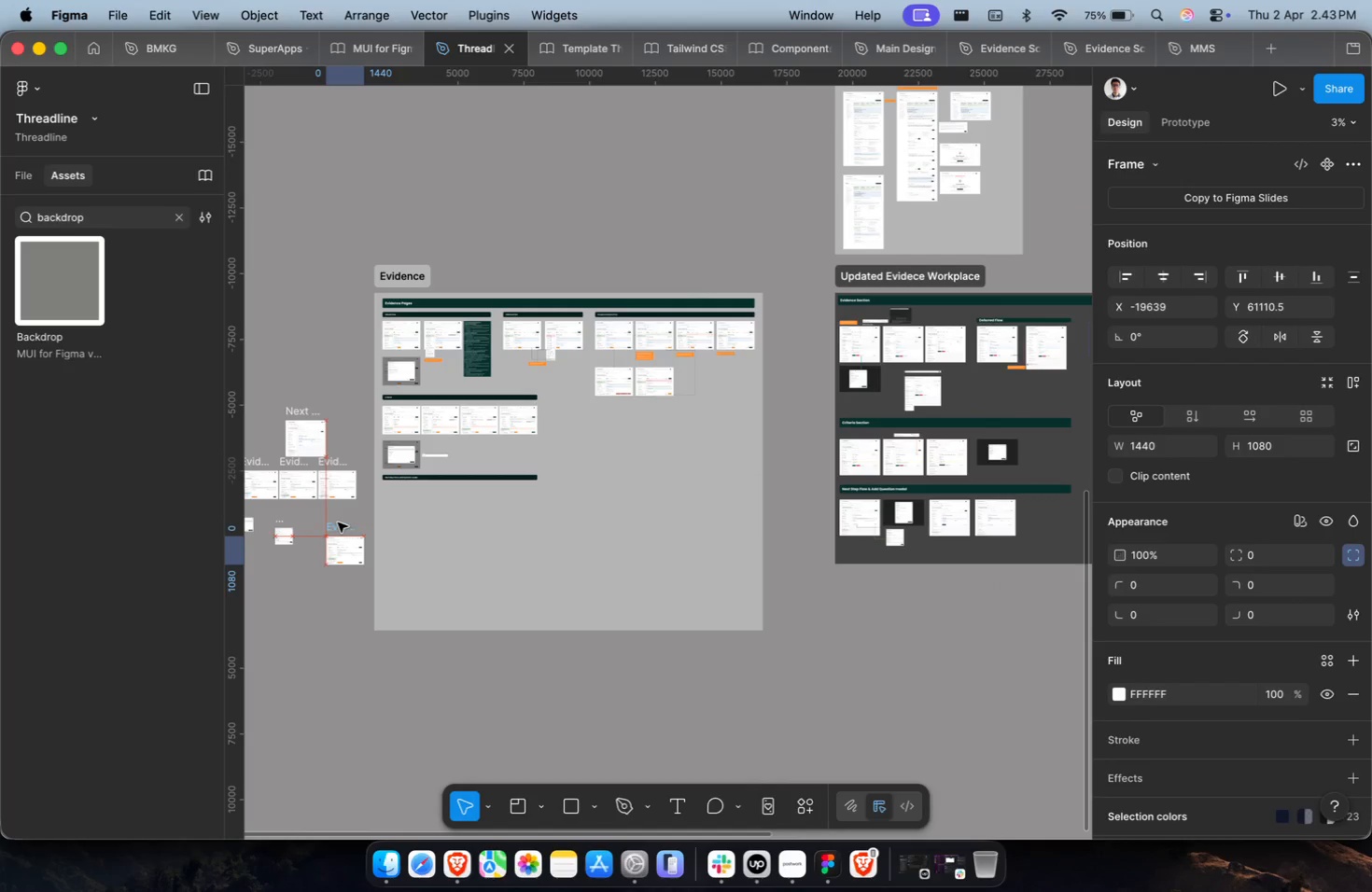 
key(Meta+V)
 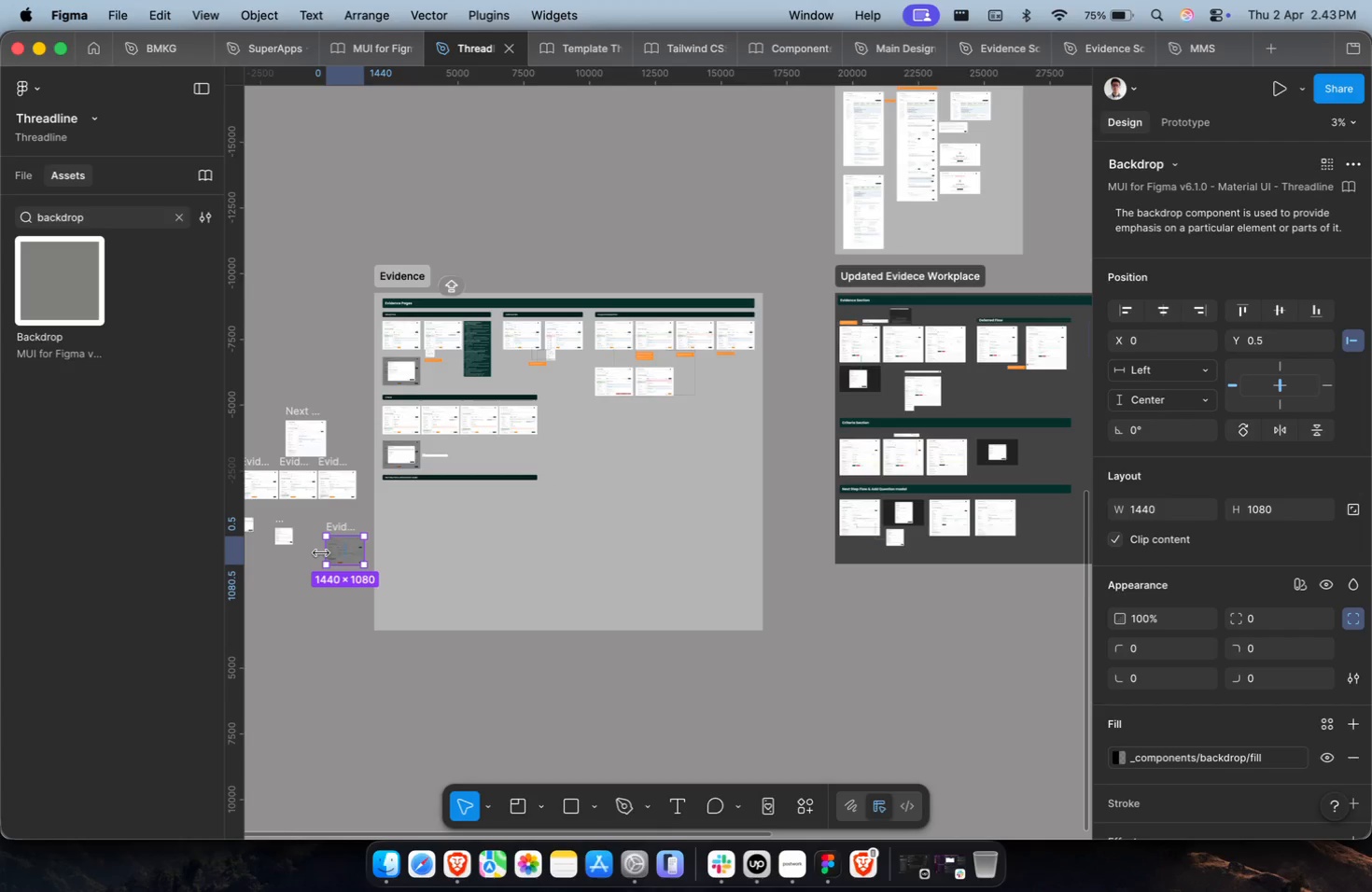 
hold_key(key=ShiftLeft, duration=0.43)
scroll: coordinate [322, 555], scroll_direction: up, amount: 43.0
 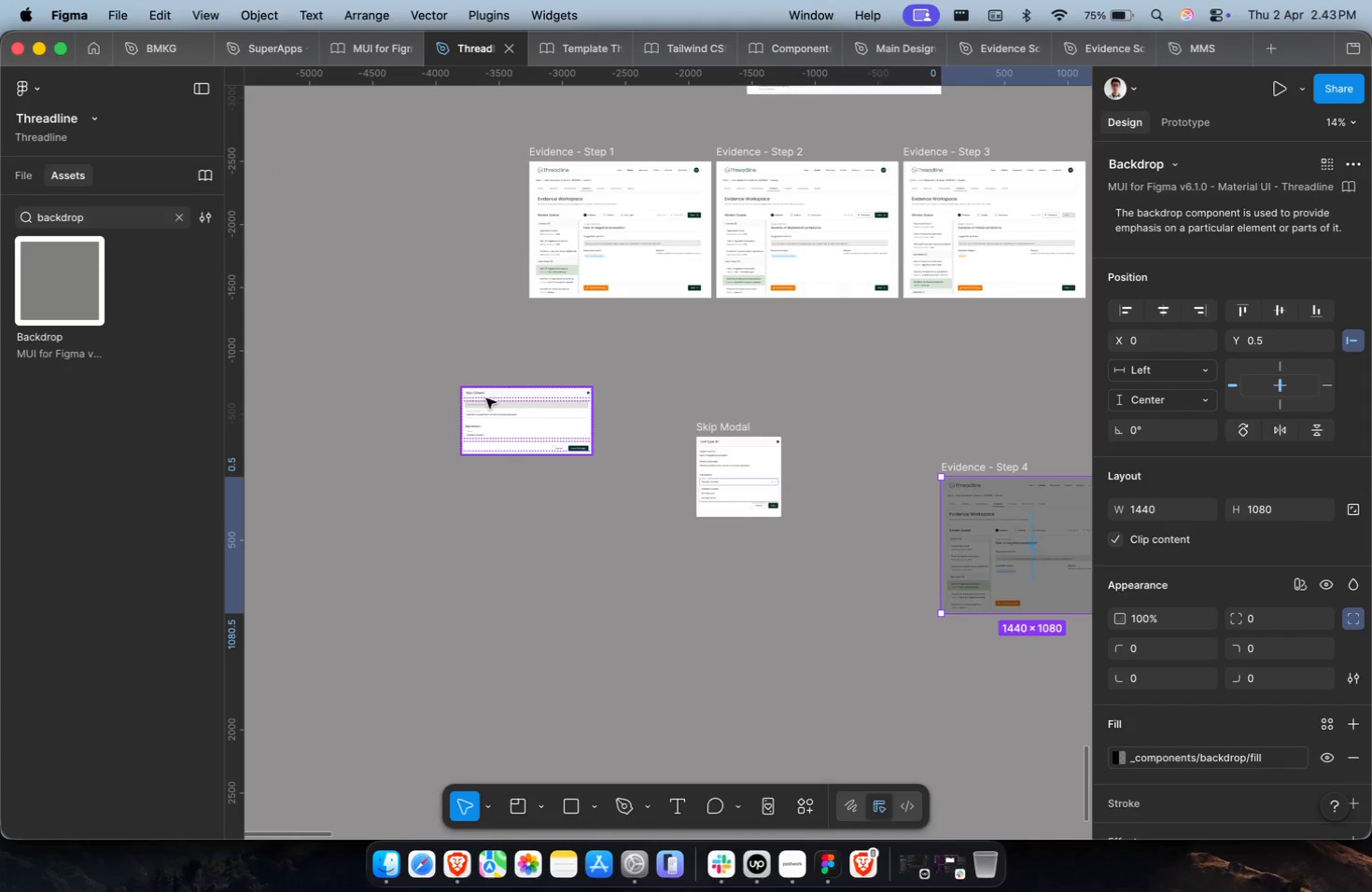 
left_click([517, 384])
 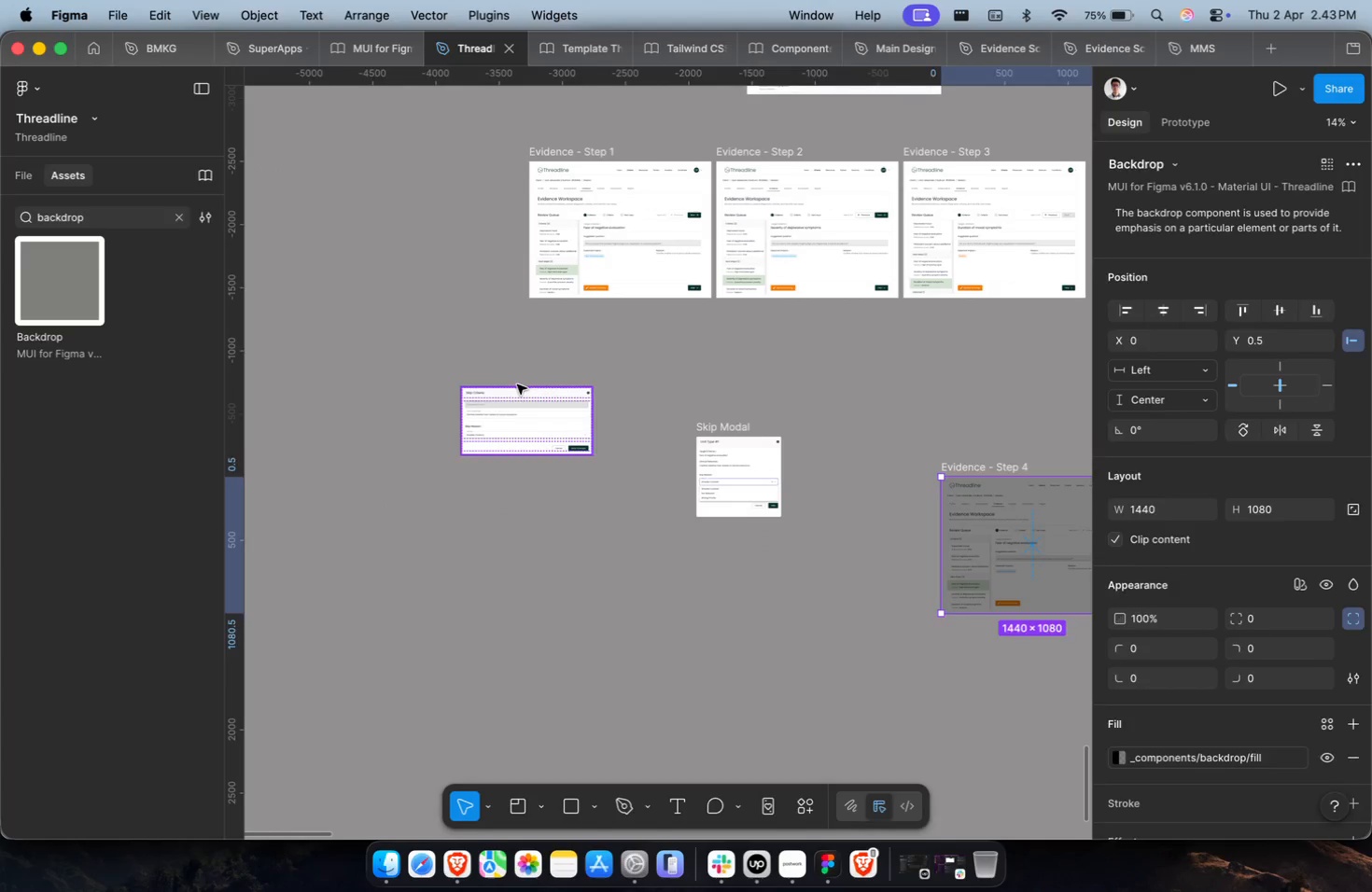 
key(Meta+CommandLeft)
 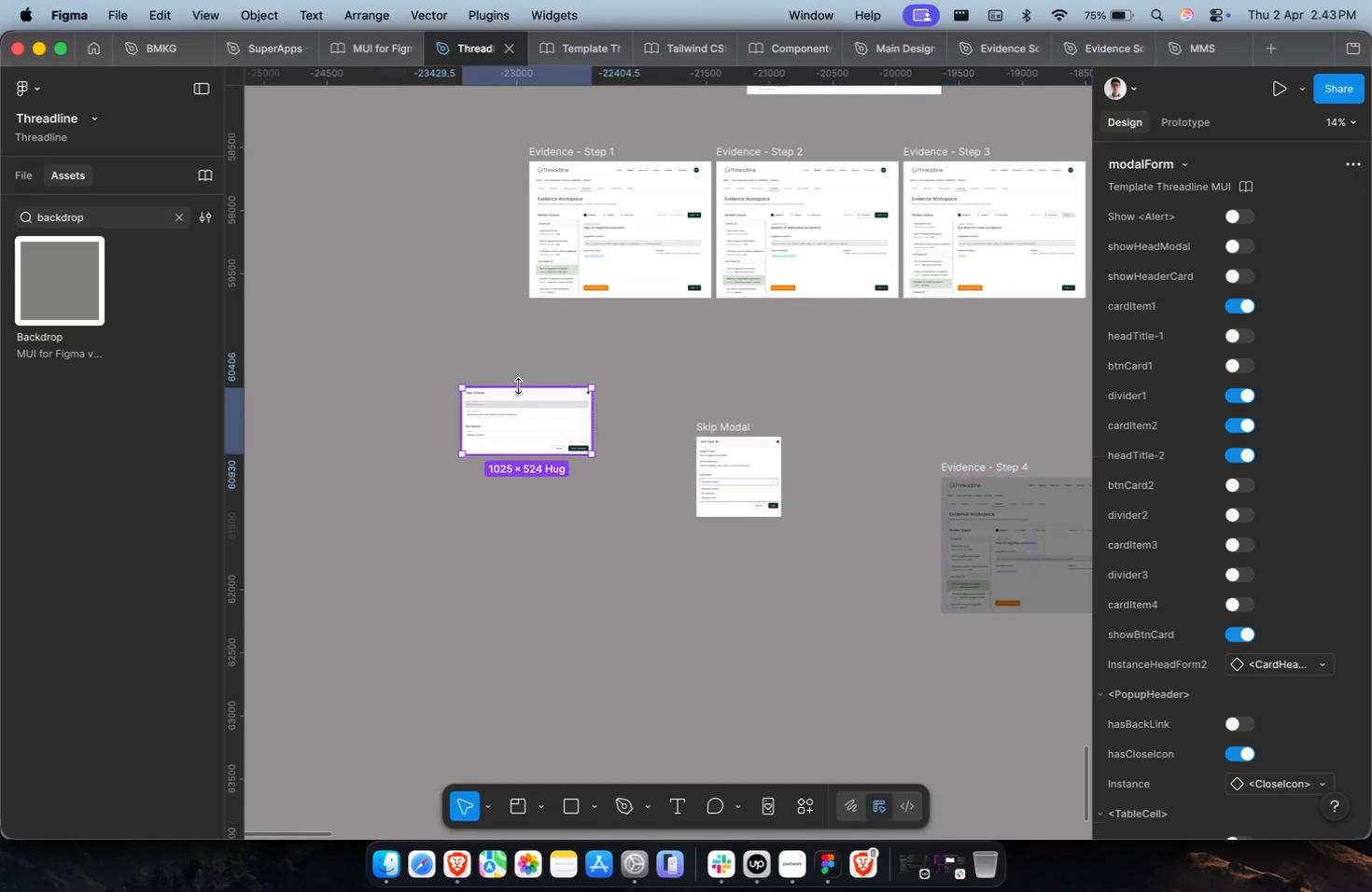 
key(Meta+X)
 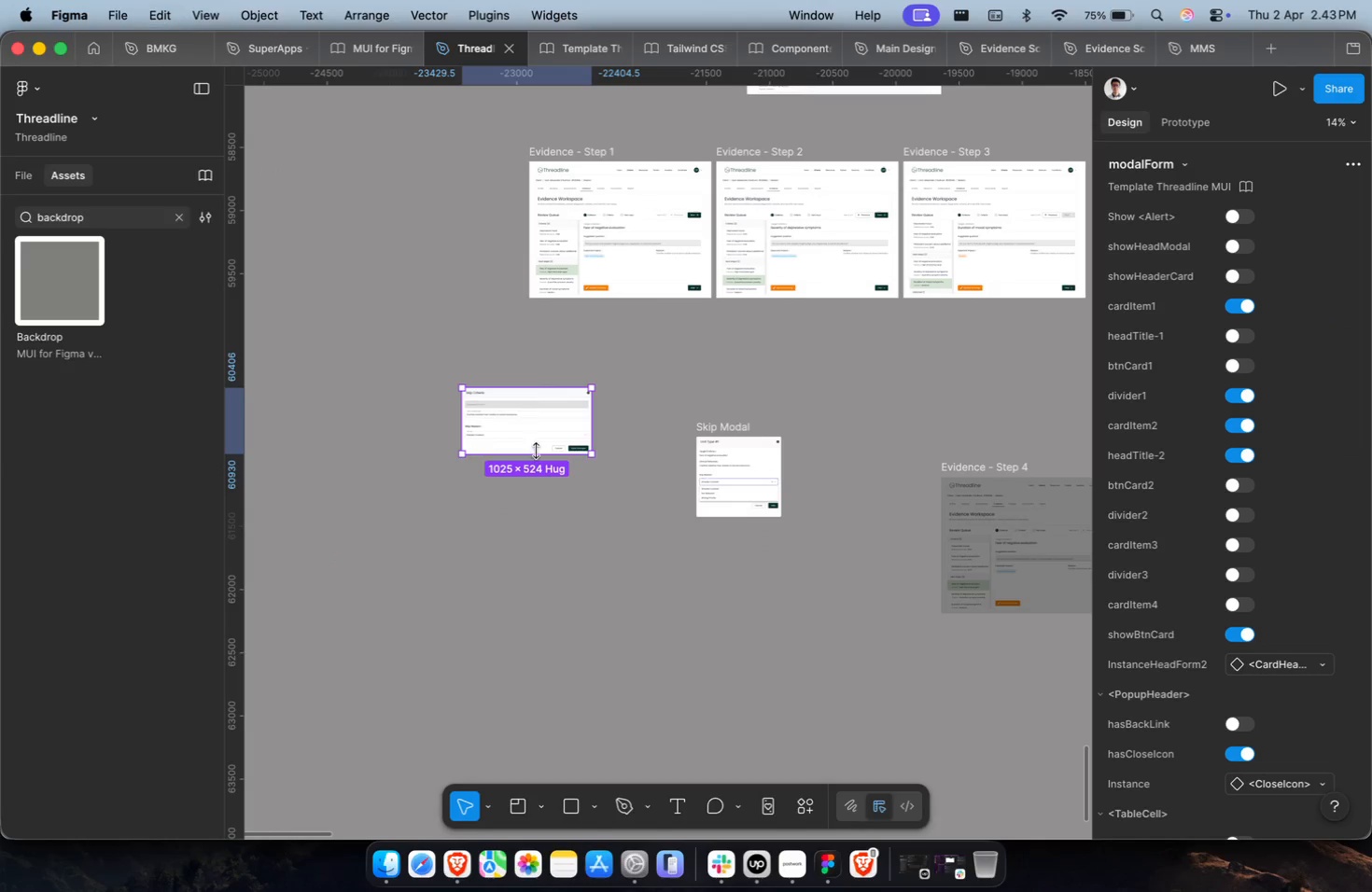 
hold_key(key=ShiftLeft, duration=0.36)
scroll: coordinate [539, 459], scroll_direction: down, amount: 4.0
 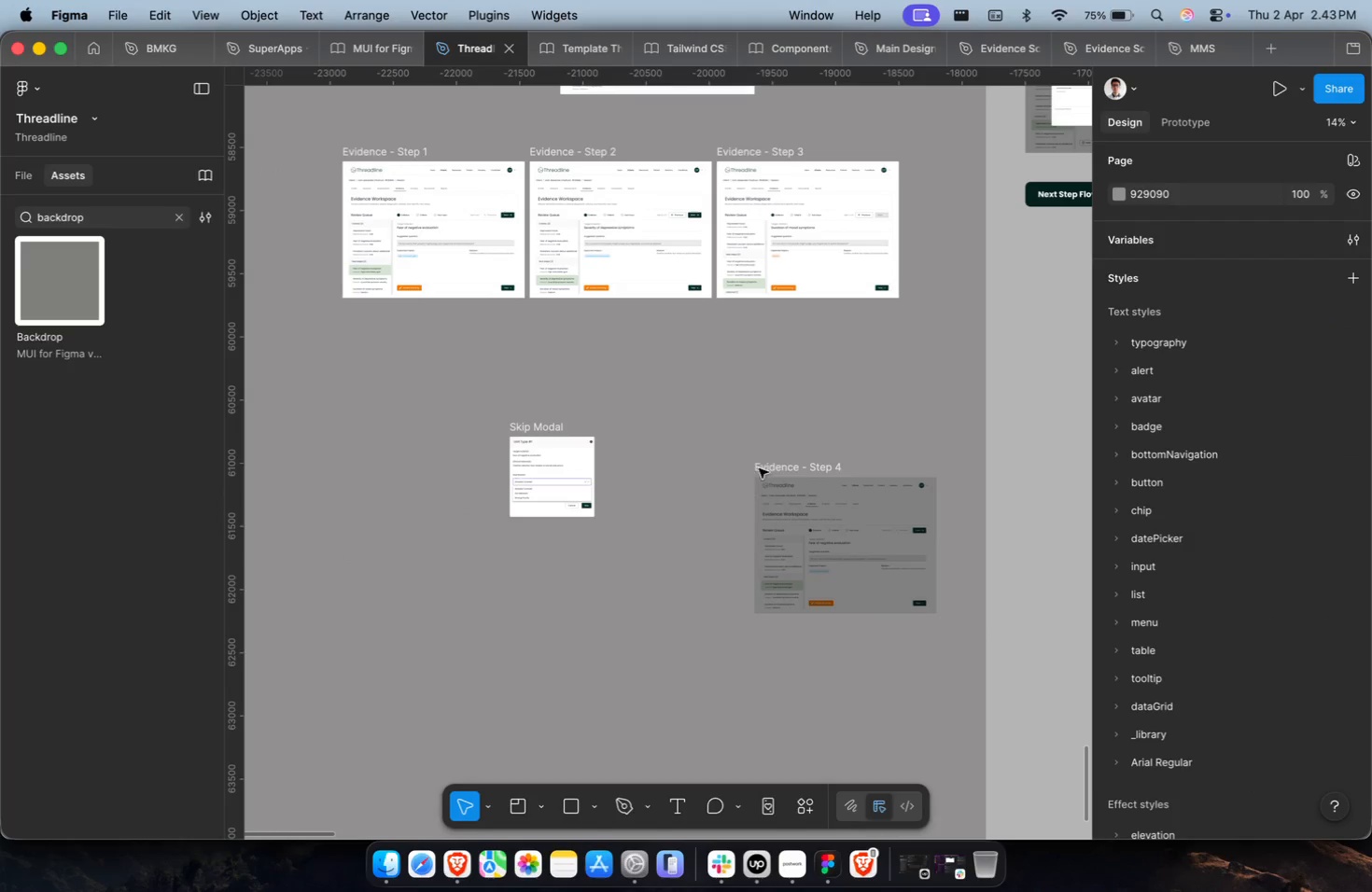 
left_click([774, 462])
 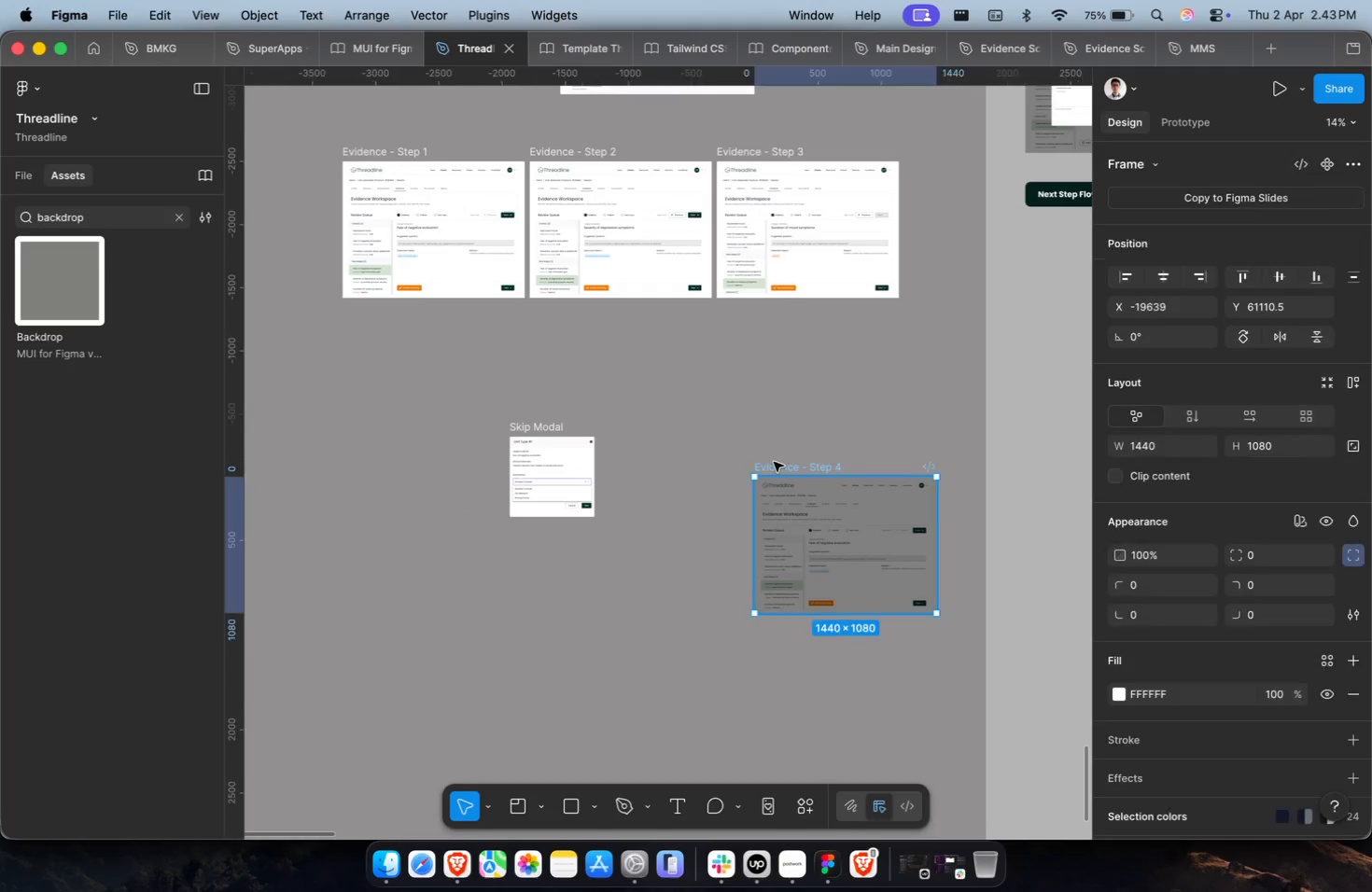 
key(Meta+V)
 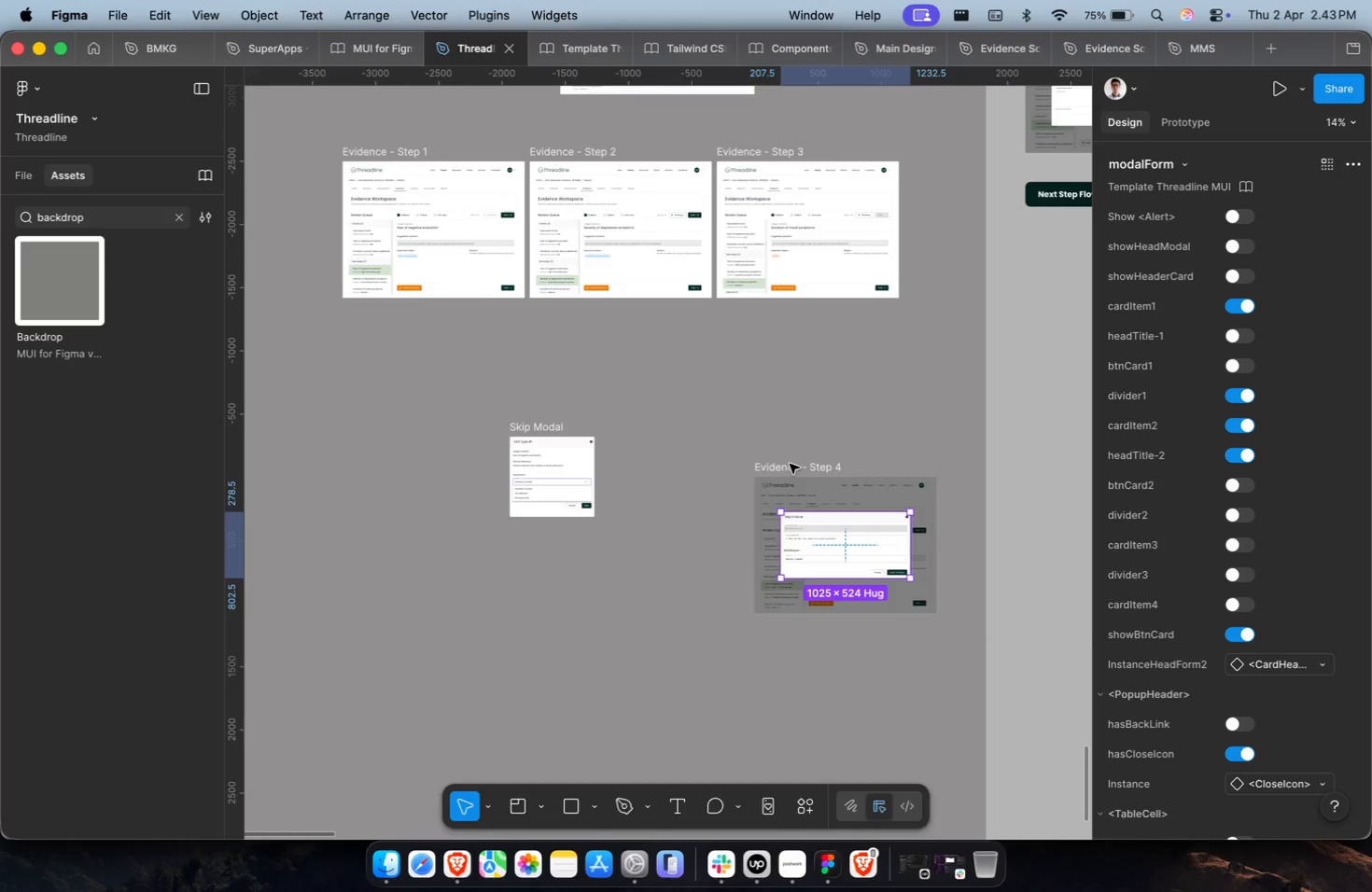 
hold_key(key=CommandLeft, duration=1.61)
scroll: coordinate [877, 549], scroll_direction: up, amount: 19.0
 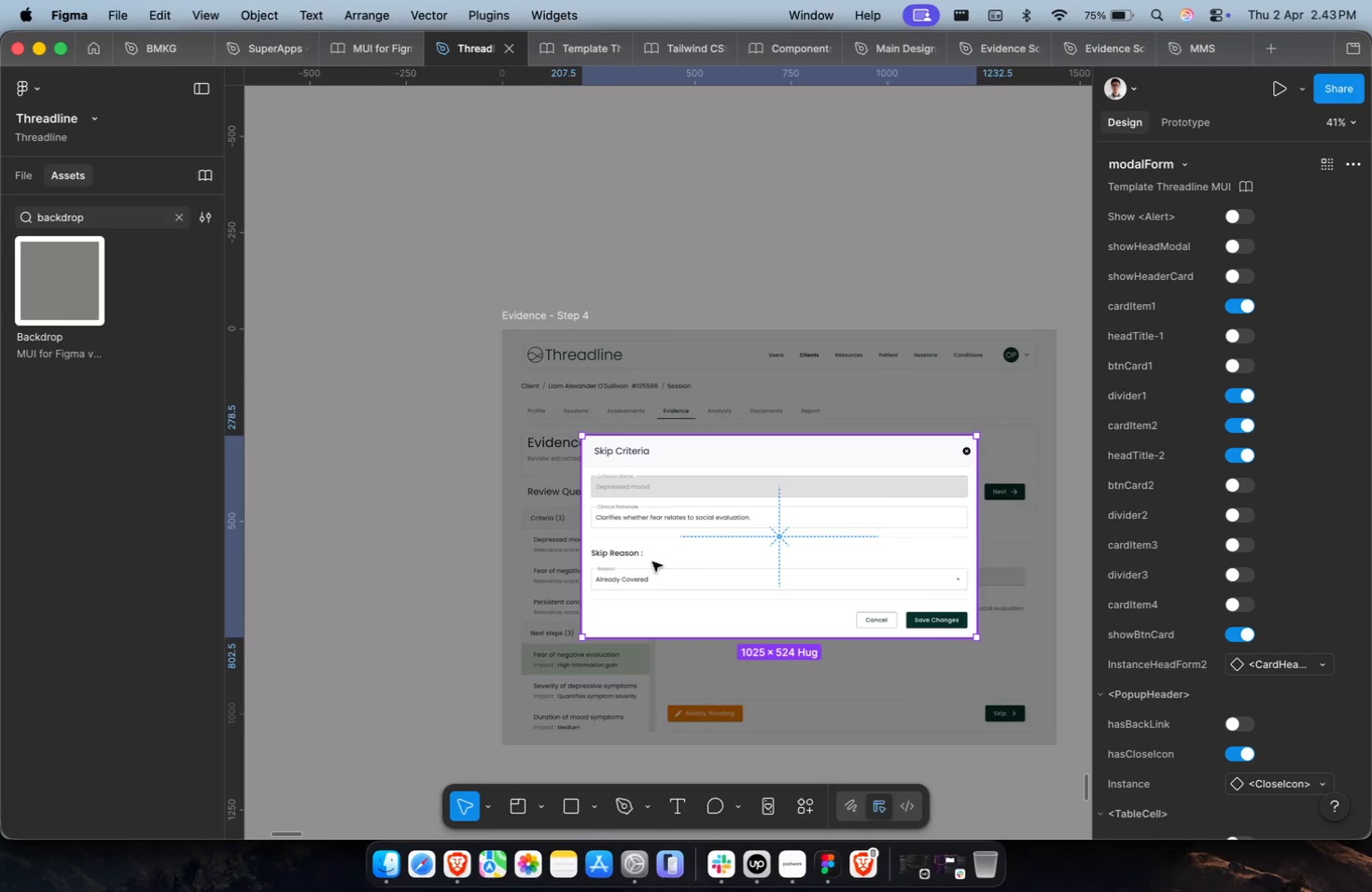 
left_click([641, 581])
 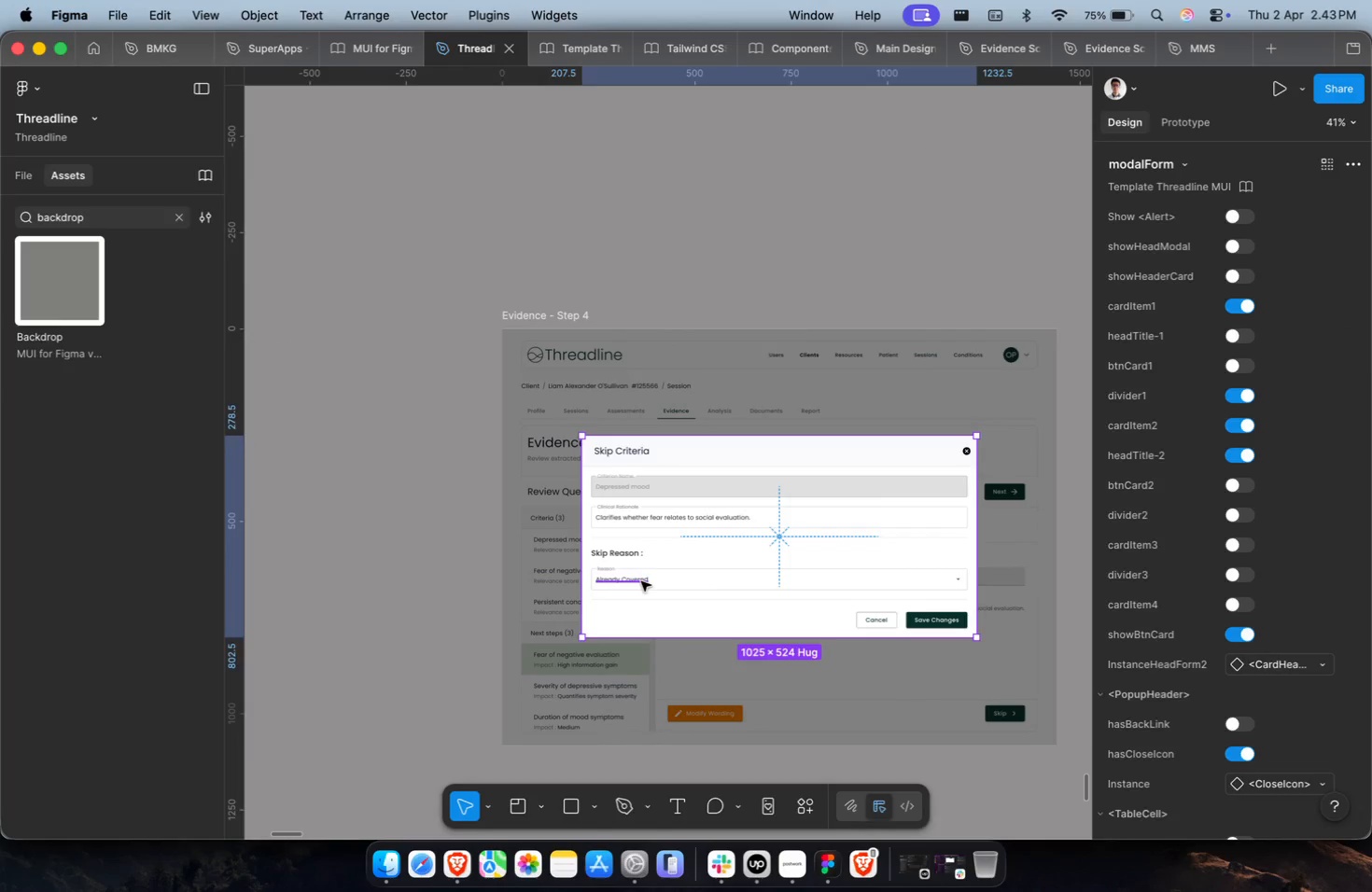 
key(Shift+Enter)
 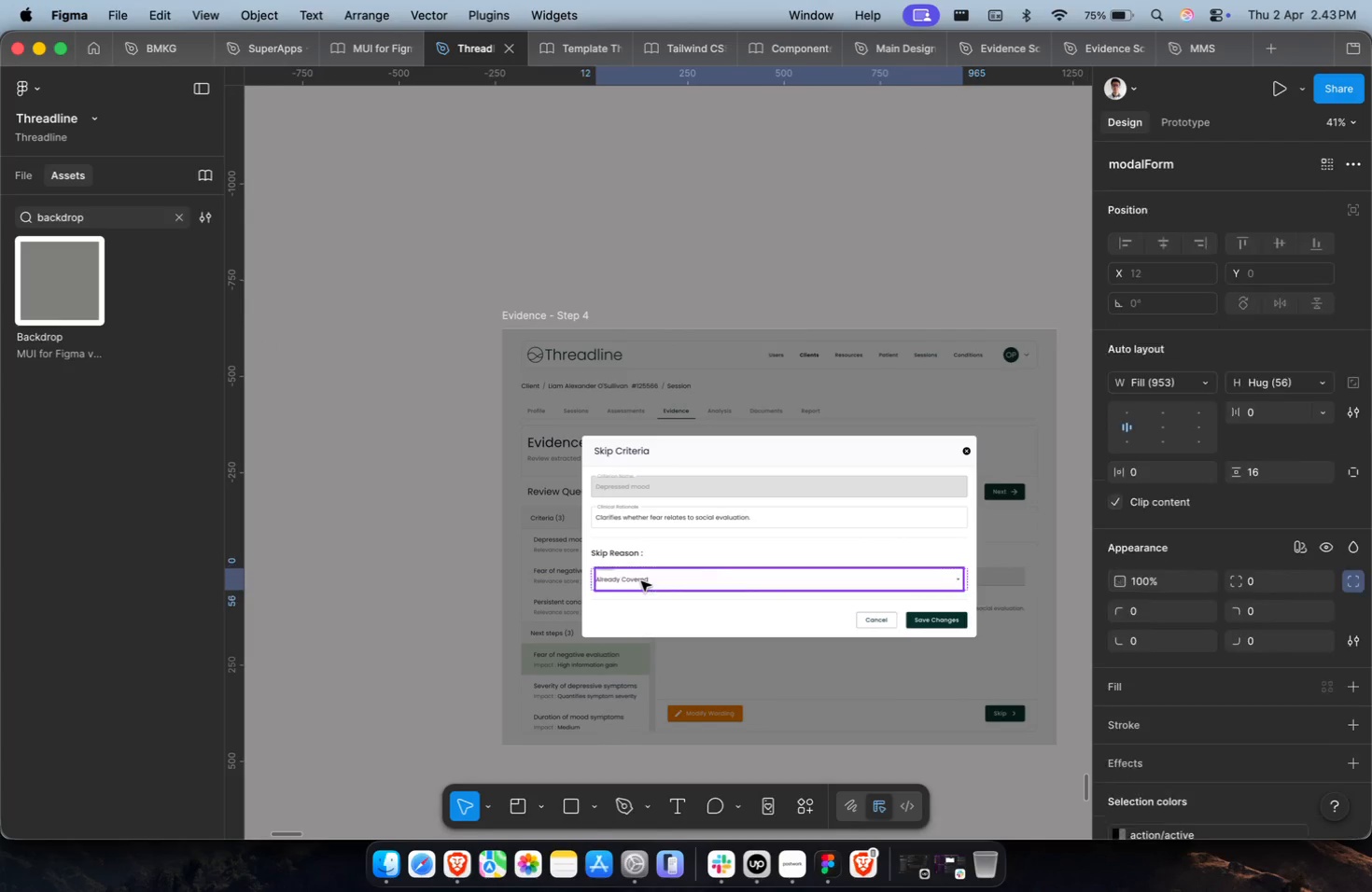 
key(Shift+Enter)
 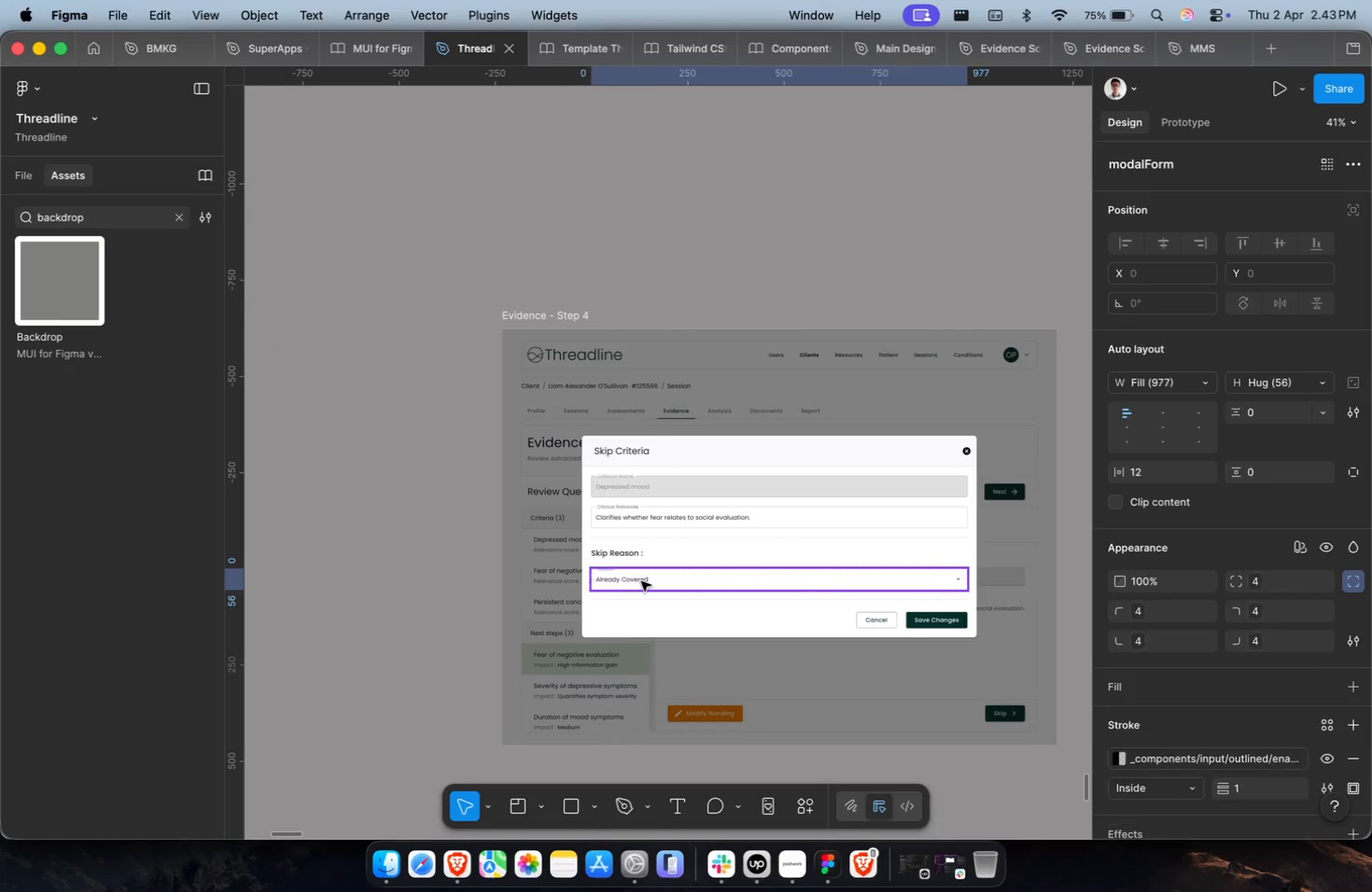 
key(Shift+Enter)
 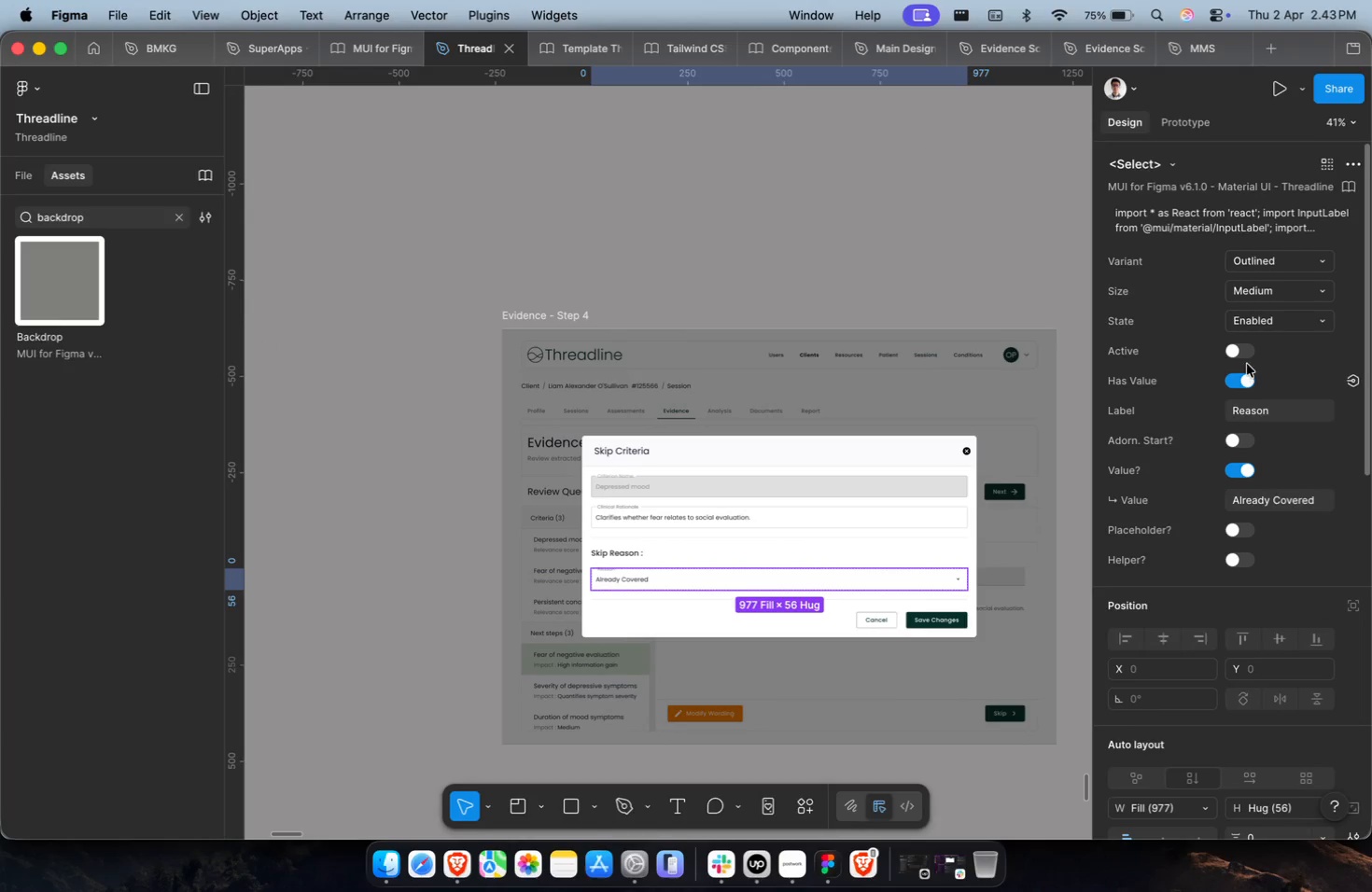 
left_click([1243, 355])
 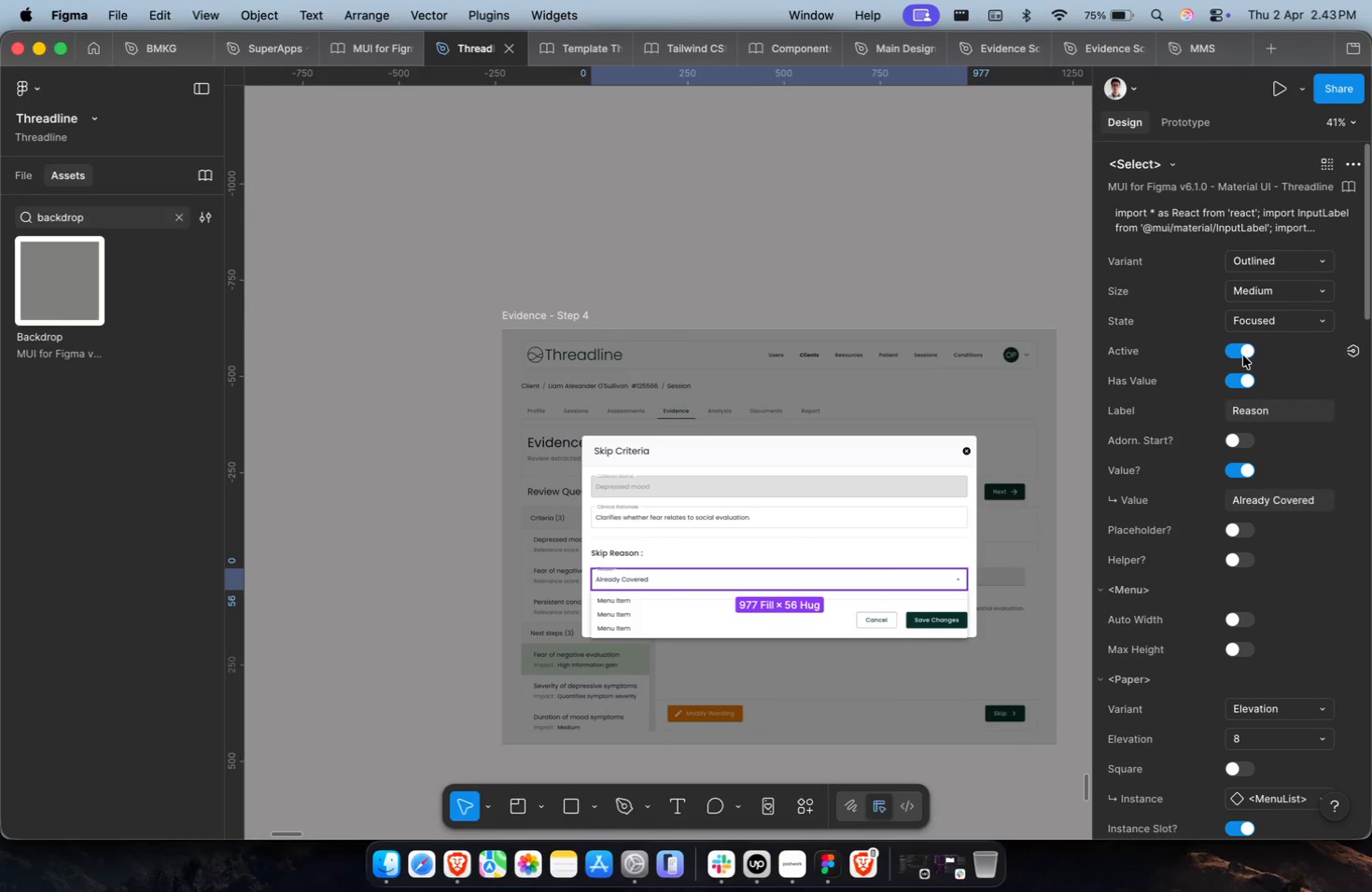 
hold_key(key=CommandLeft, duration=1.39)
 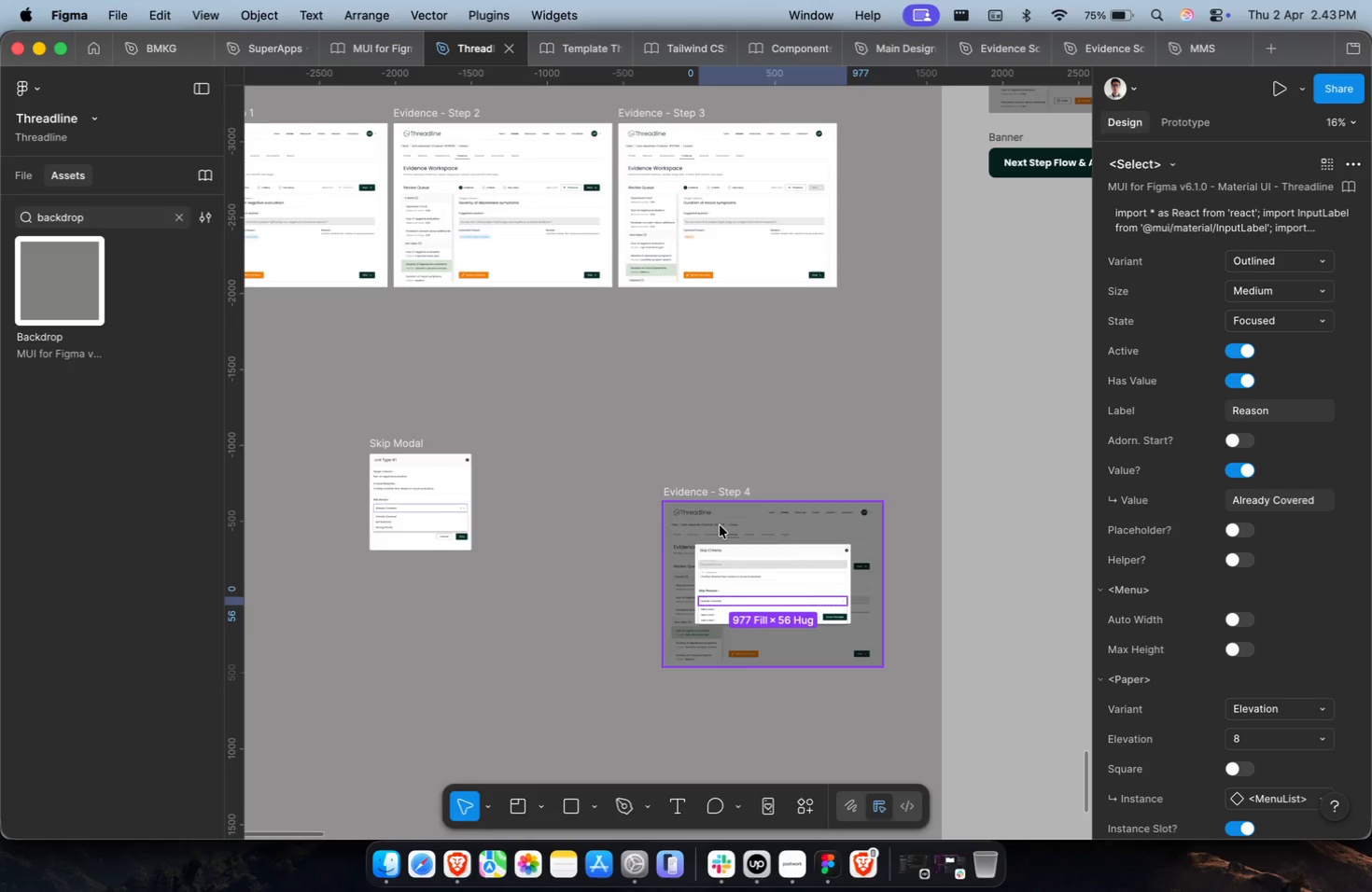 
key(Shift+ShiftLeft)
 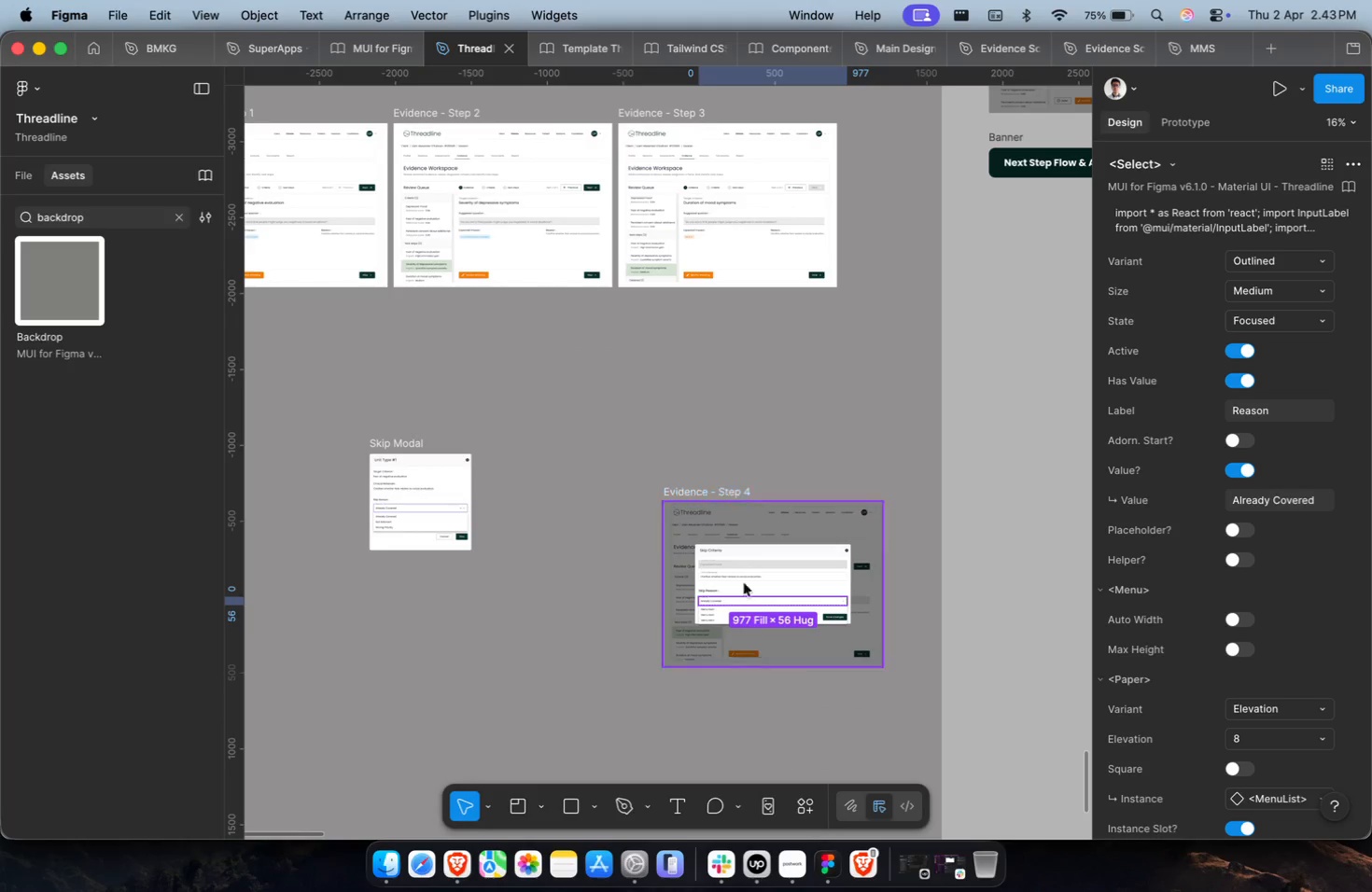 
scroll: coordinate [770, 615], scroll_direction: down, amount: 12.0
 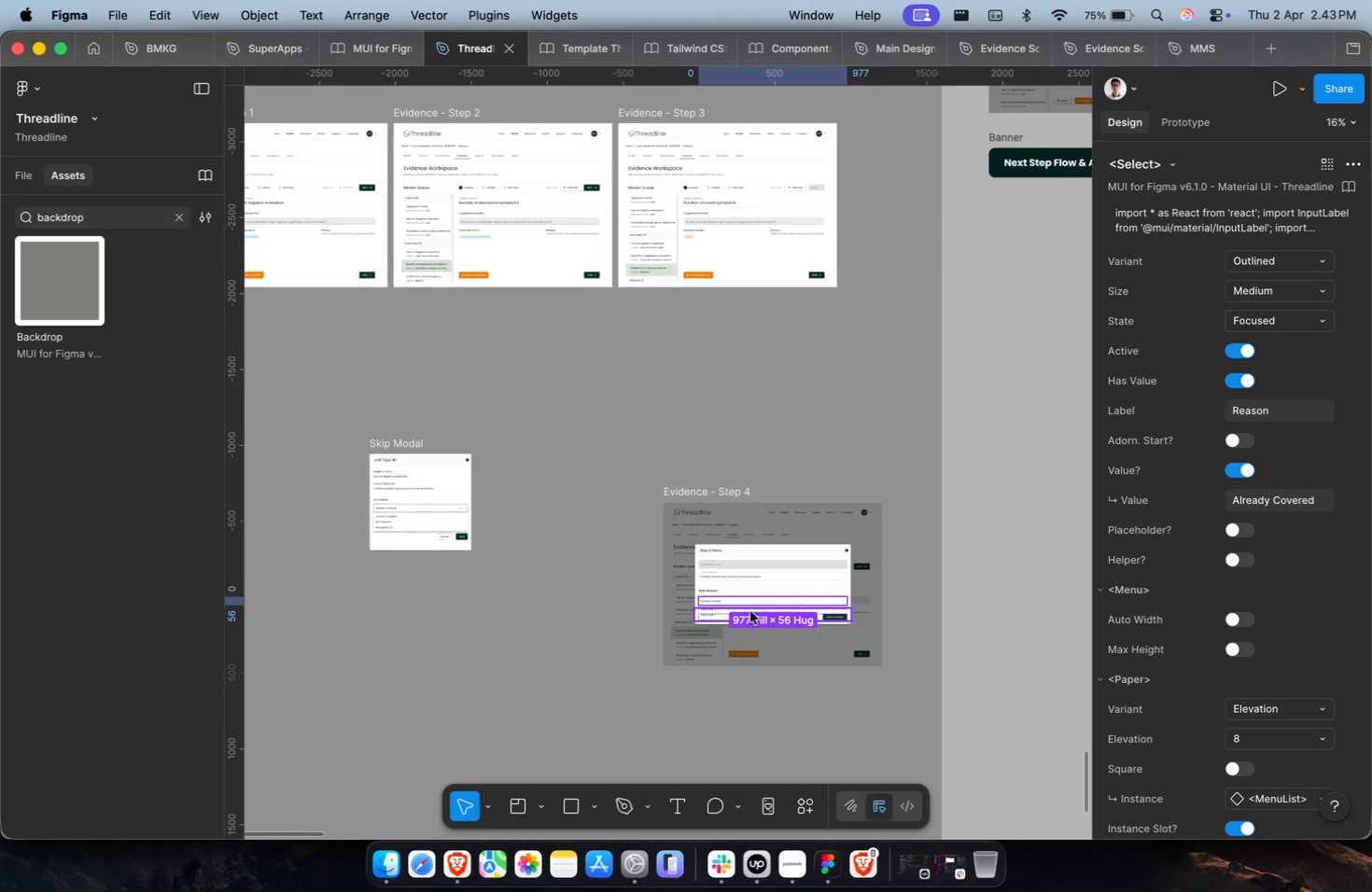 
hold_key(key=CommandLeft, duration=0.36)
 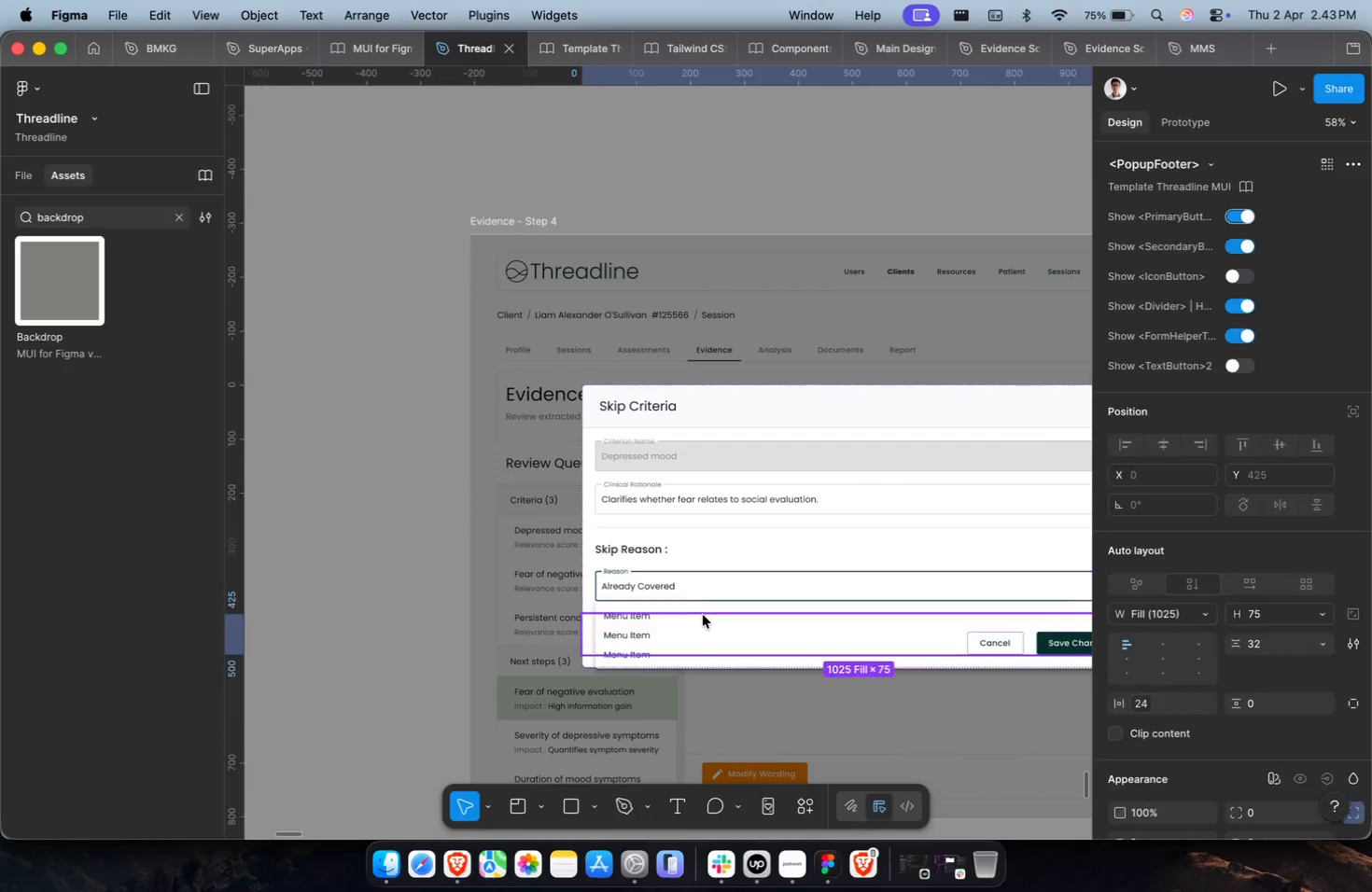 
left_click([703, 615])
 